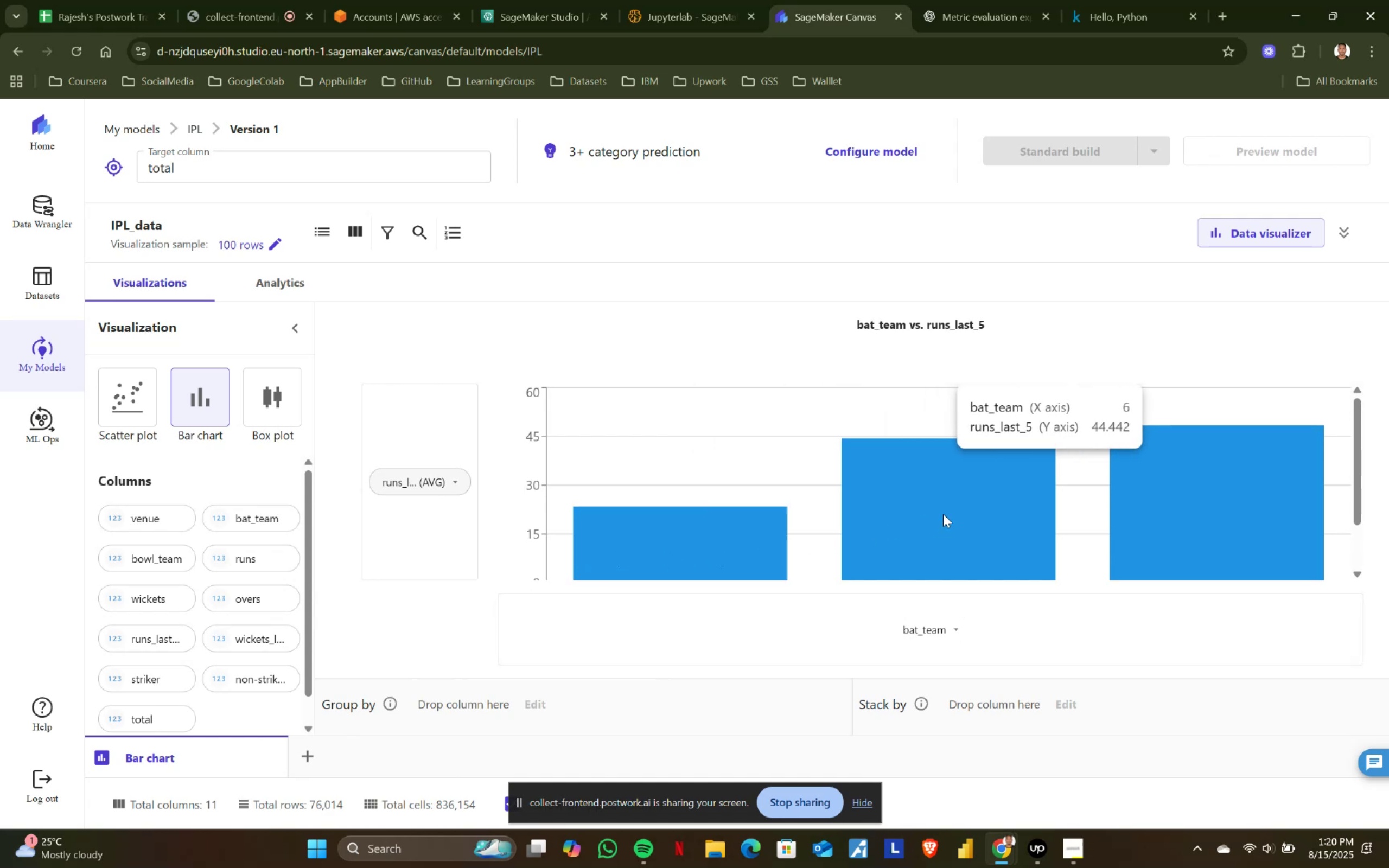 
wait(14.27)
 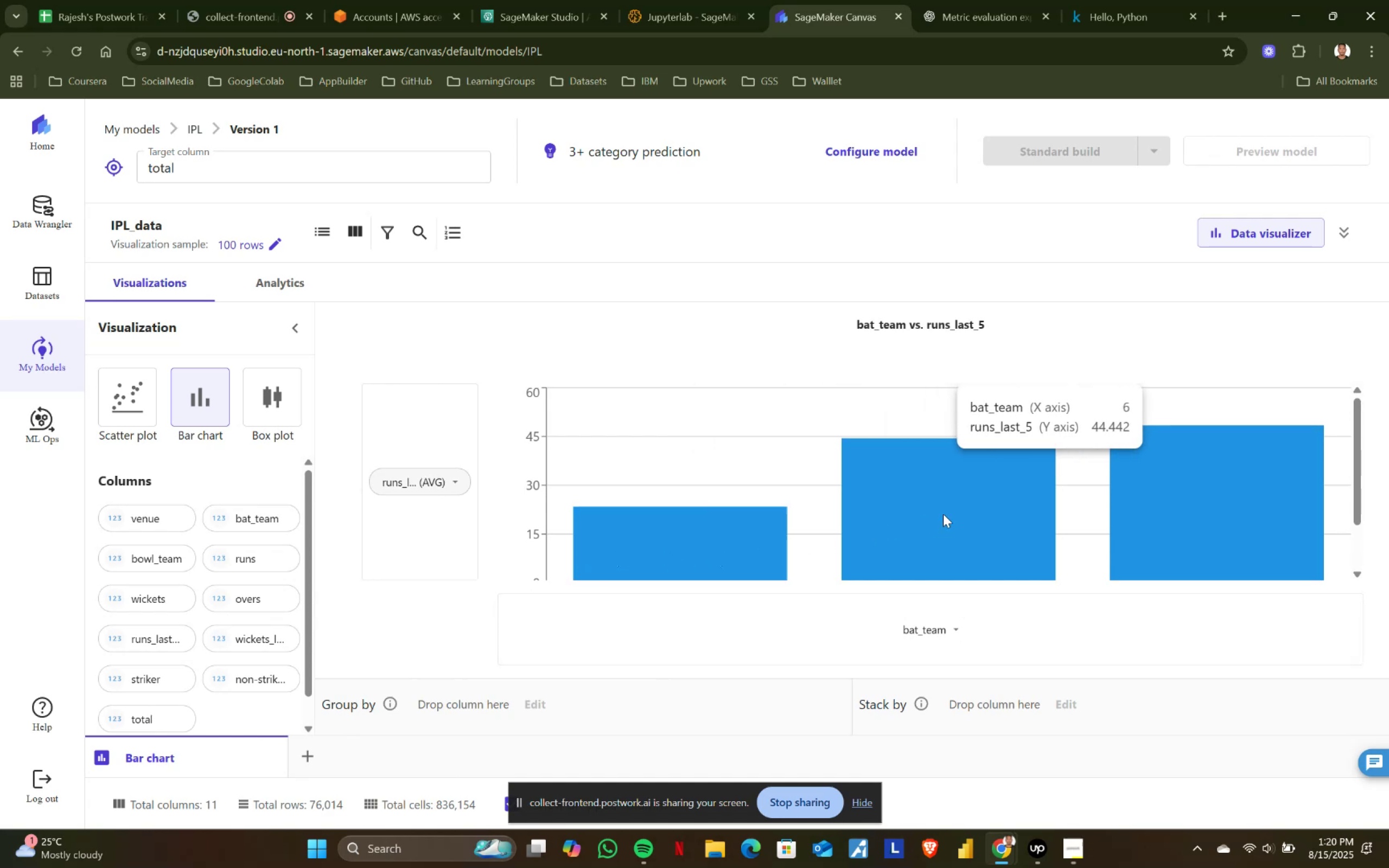 
left_click([456, 483])
 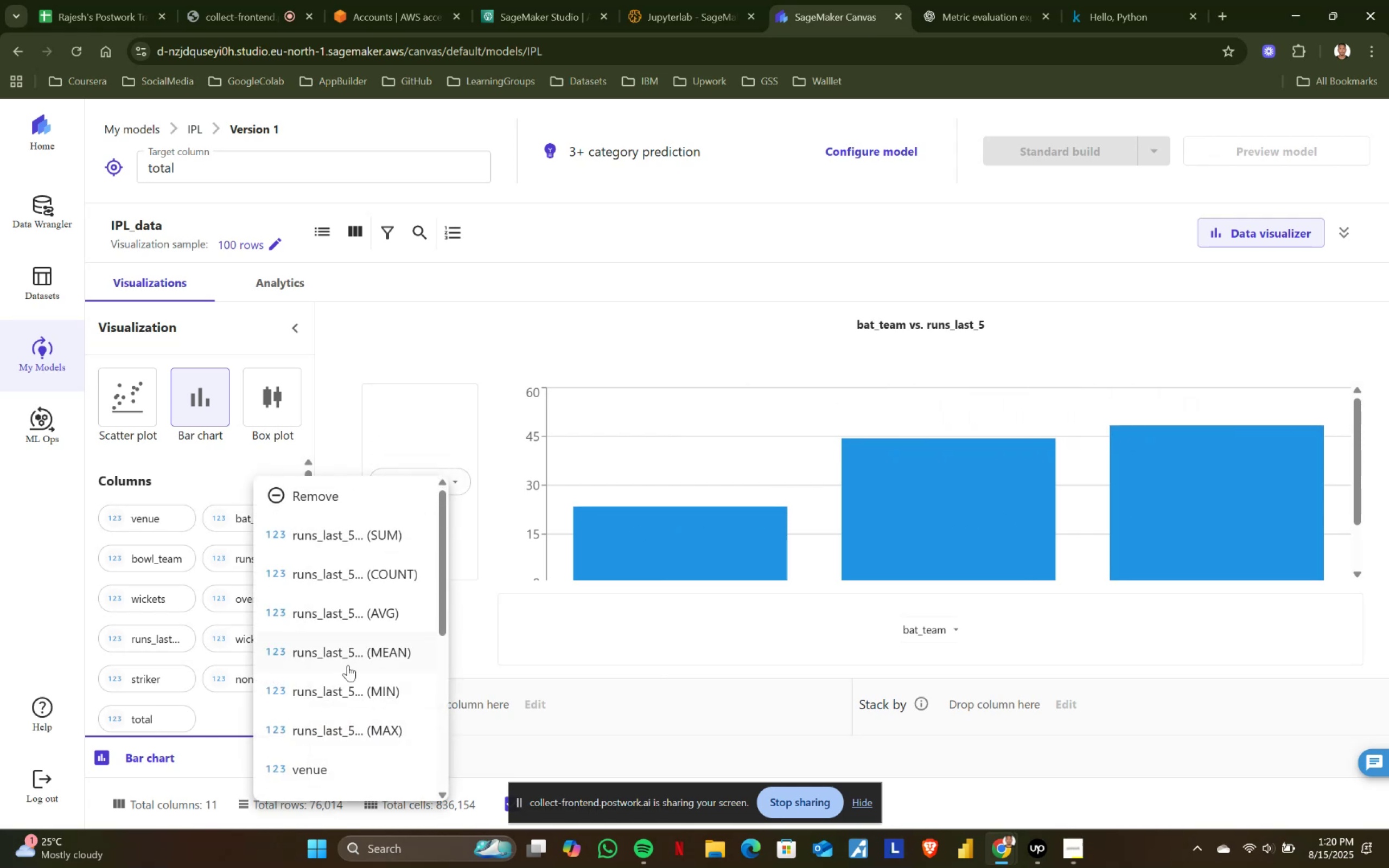 
left_click([358, 656])
 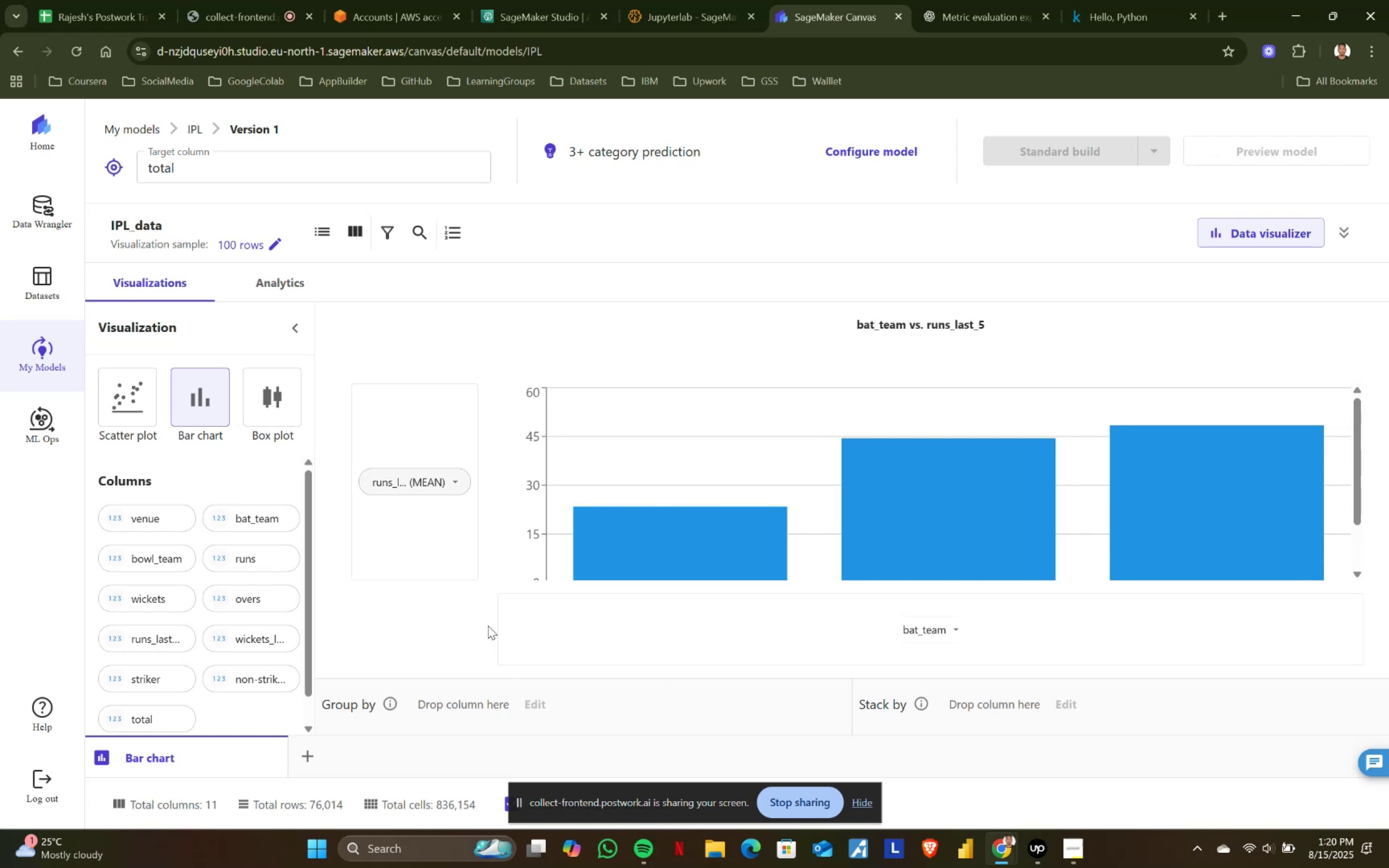 
wait(19.66)
 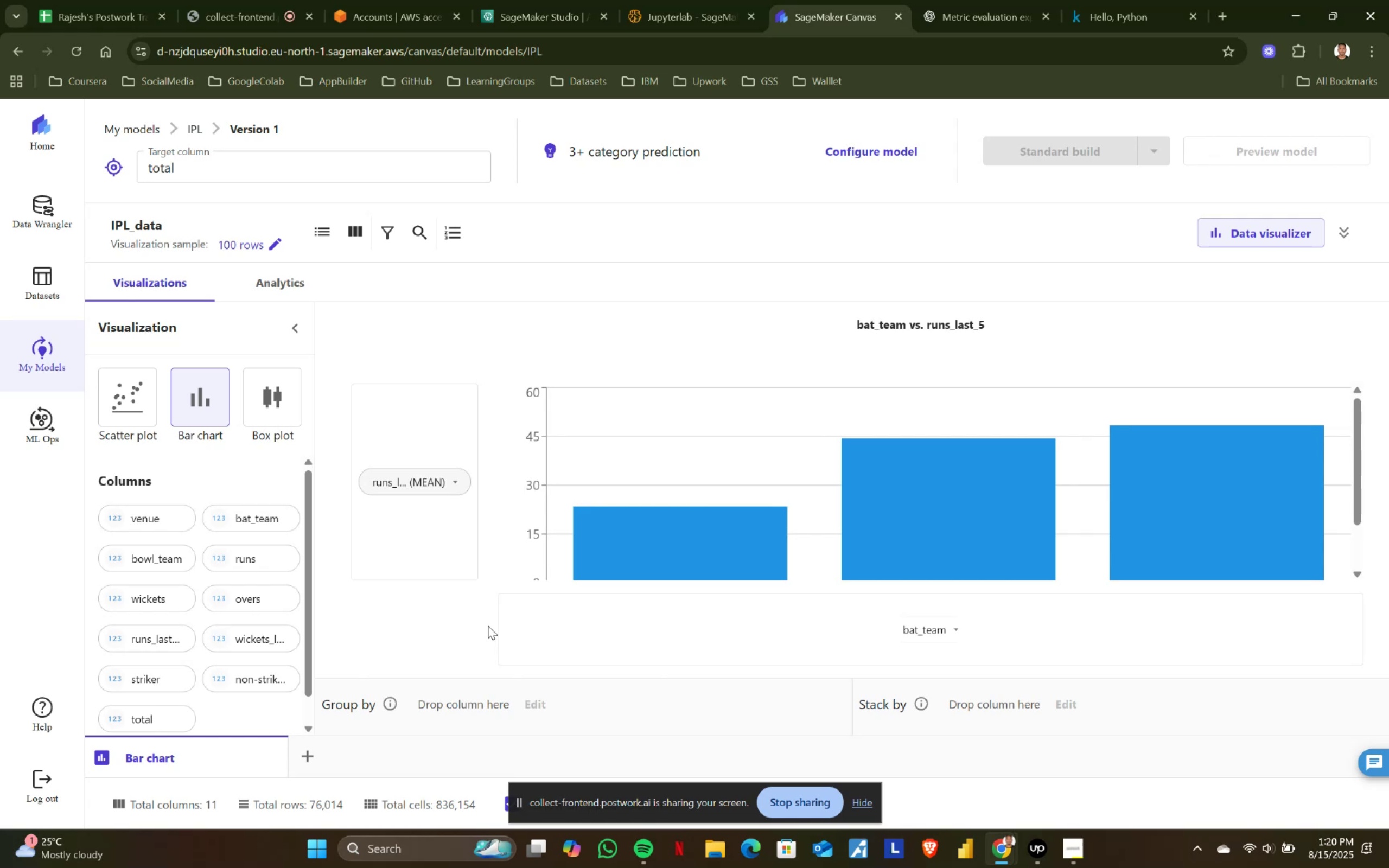 
scroll: coordinate [729, 545], scroll_direction: none, amount: 0.0
 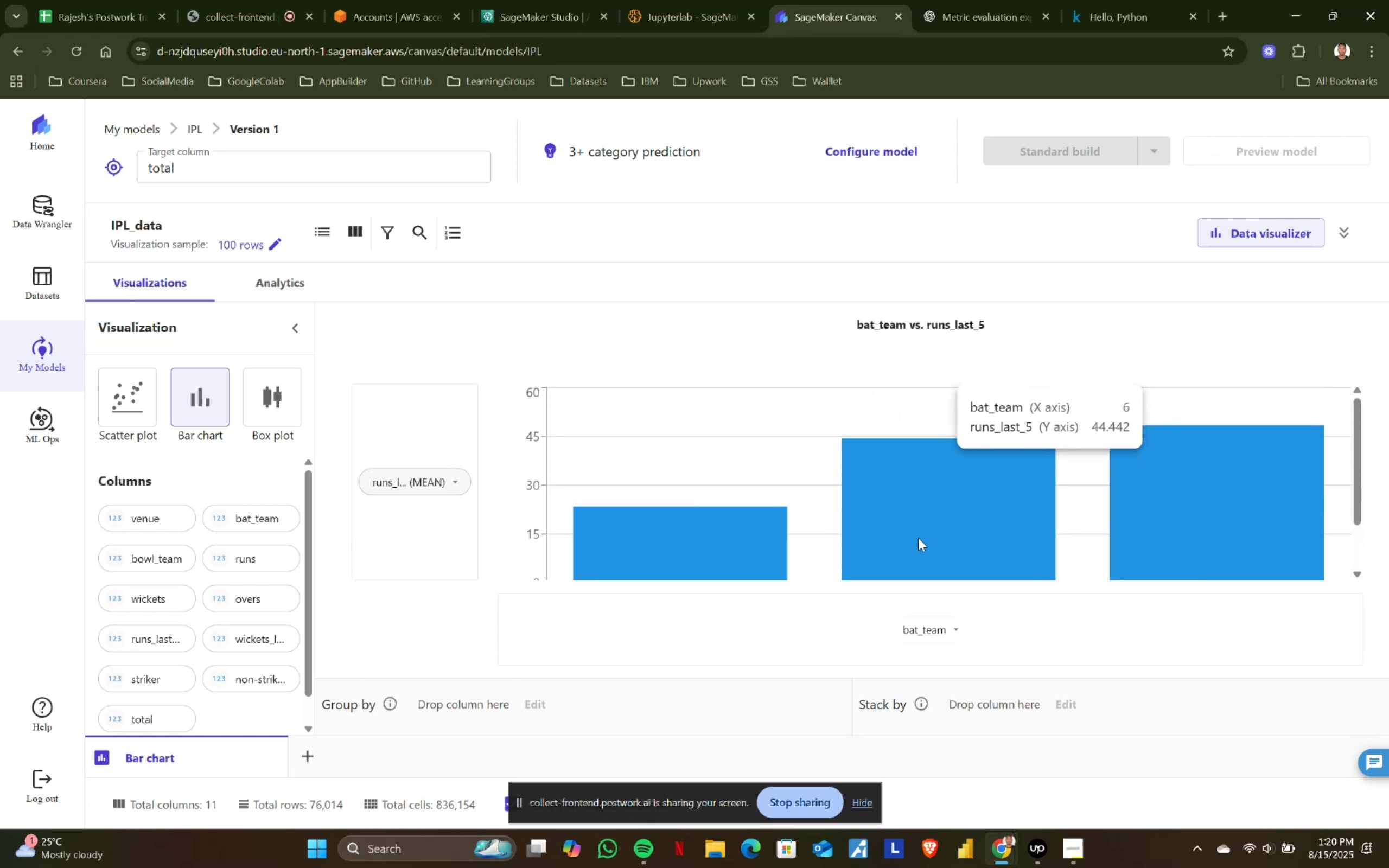 
scroll: coordinate [1133, 530], scroll_direction: up, amount: 1.0
 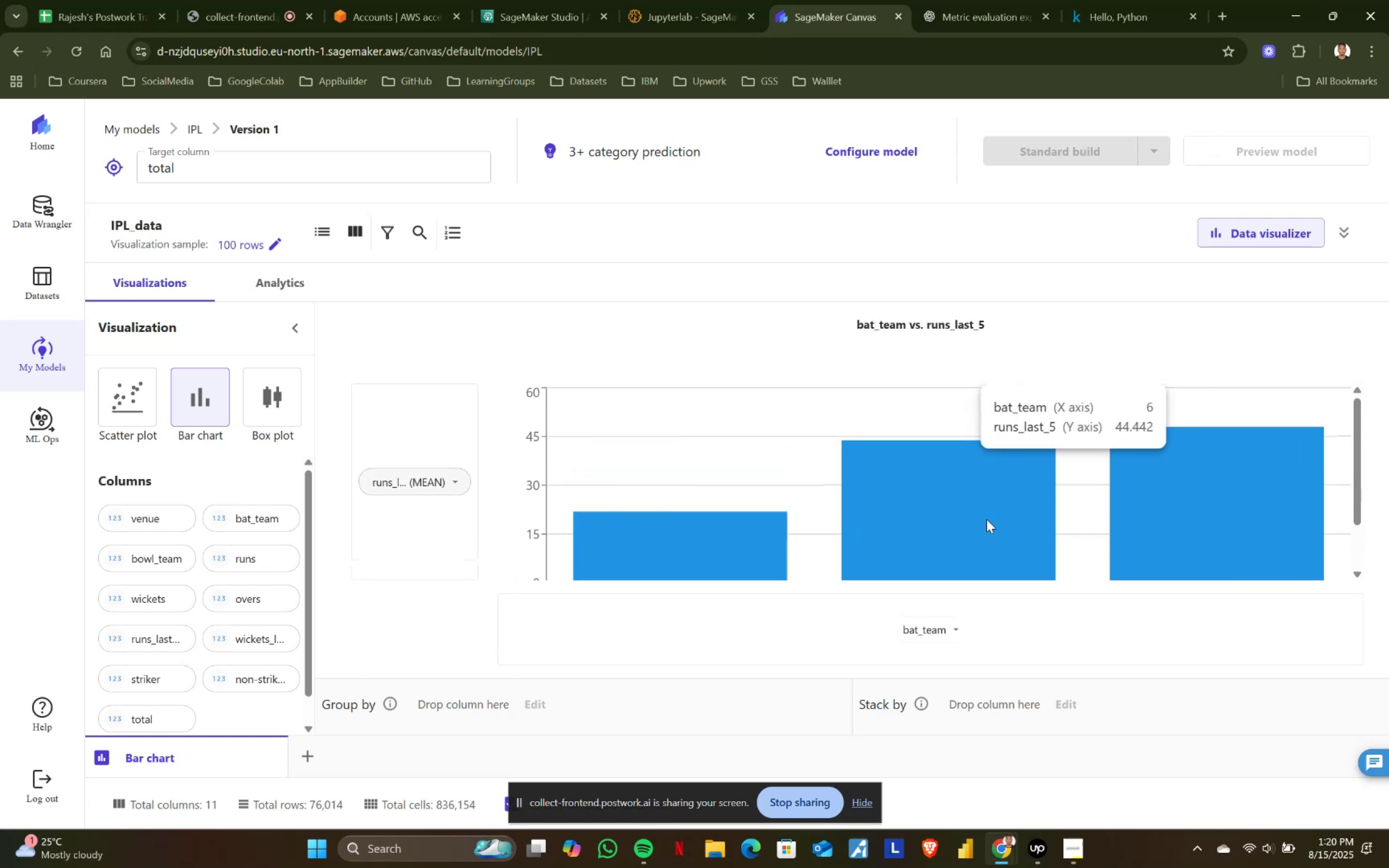 
scroll: coordinate [896, 524], scroll_direction: down, amount: 1.0
 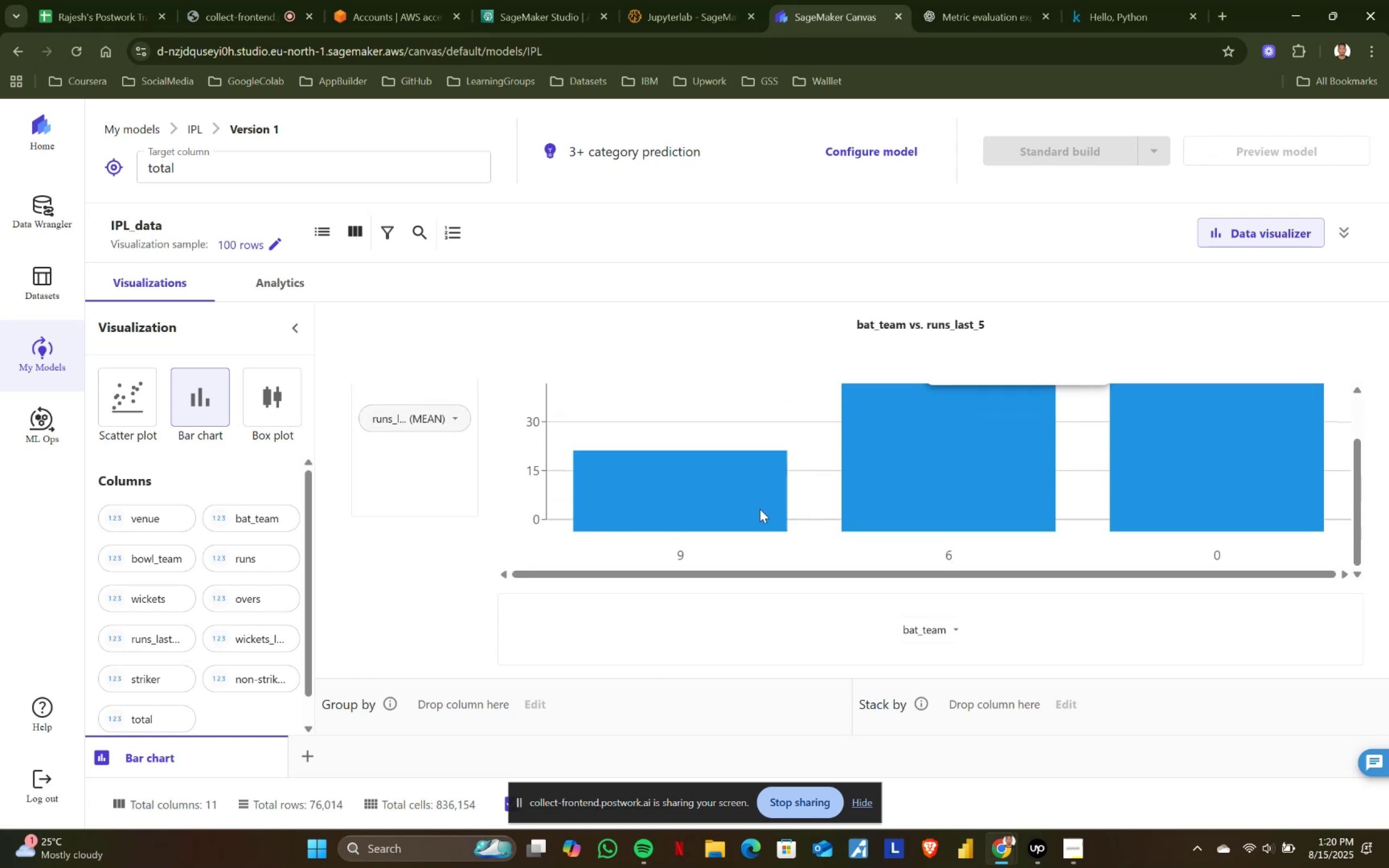 
scroll: coordinate [728, 490], scroll_direction: up, amount: 1.0
 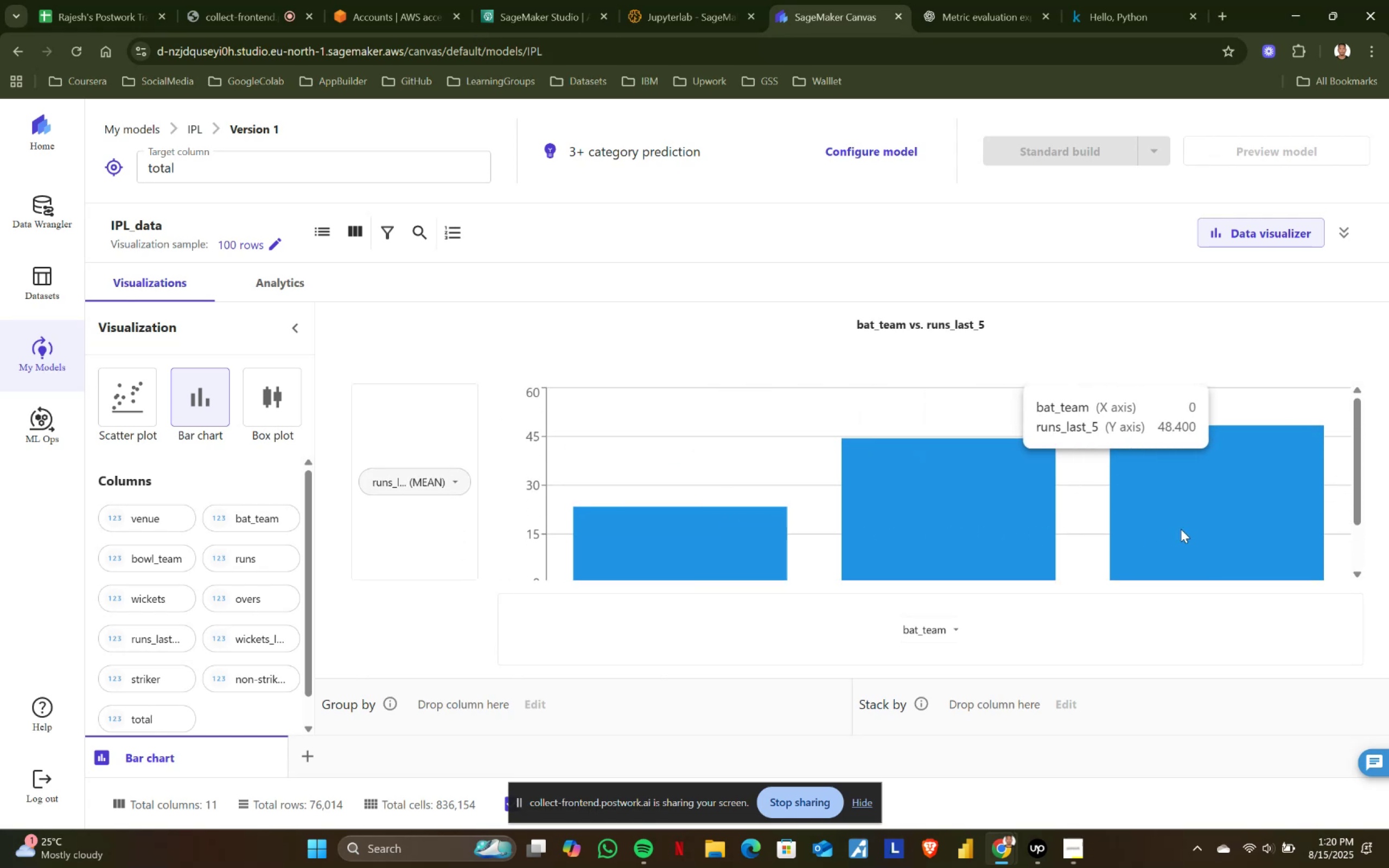 
mouse_move([763, 515])
 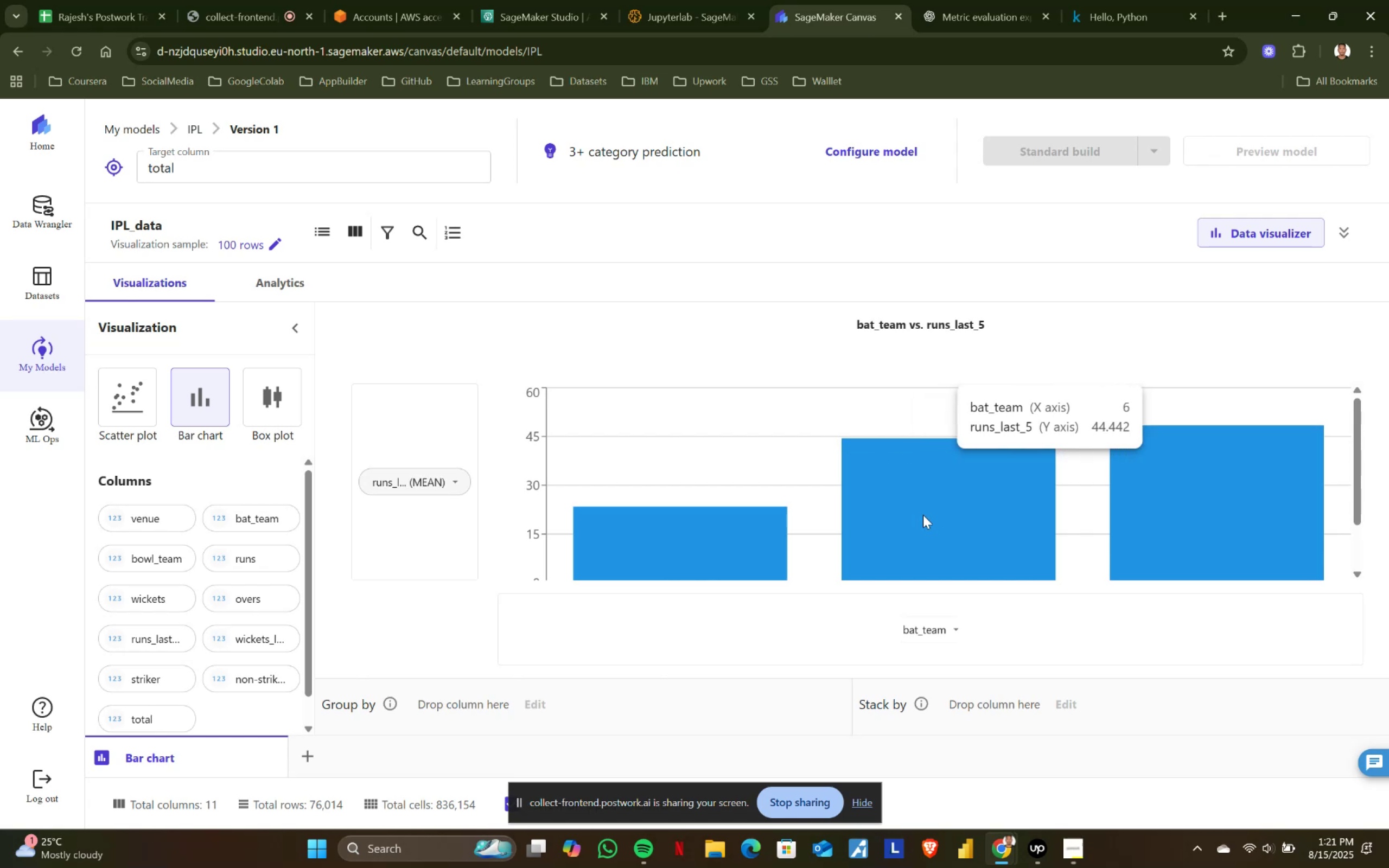 
scroll: coordinate [1244, 505], scroll_direction: none, amount: 0.0
 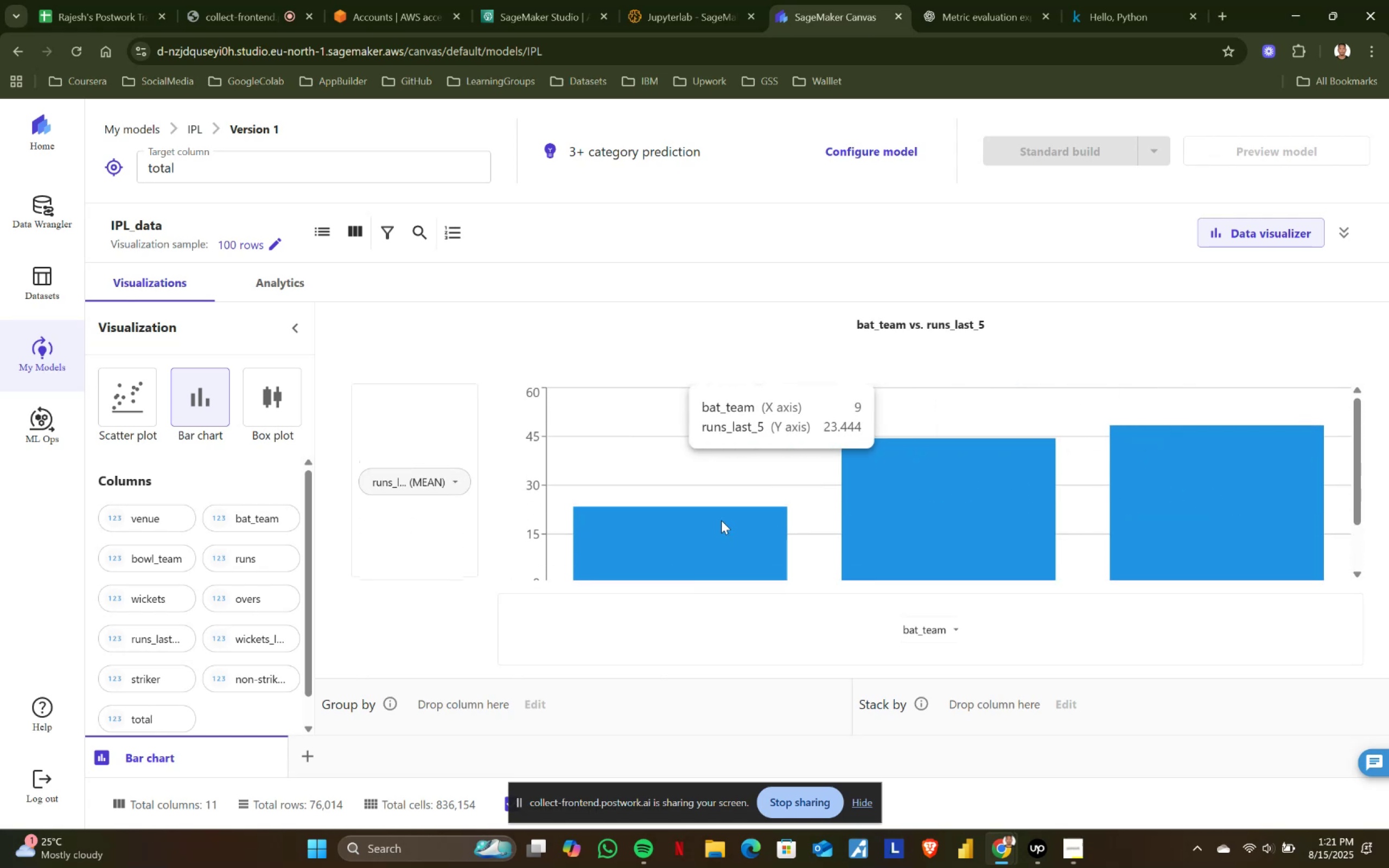 
left_click([456, 475])
 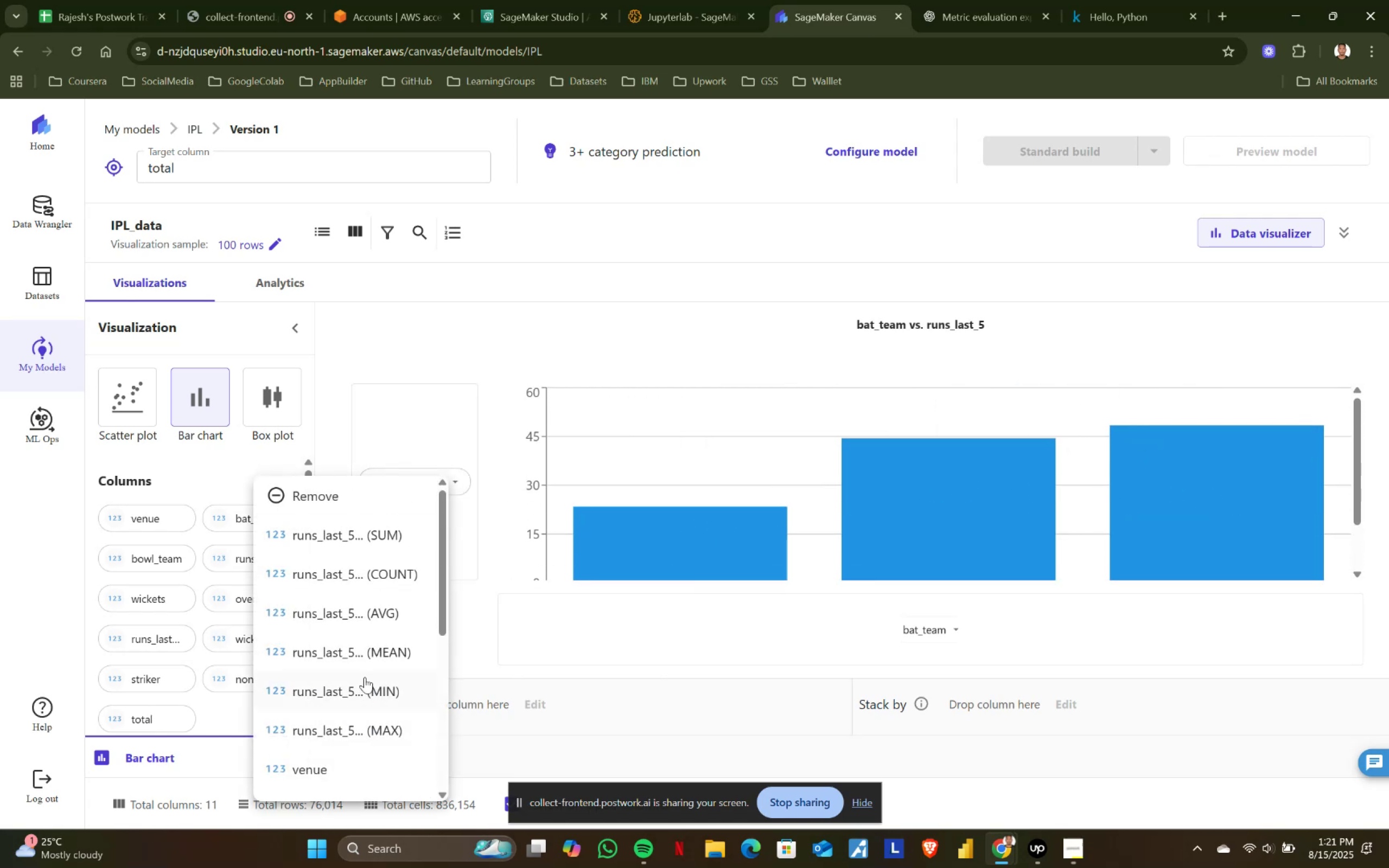 
left_click([365, 686])
 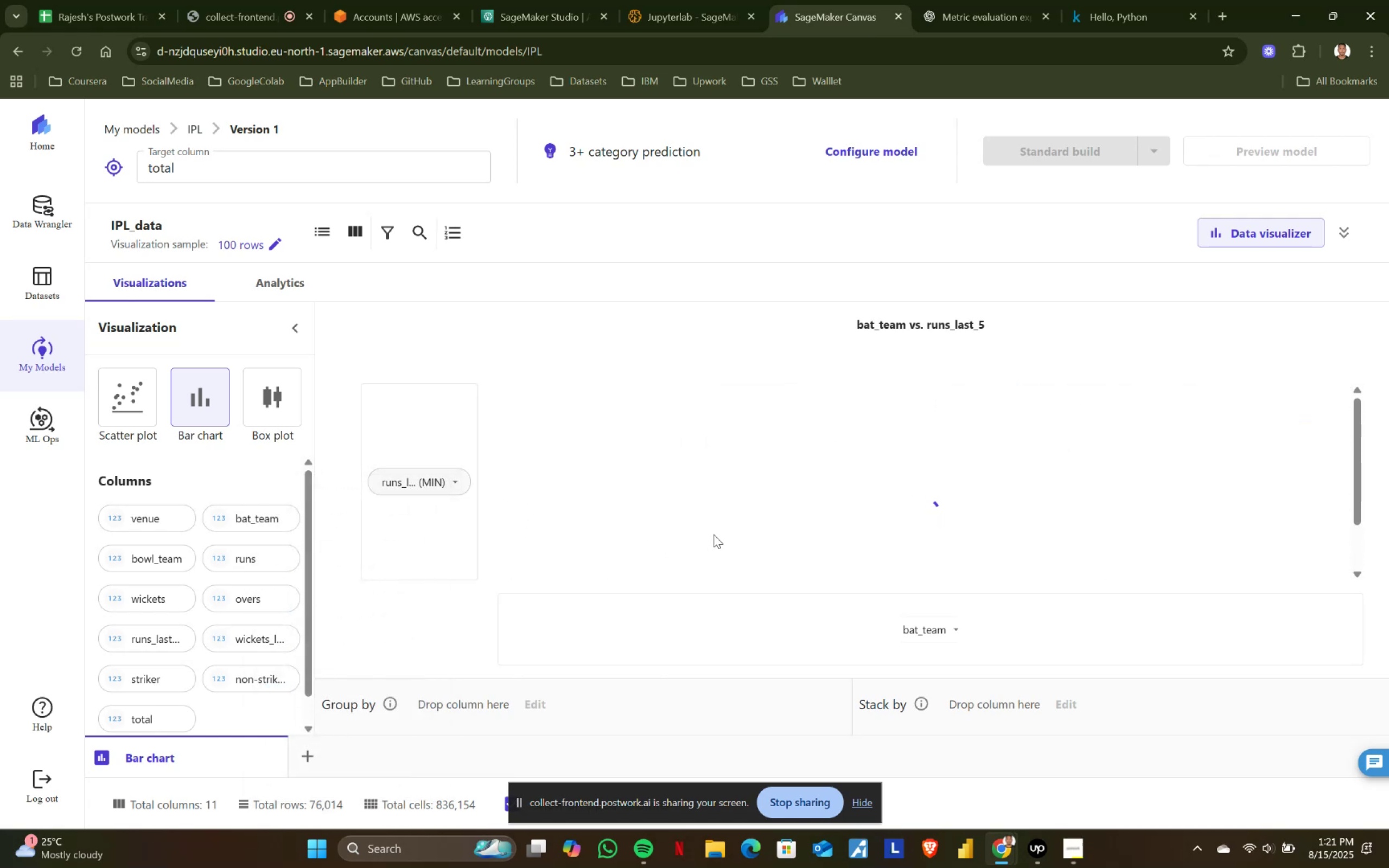 
scroll: coordinate [1252, 532], scroll_direction: none, amount: 0.0
 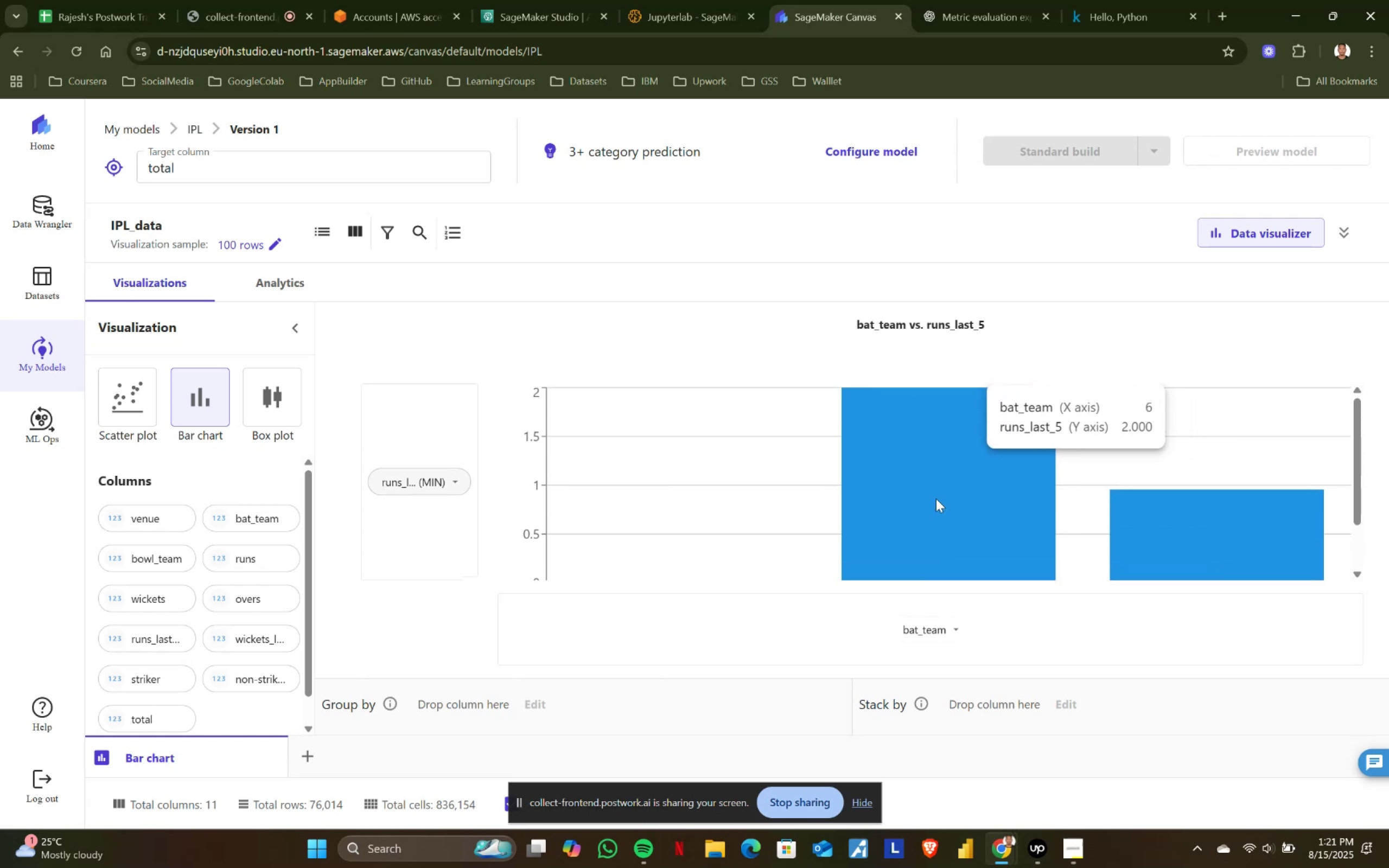 
scroll: coordinate [936, 499], scroll_direction: down, amount: 1.0
 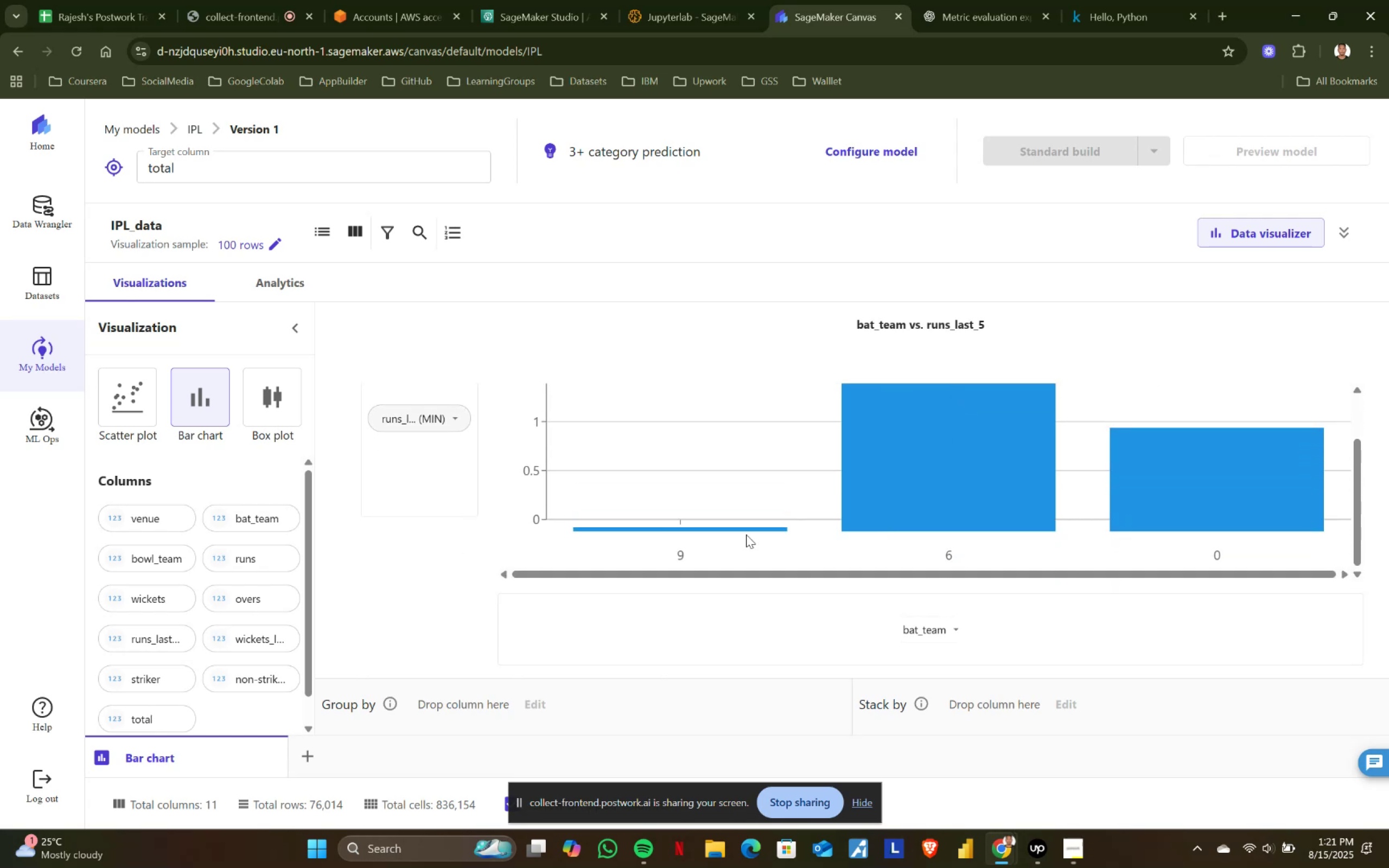 
scroll: coordinate [742, 534], scroll_direction: up, amount: 2.0
 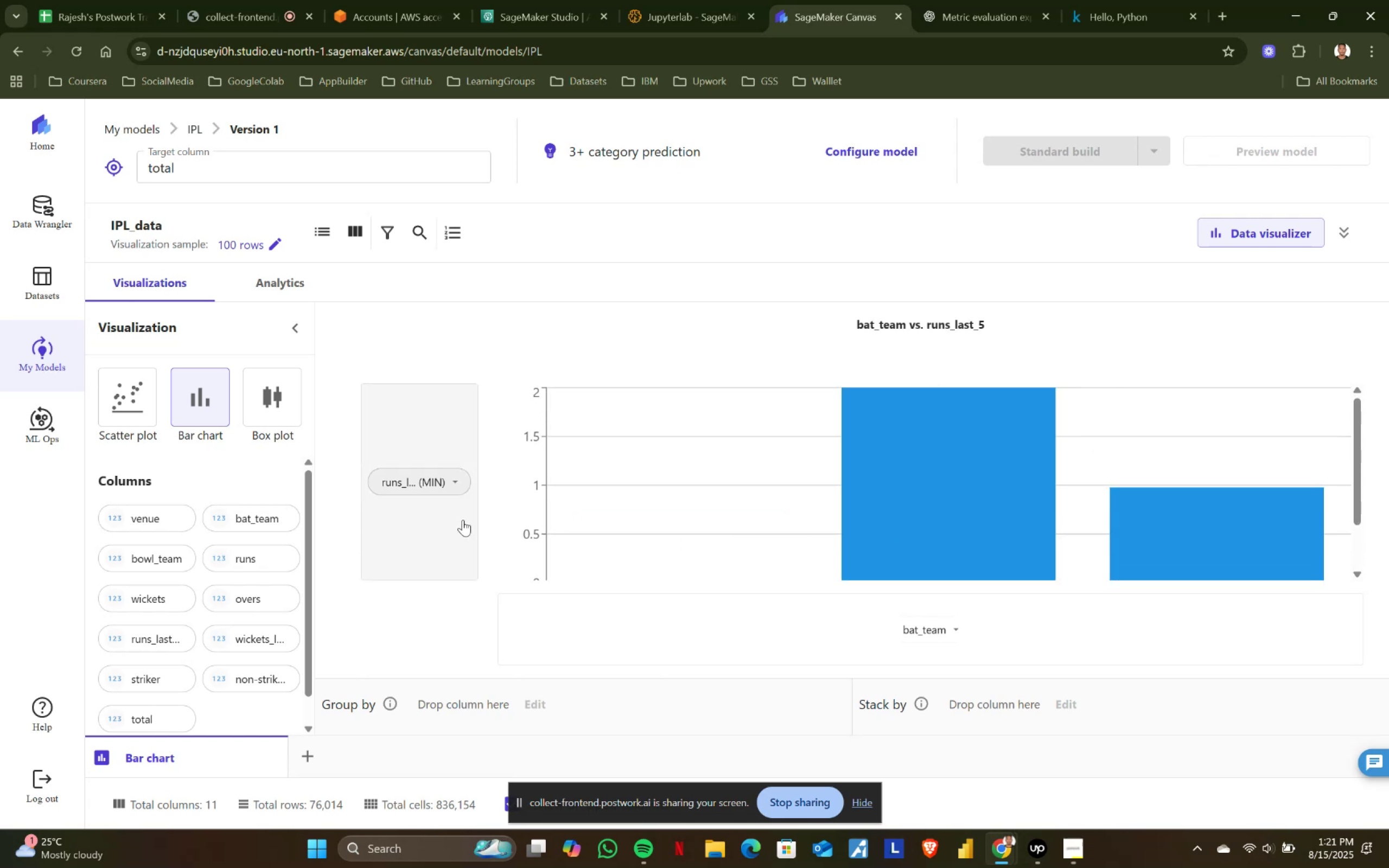 
left_click([452, 478])
 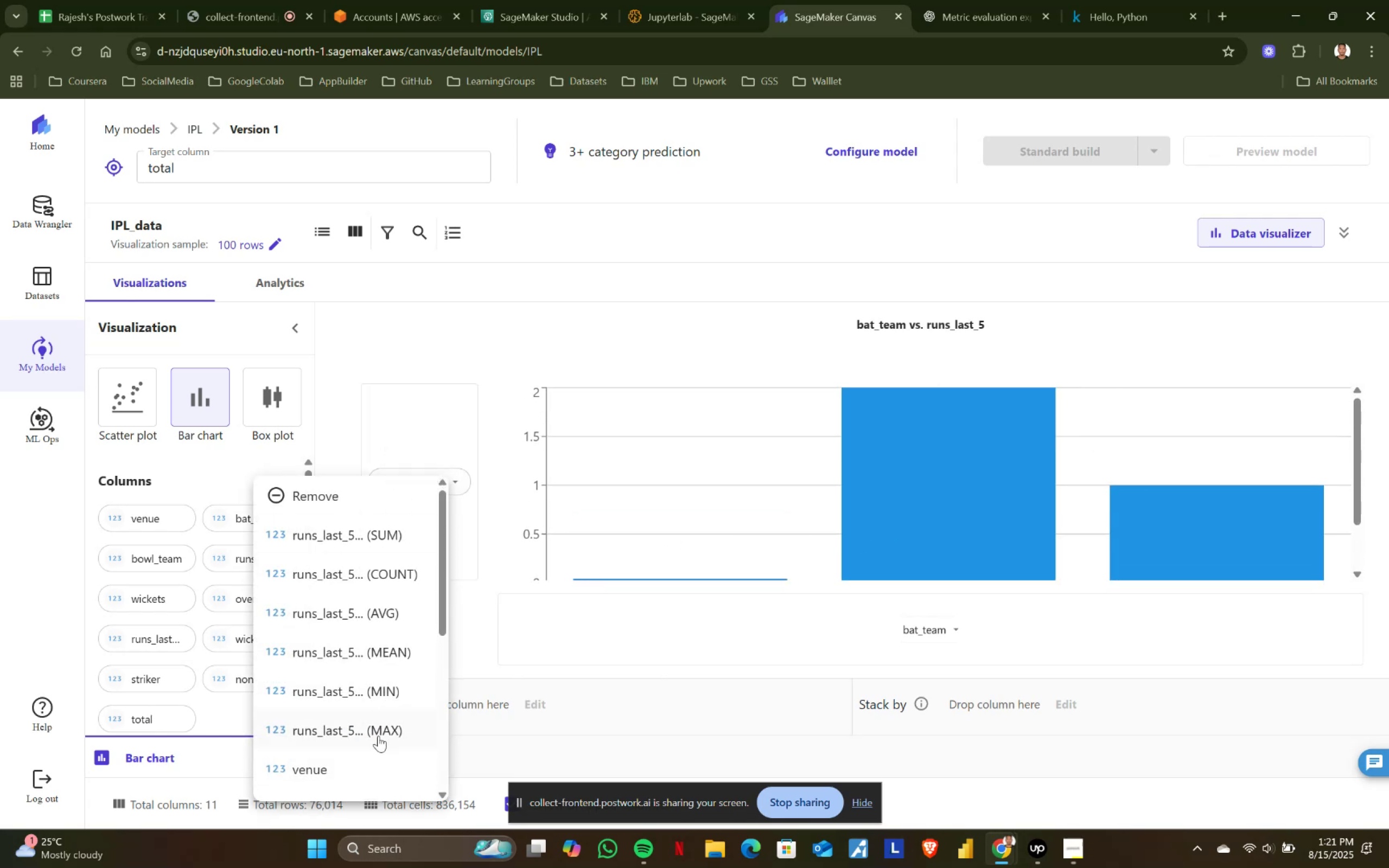 
left_click([378, 726])
 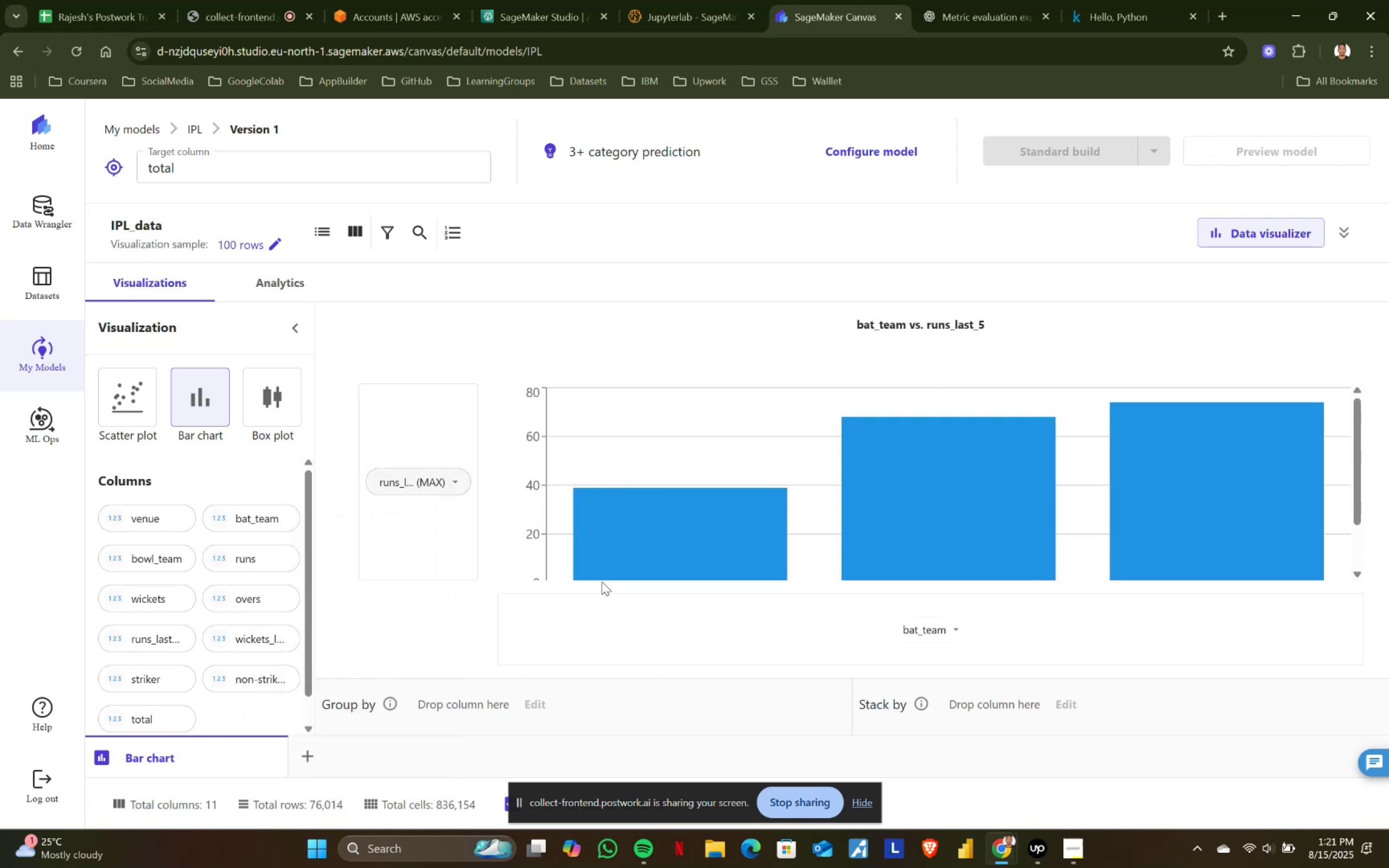 
scroll: coordinate [649, 556], scroll_direction: up, amount: 2.0
 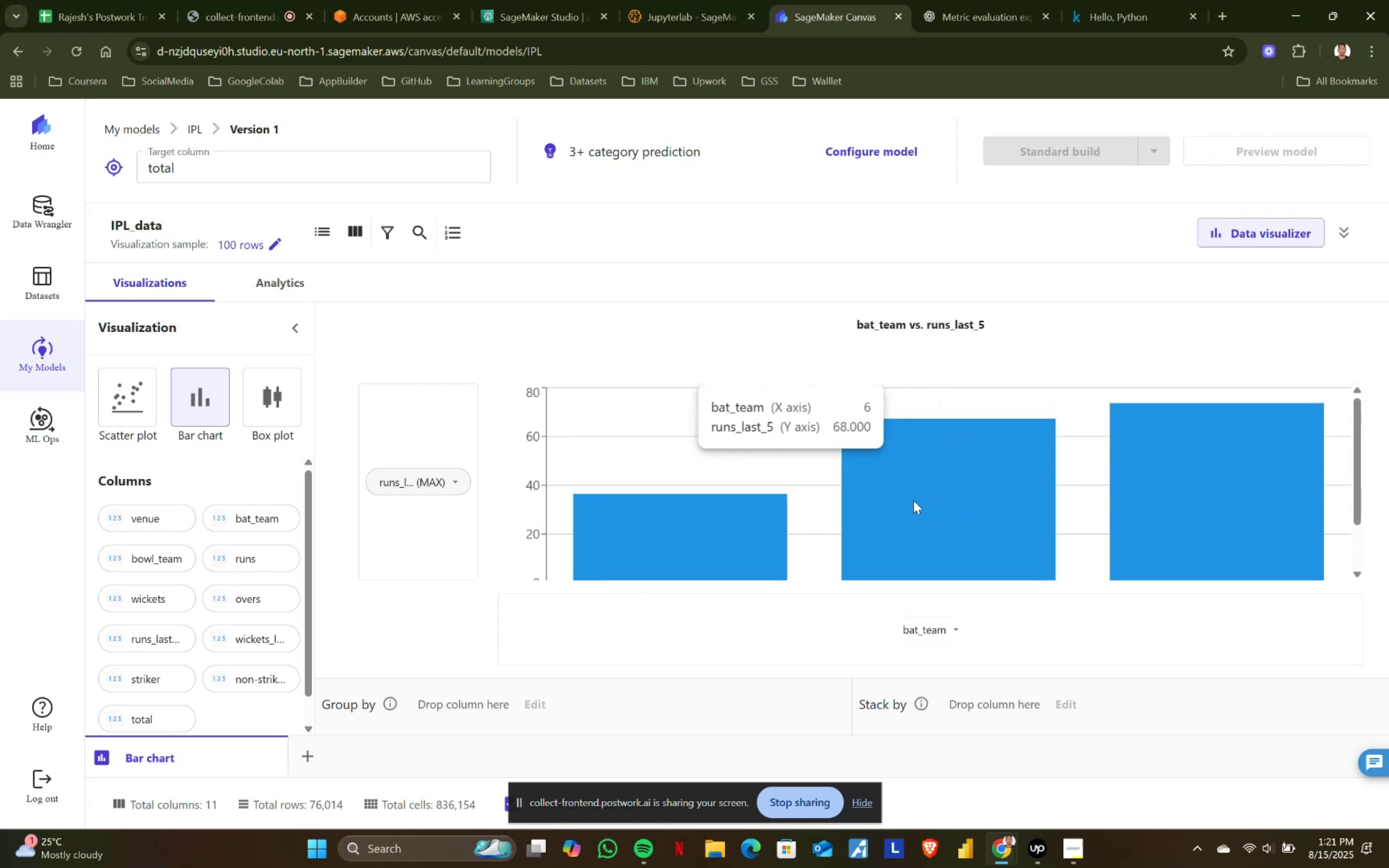 
wait(11.7)
 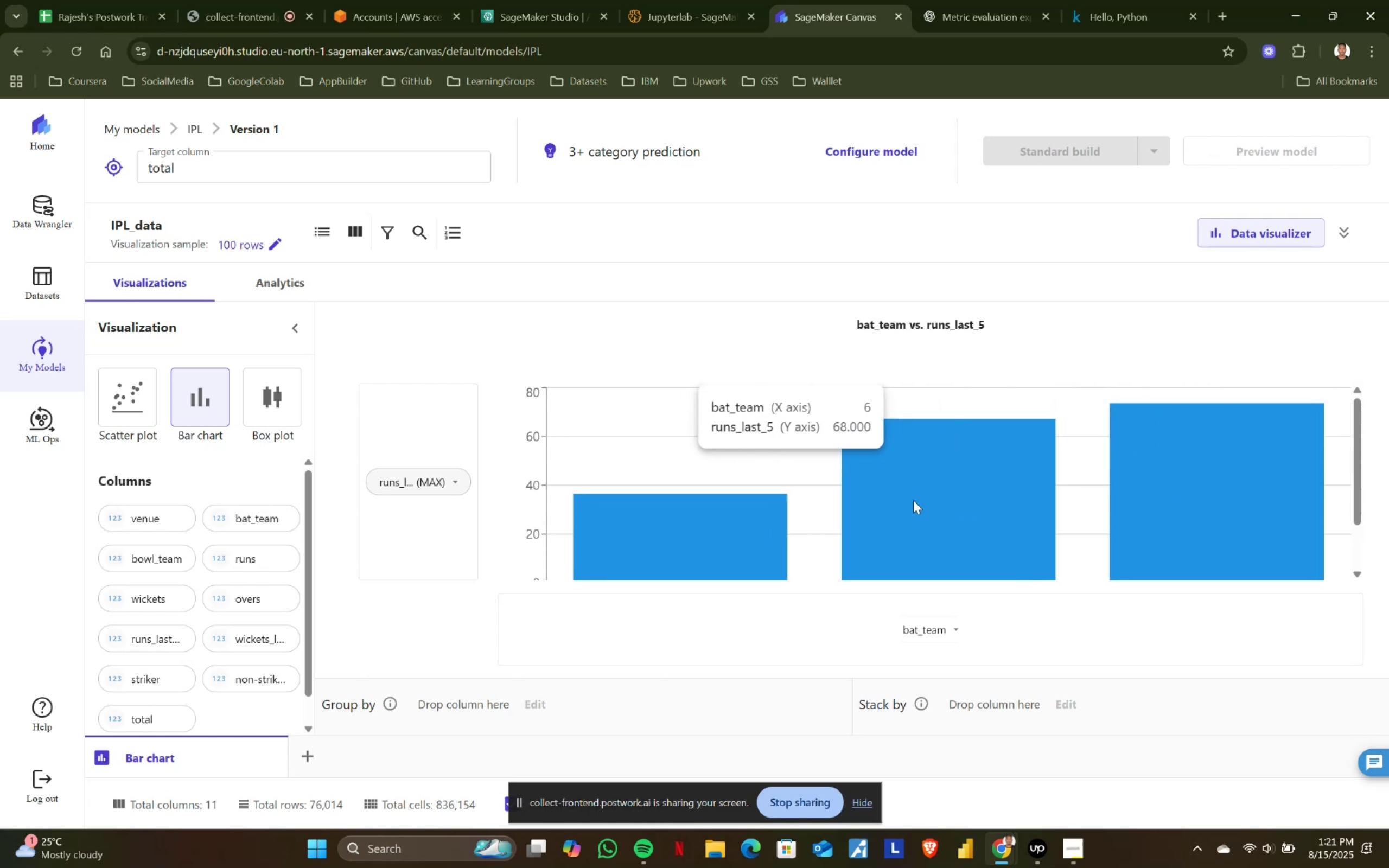 
left_click([462, 478])
 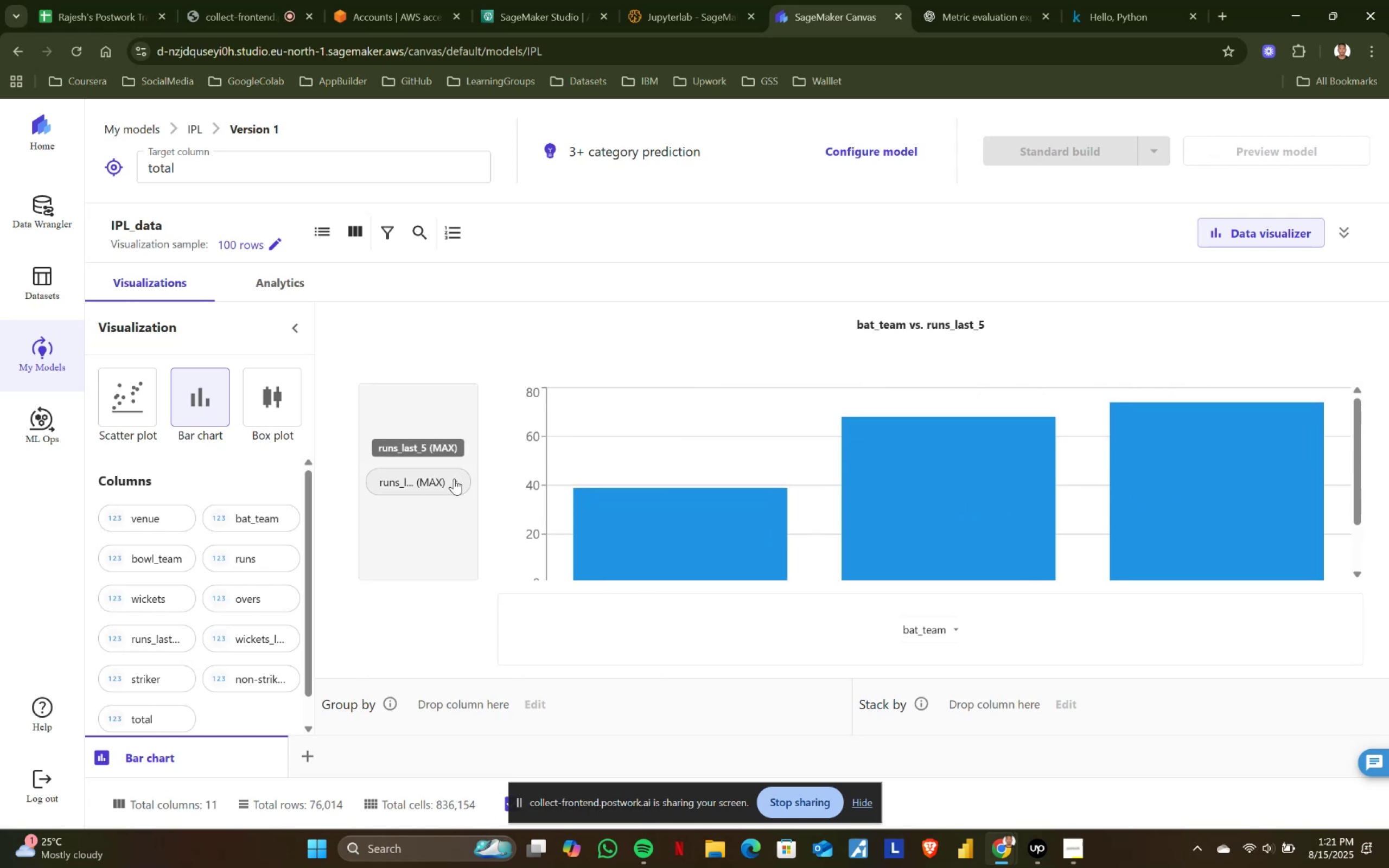 
left_click([454, 478])
 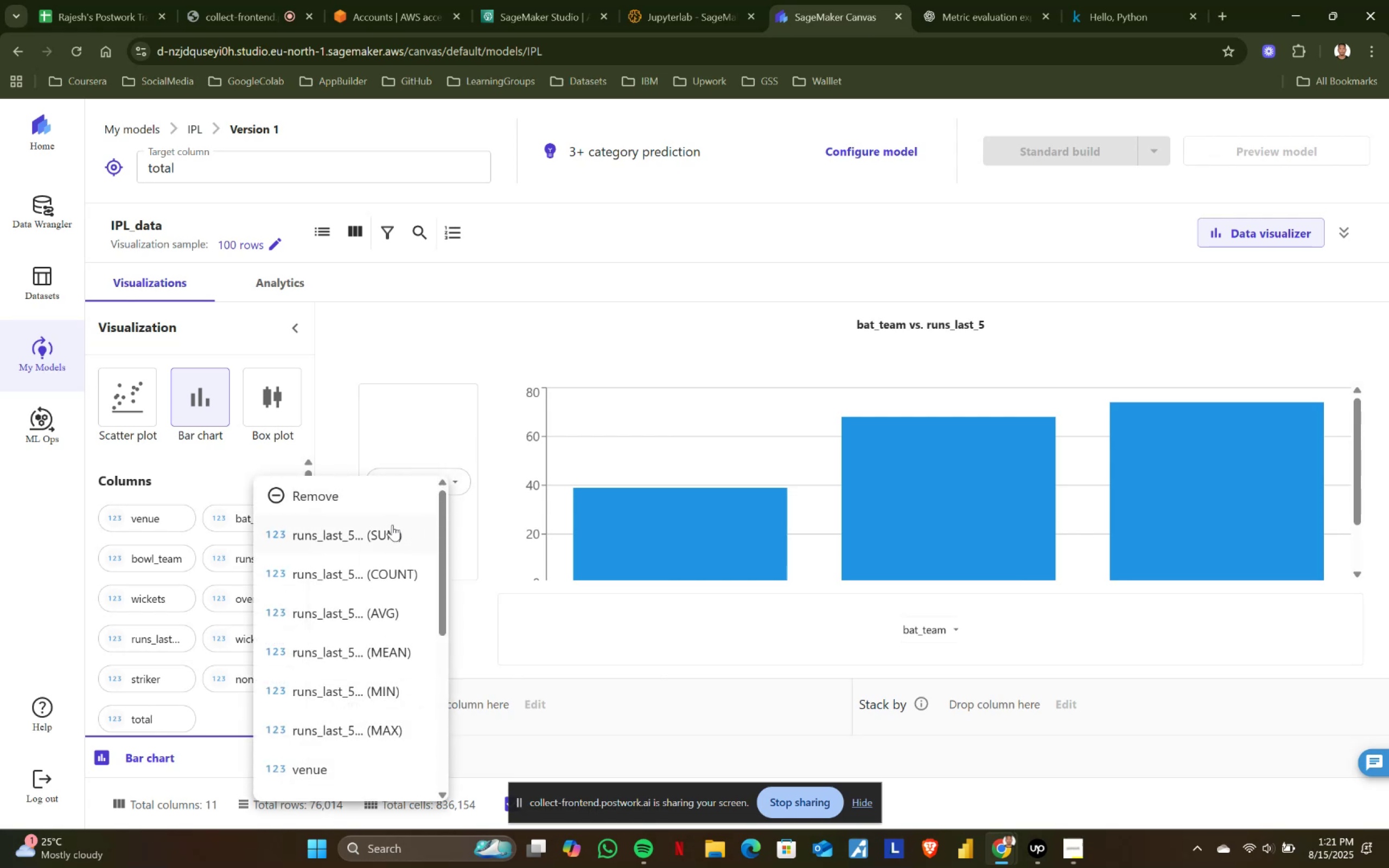 
wait(7.54)
 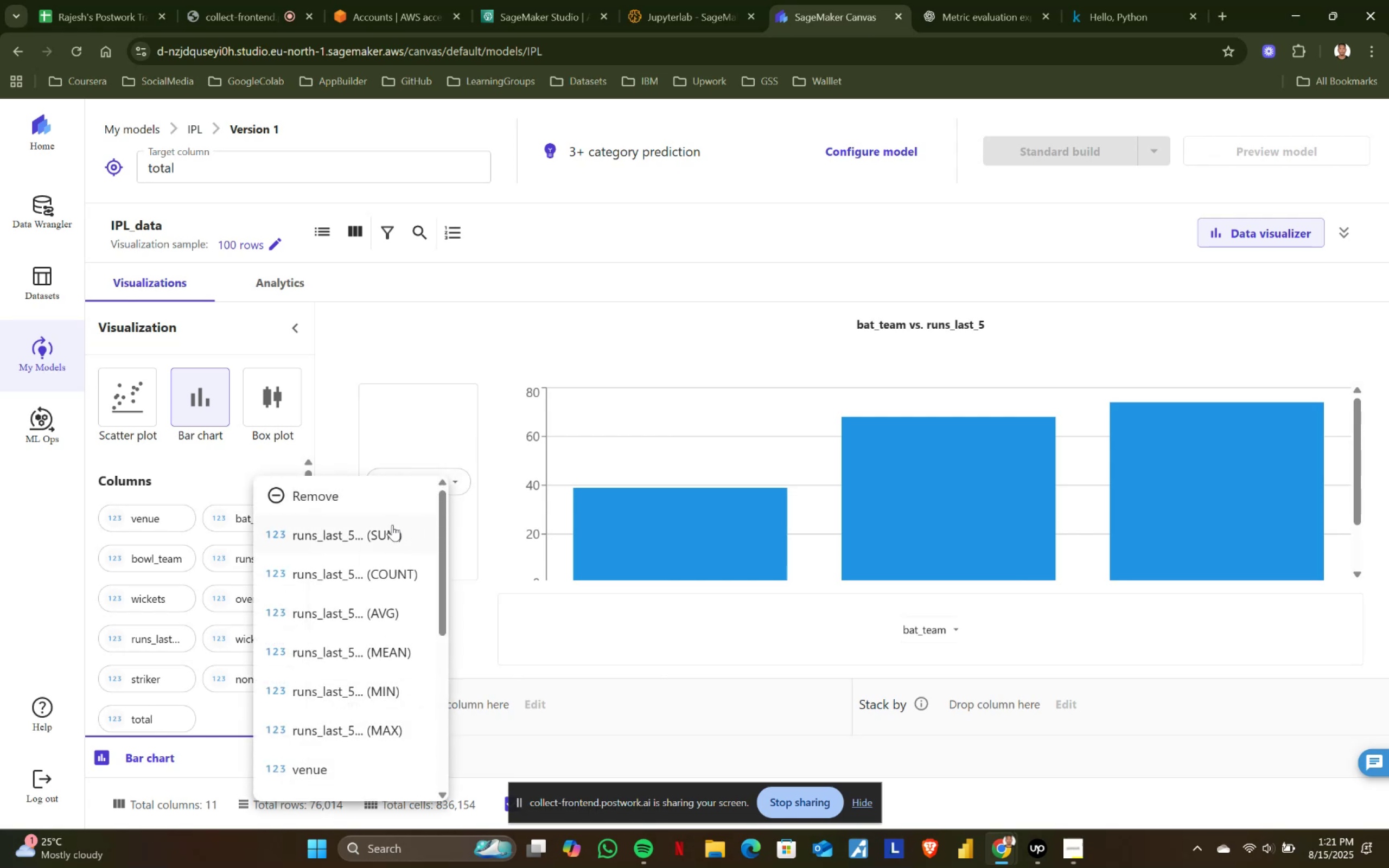 
left_click([387, 579])
 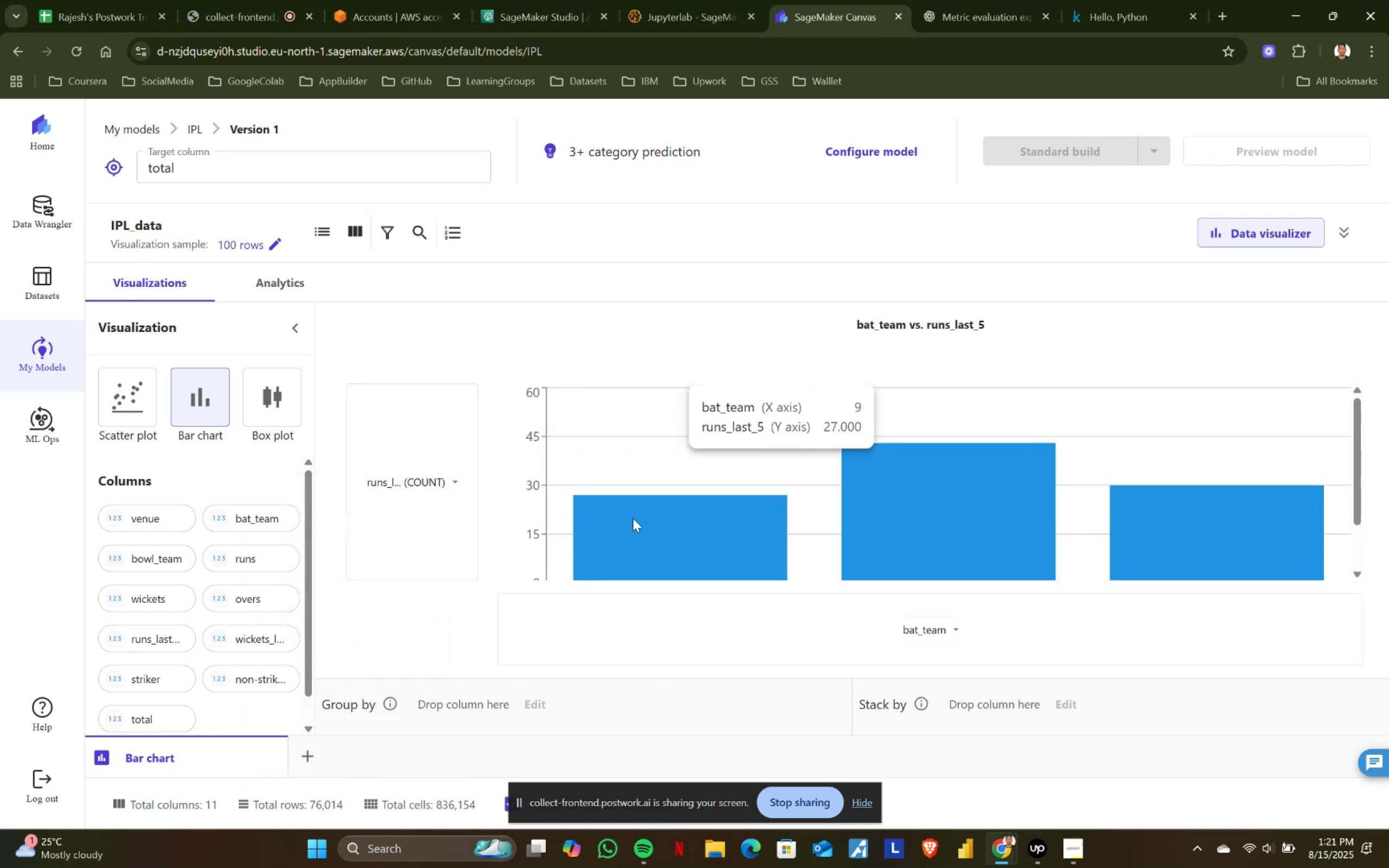 
left_click([965, 630])
 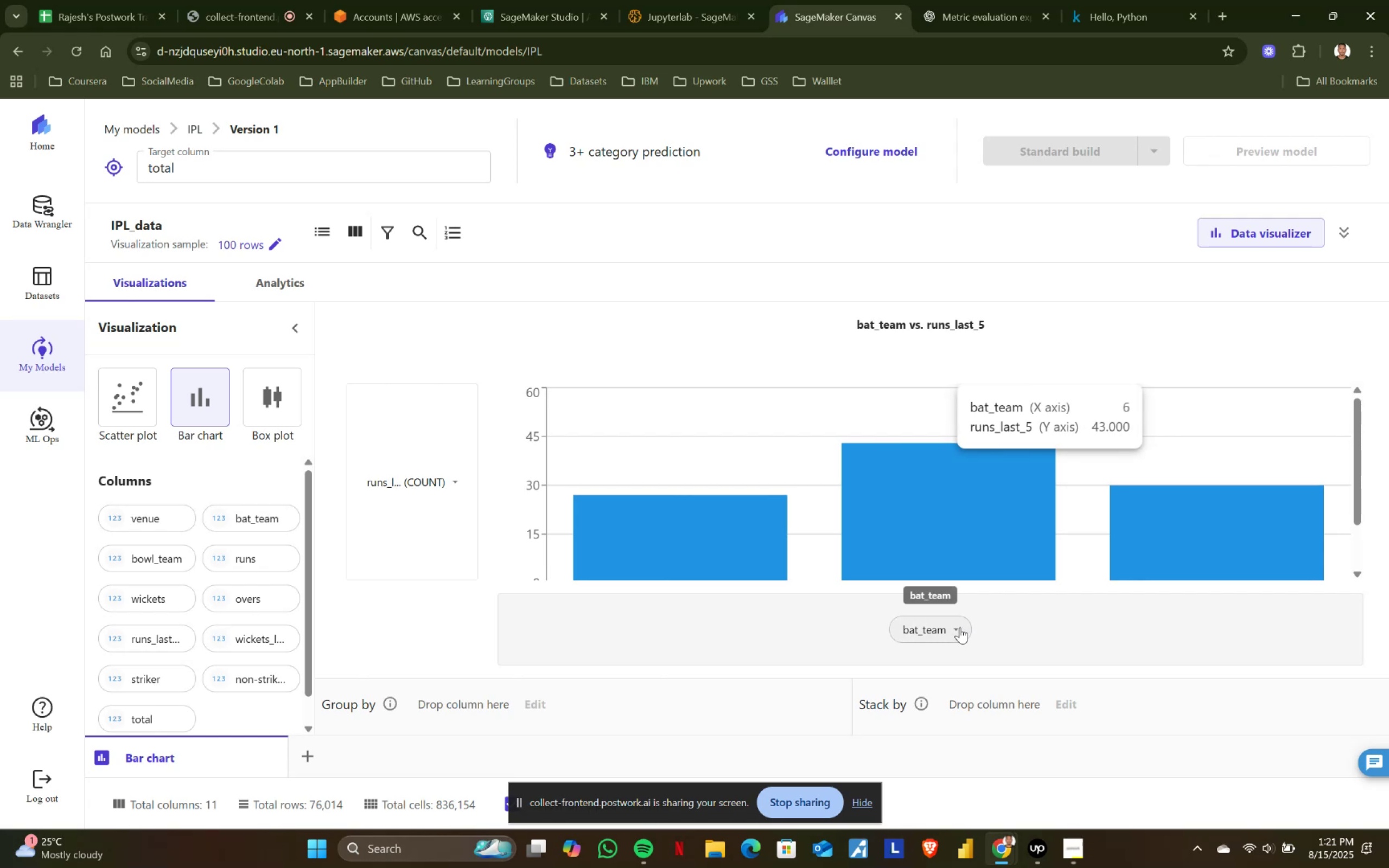 
left_click([955, 623])
 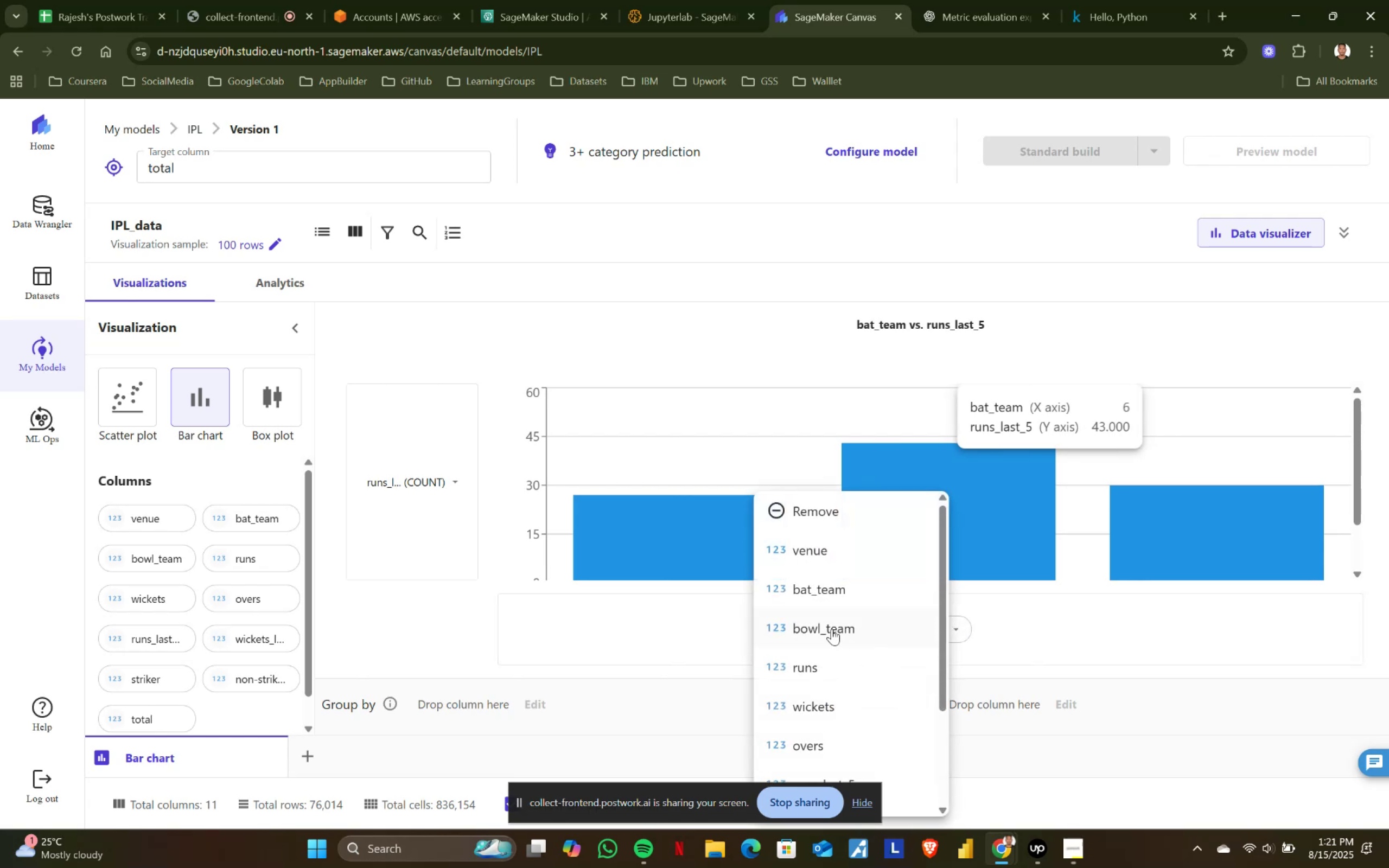 
left_click([832, 629])
 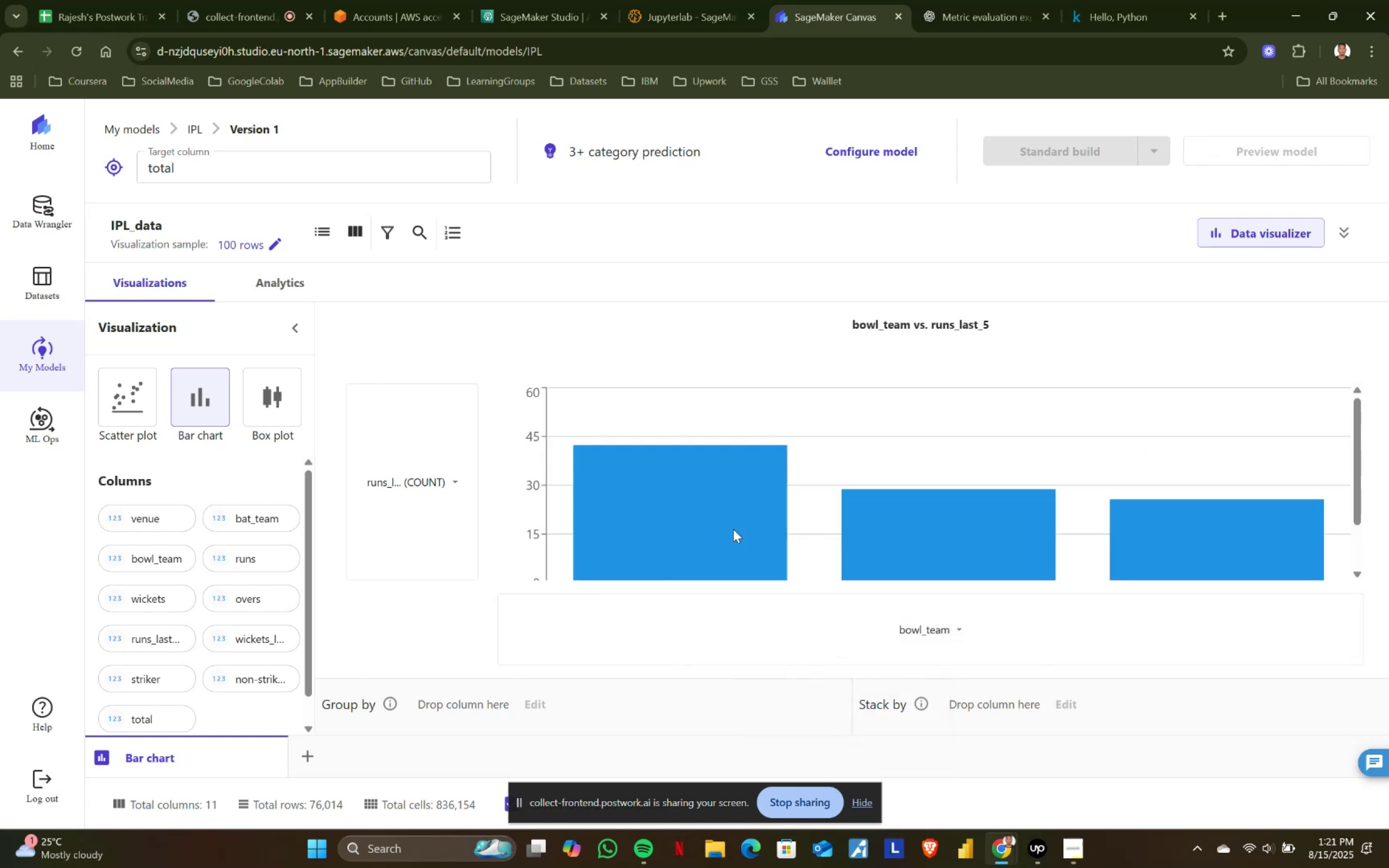 
scroll: coordinate [696, 518], scroll_direction: up, amount: 2.0
 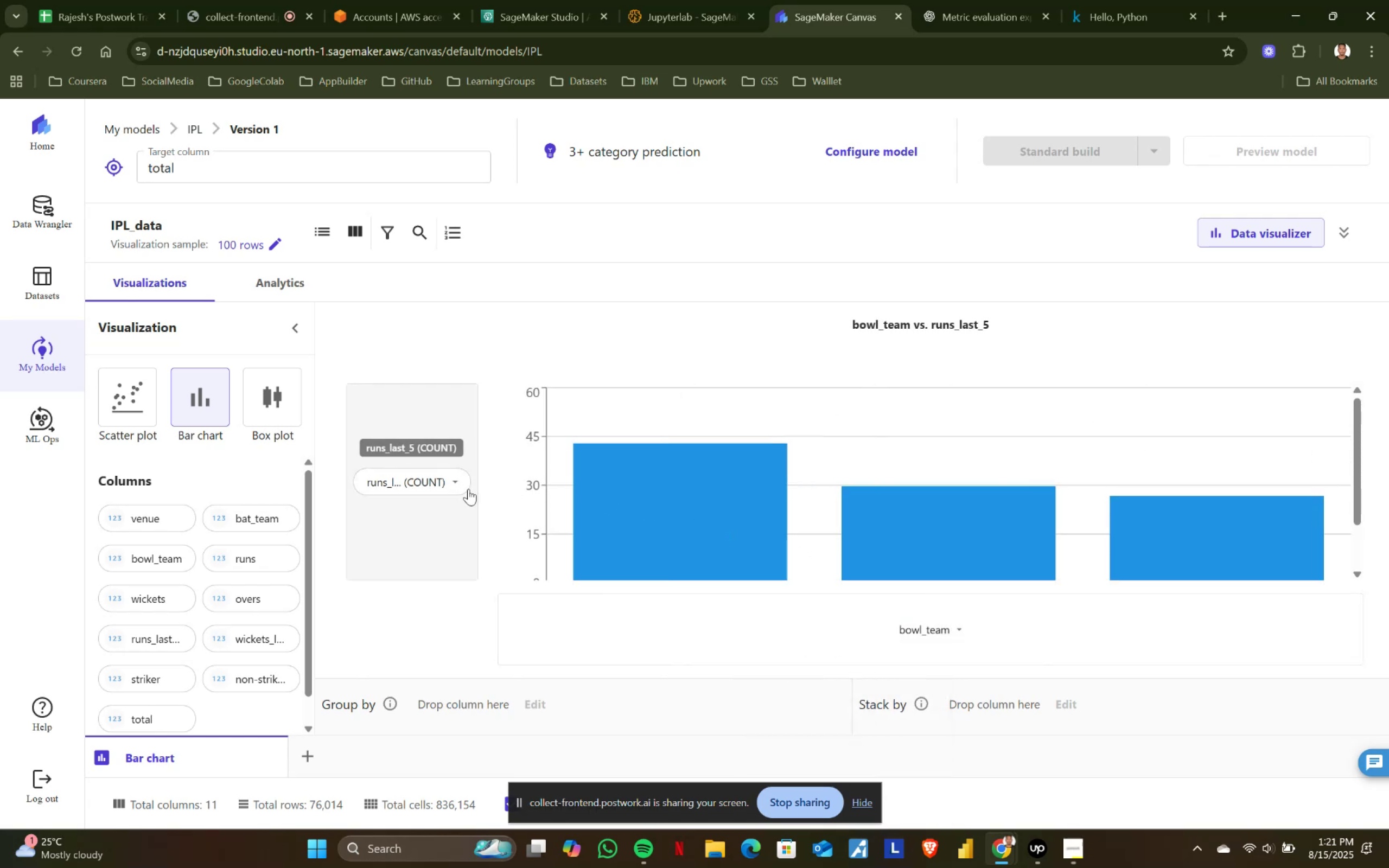 
left_click([457, 477])
 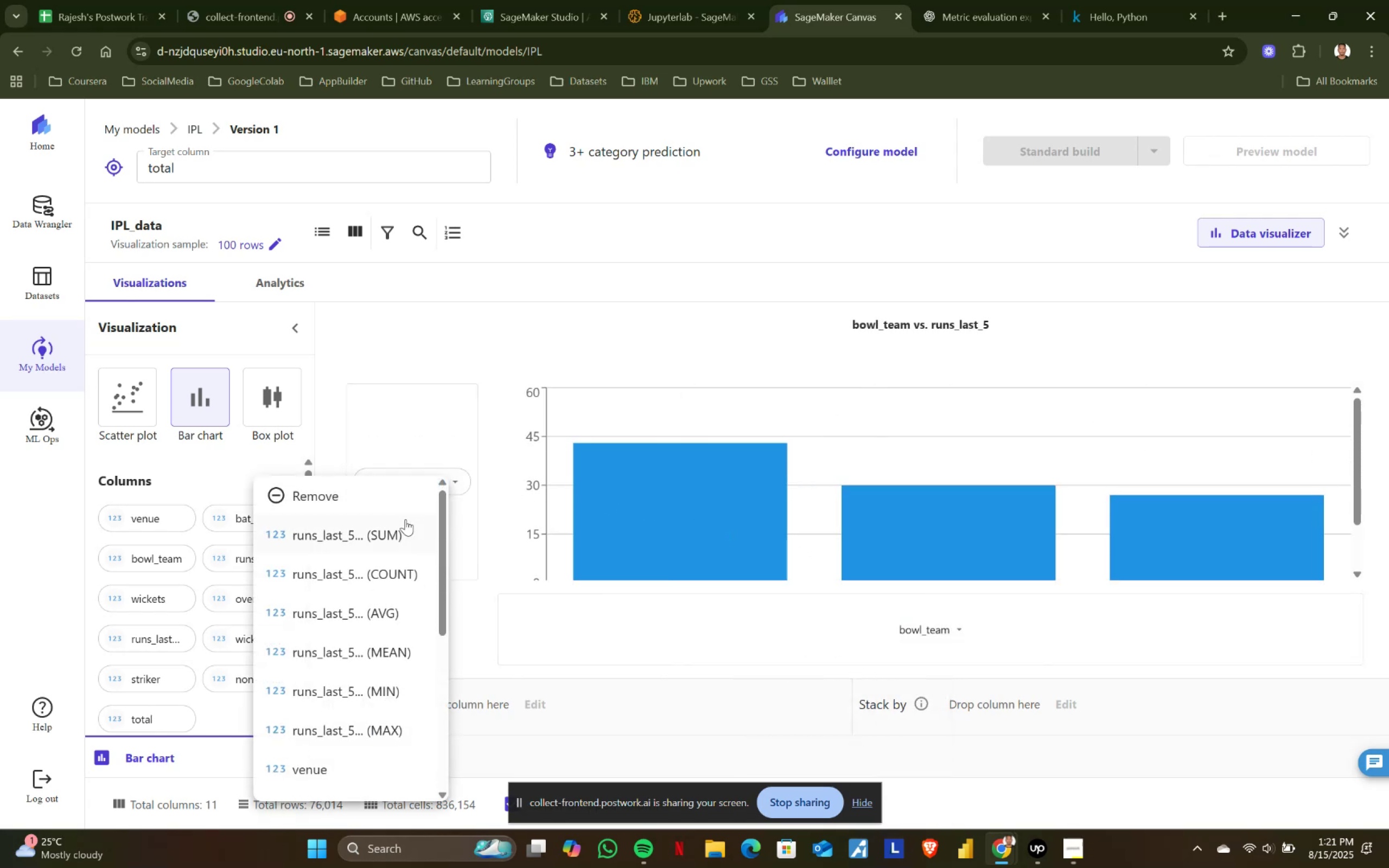 
left_click([390, 528])
 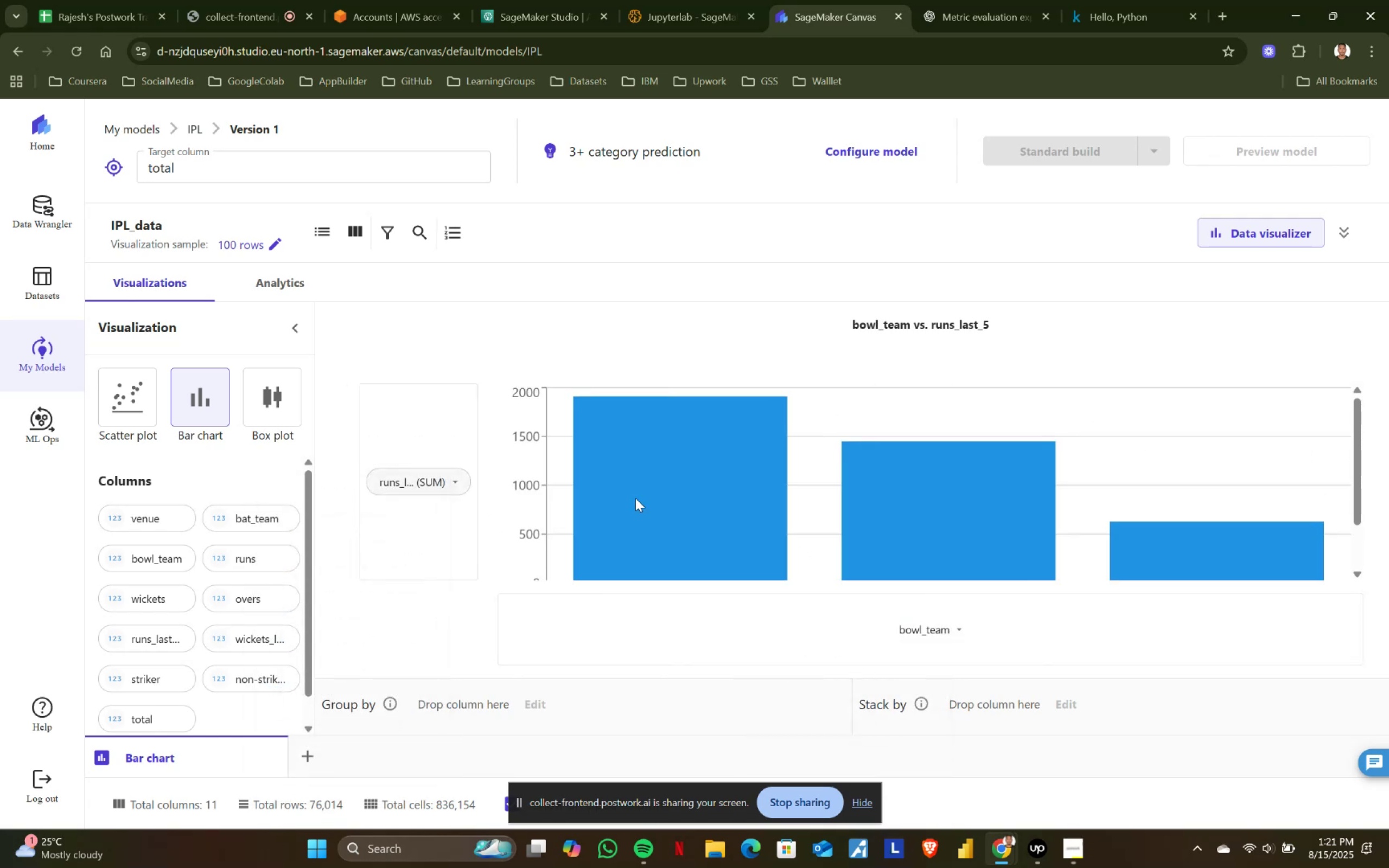 
scroll: coordinate [651, 501], scroll_direction: up, amount: 2.0
 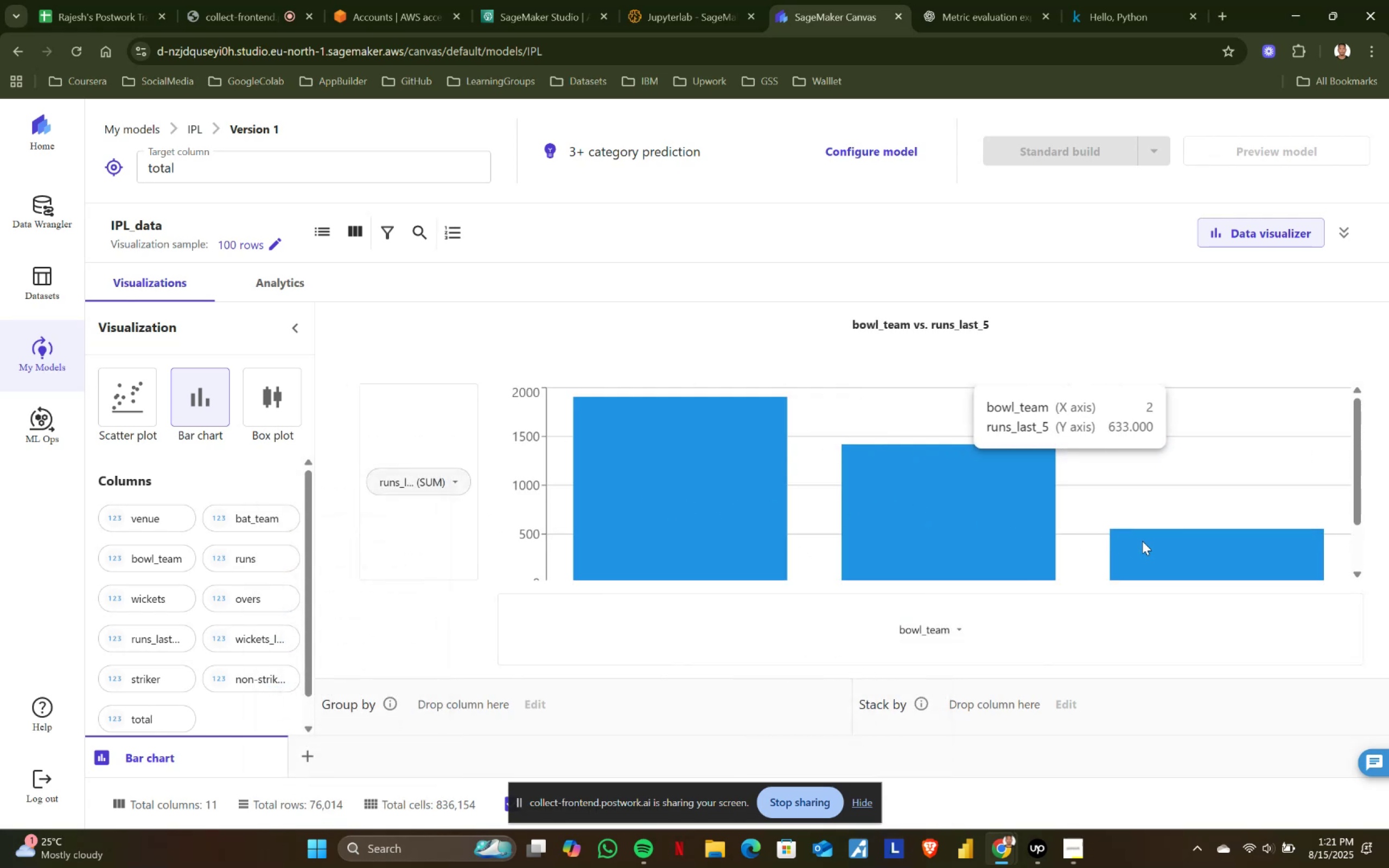 
scroll: coordinate [1146, 541], scroll_direction: none, amount: 0.0
 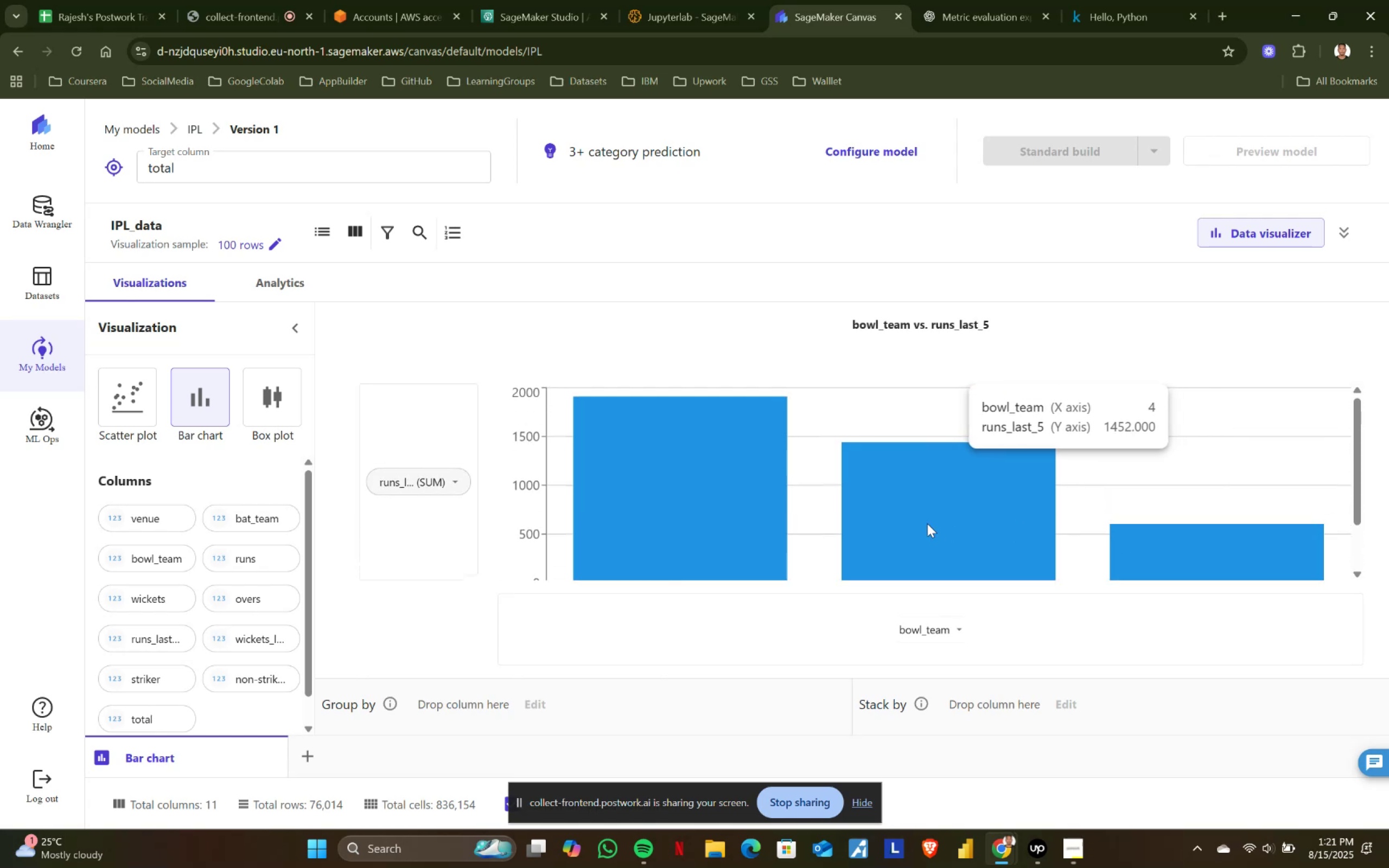 
mouse_move([736, 483])
 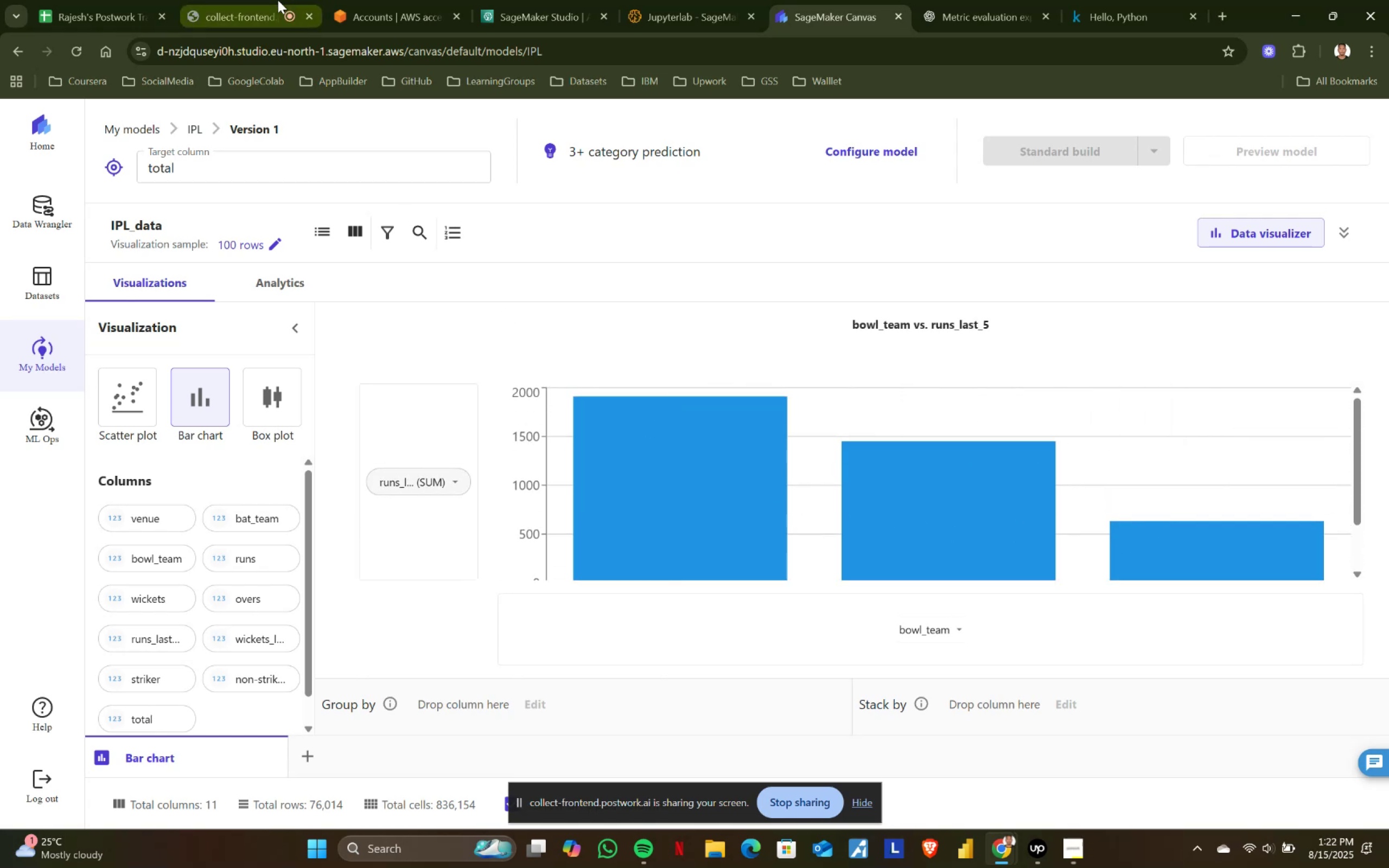 
left_click([278, 0])
 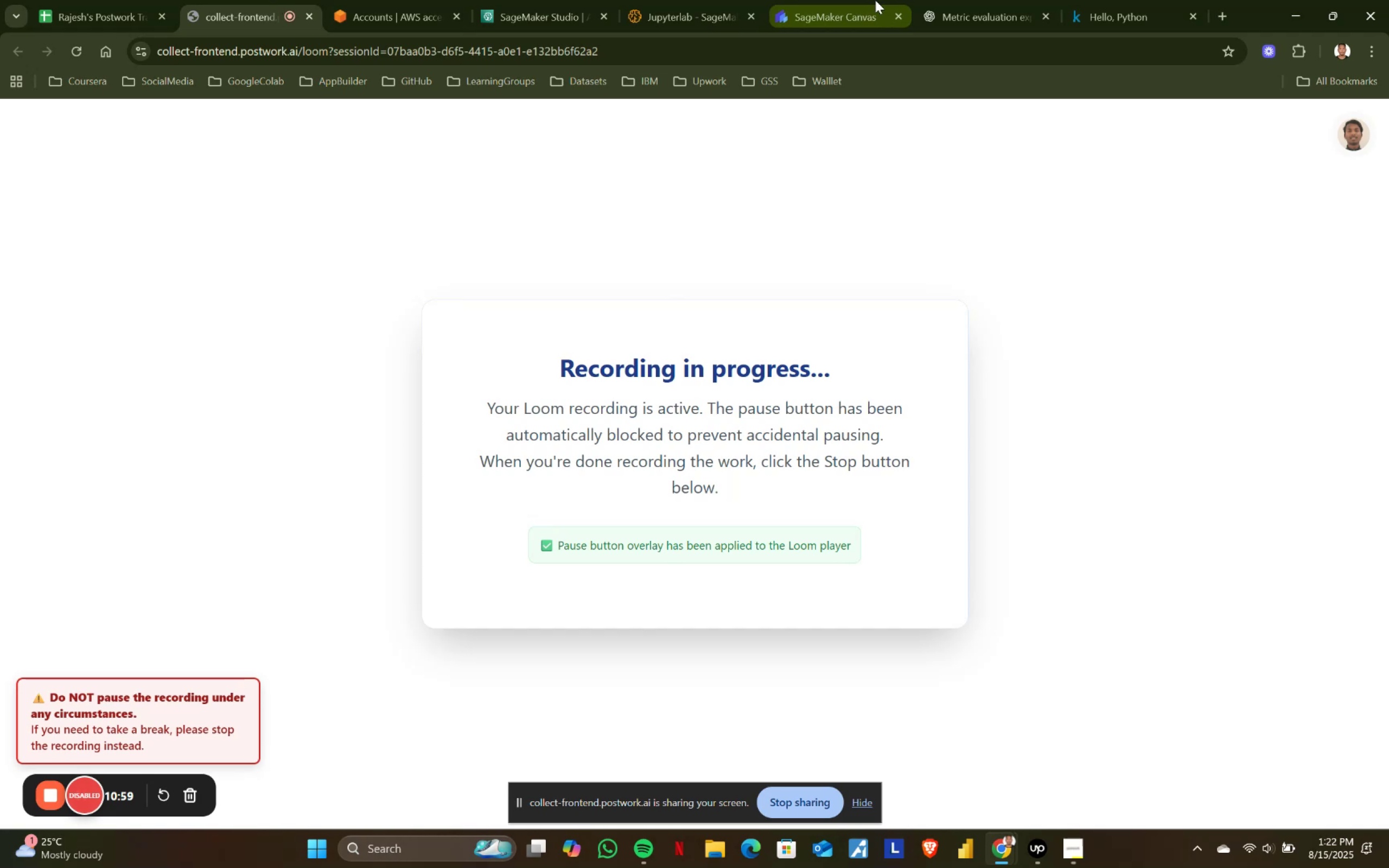 
left_click([875, 0])
 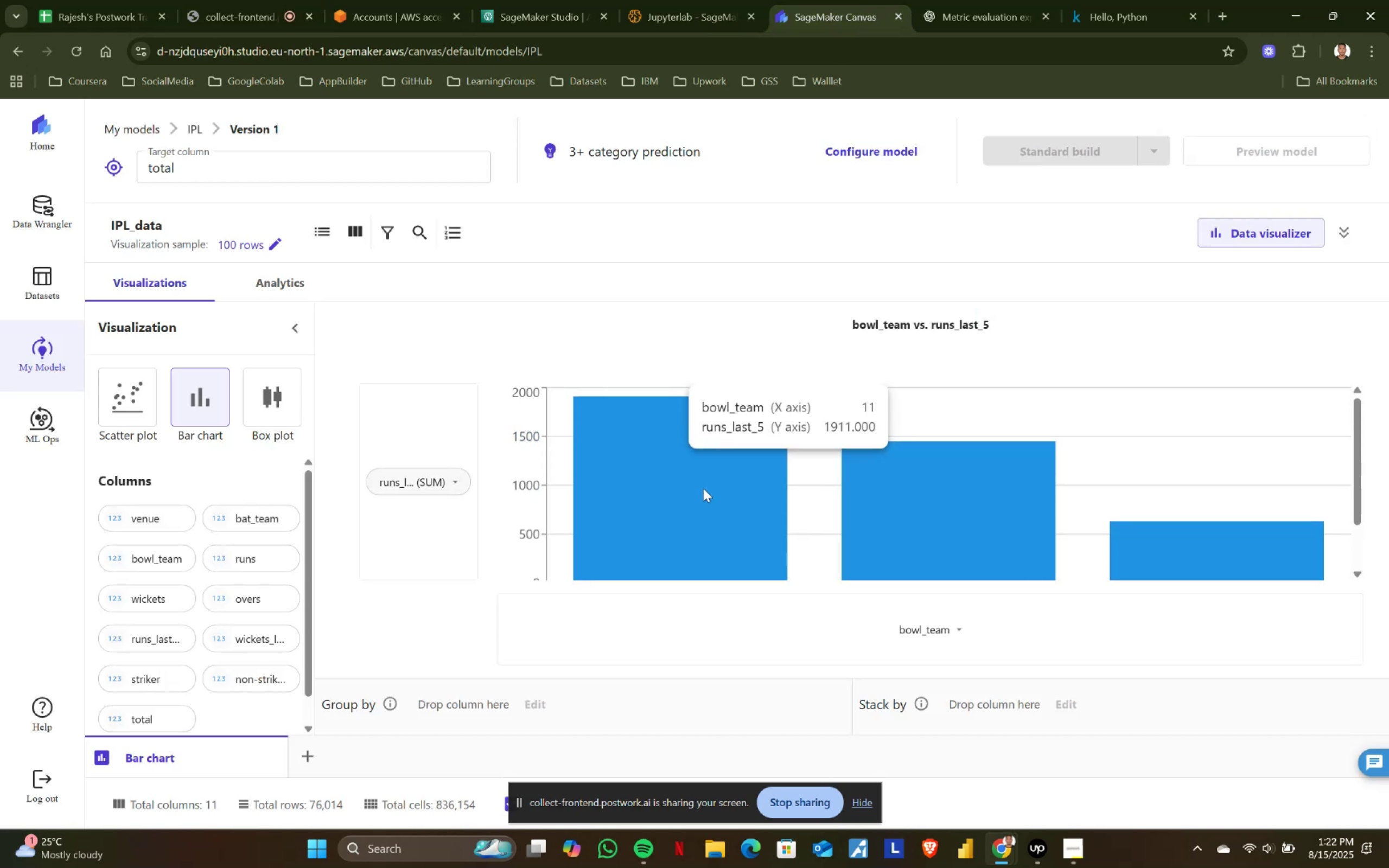 
scroll: coordinate [968, 514], scroll_direction: up, amount: 2.0
 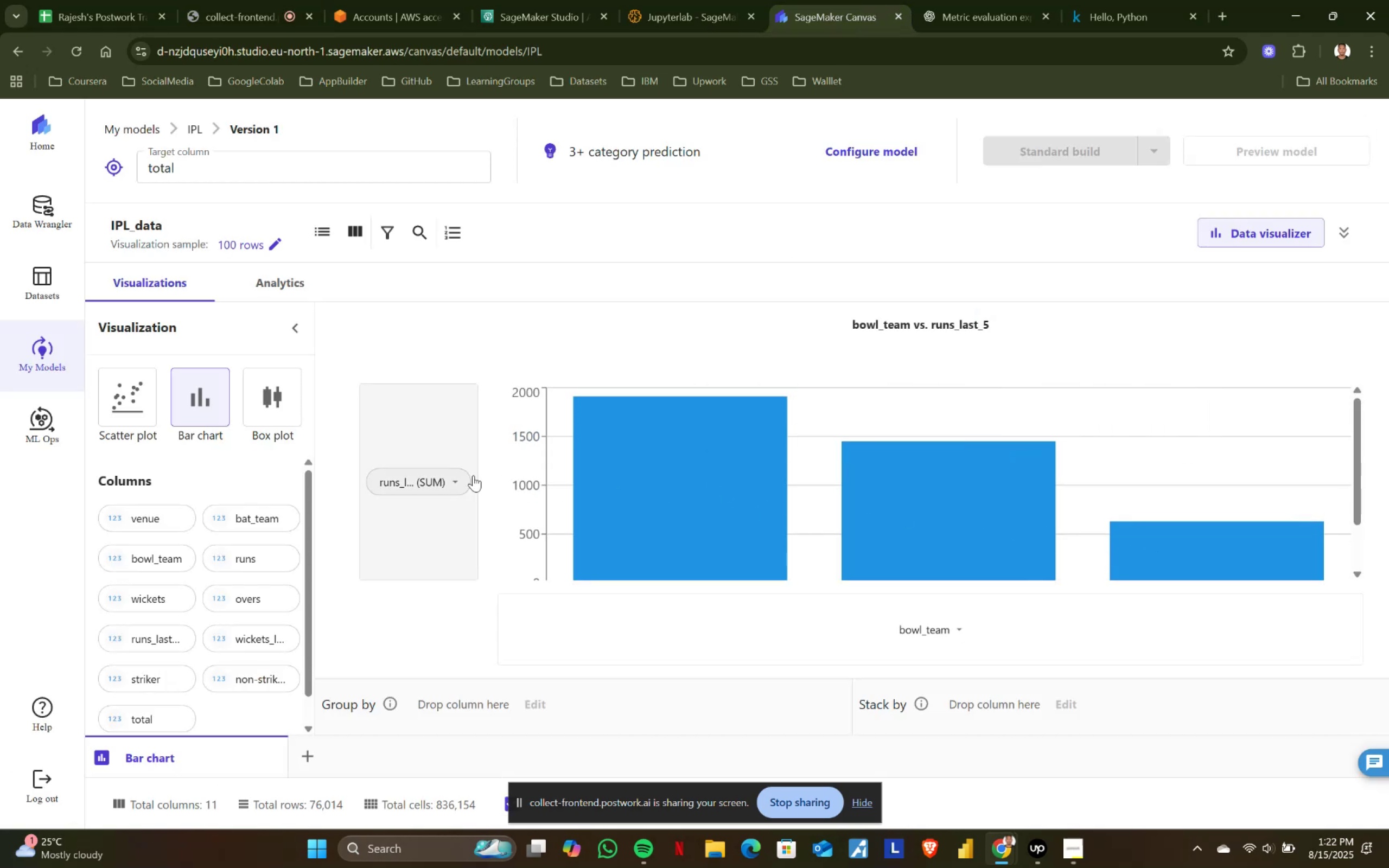 
left_click([463, 478])
 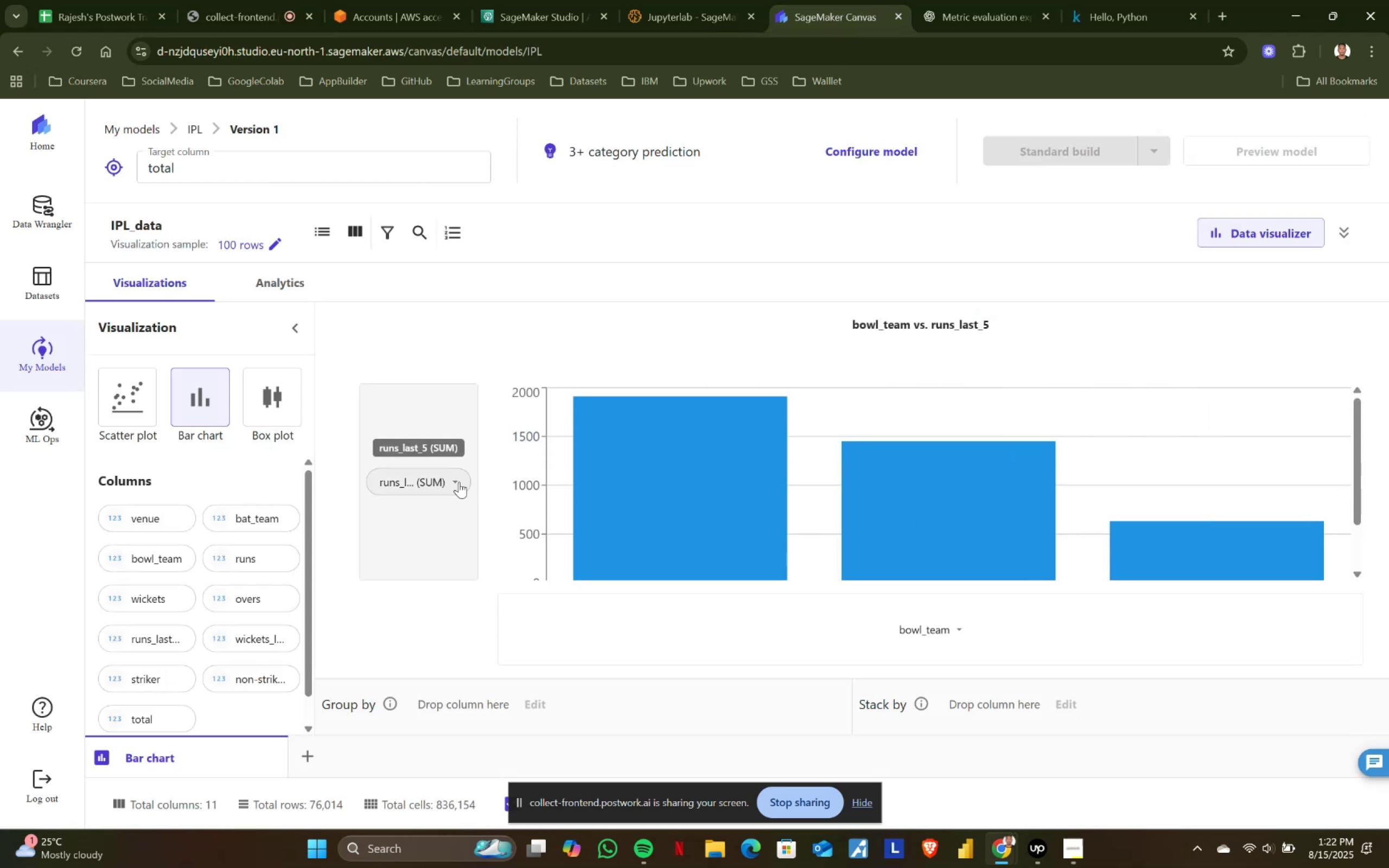 
left_click([456, 481])
 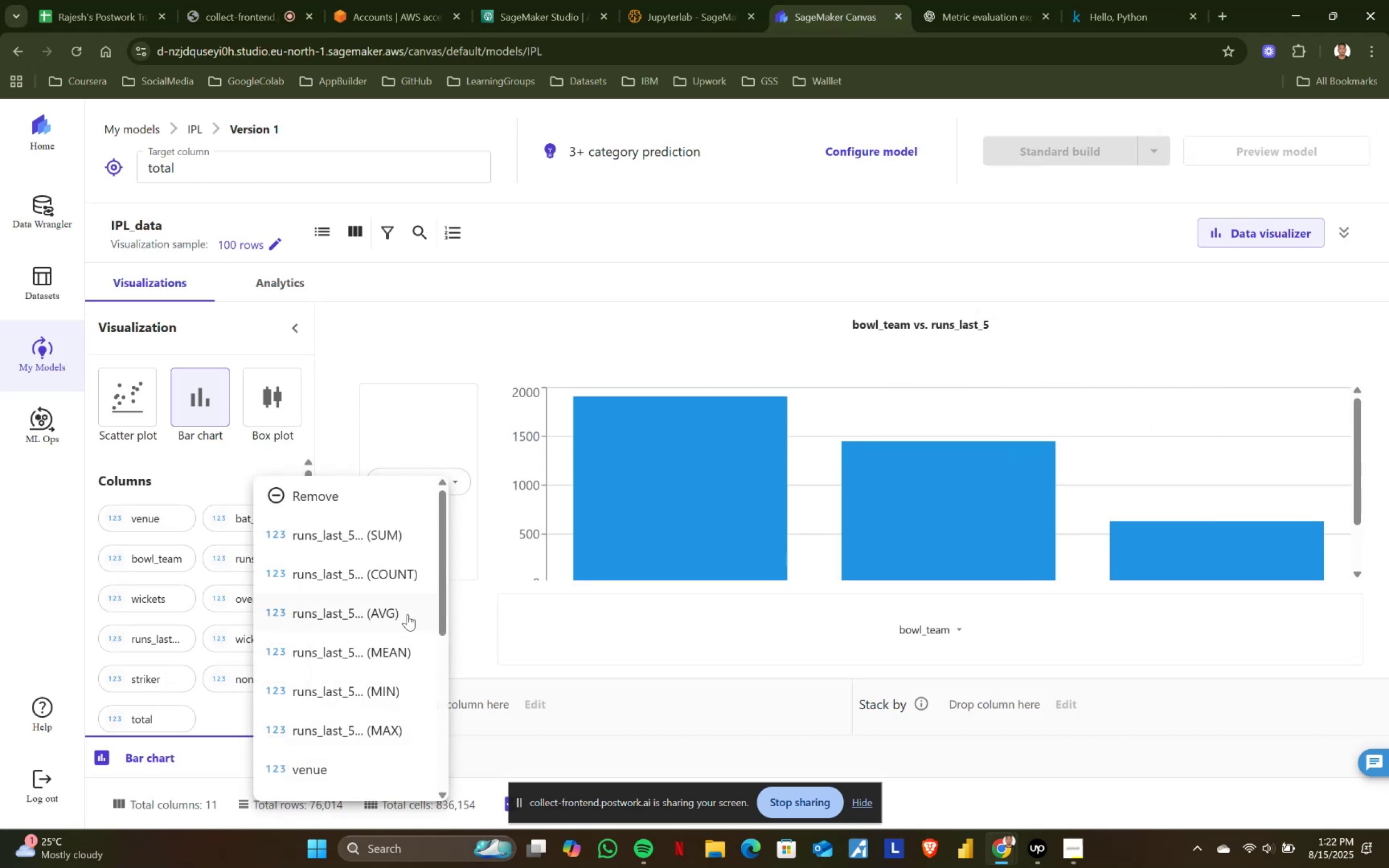 
left_click([401, 610])
 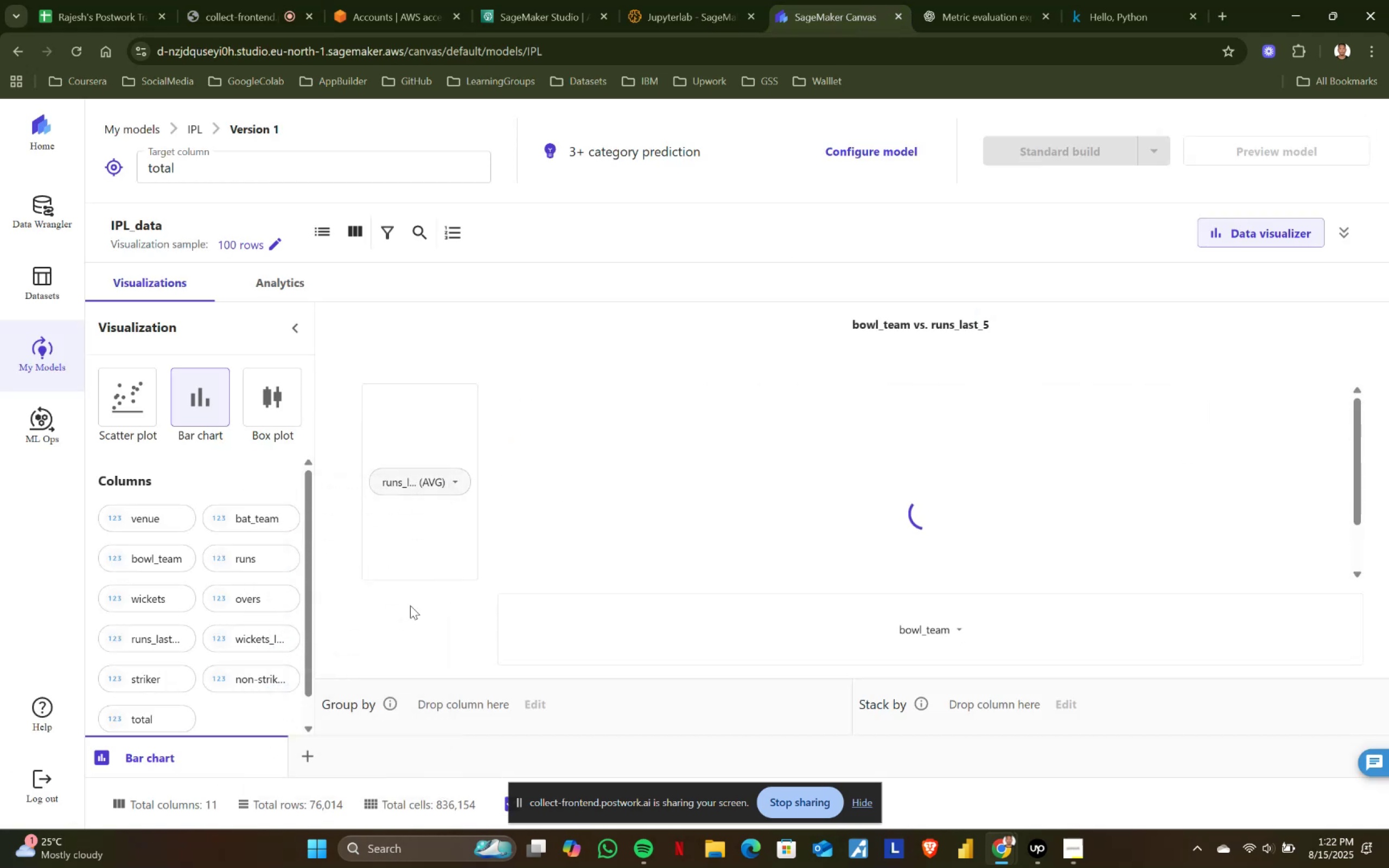 
mouse_move([698, 499])
 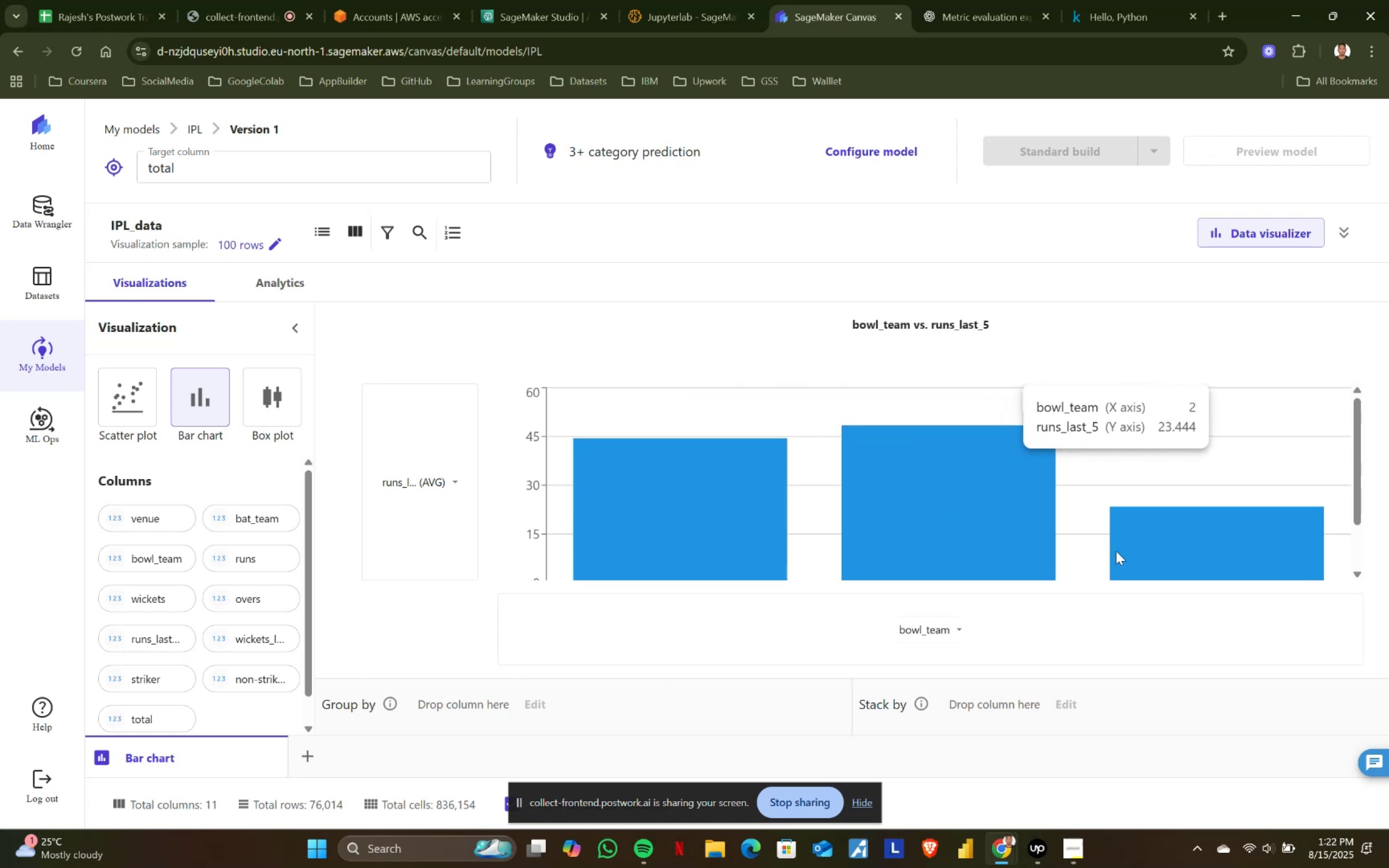 
mouse_move([482, 490])
 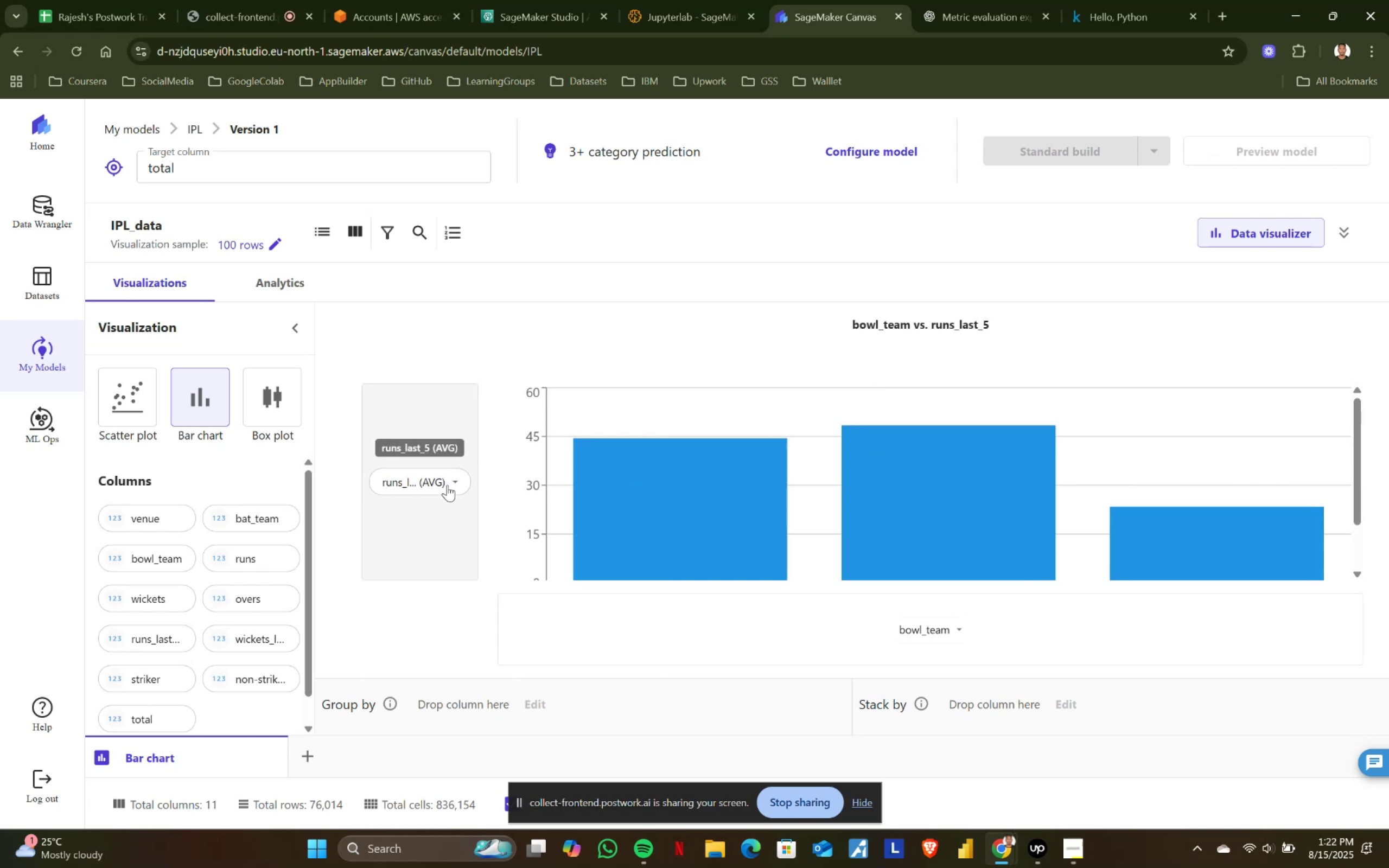 
left_click([457, 478])
 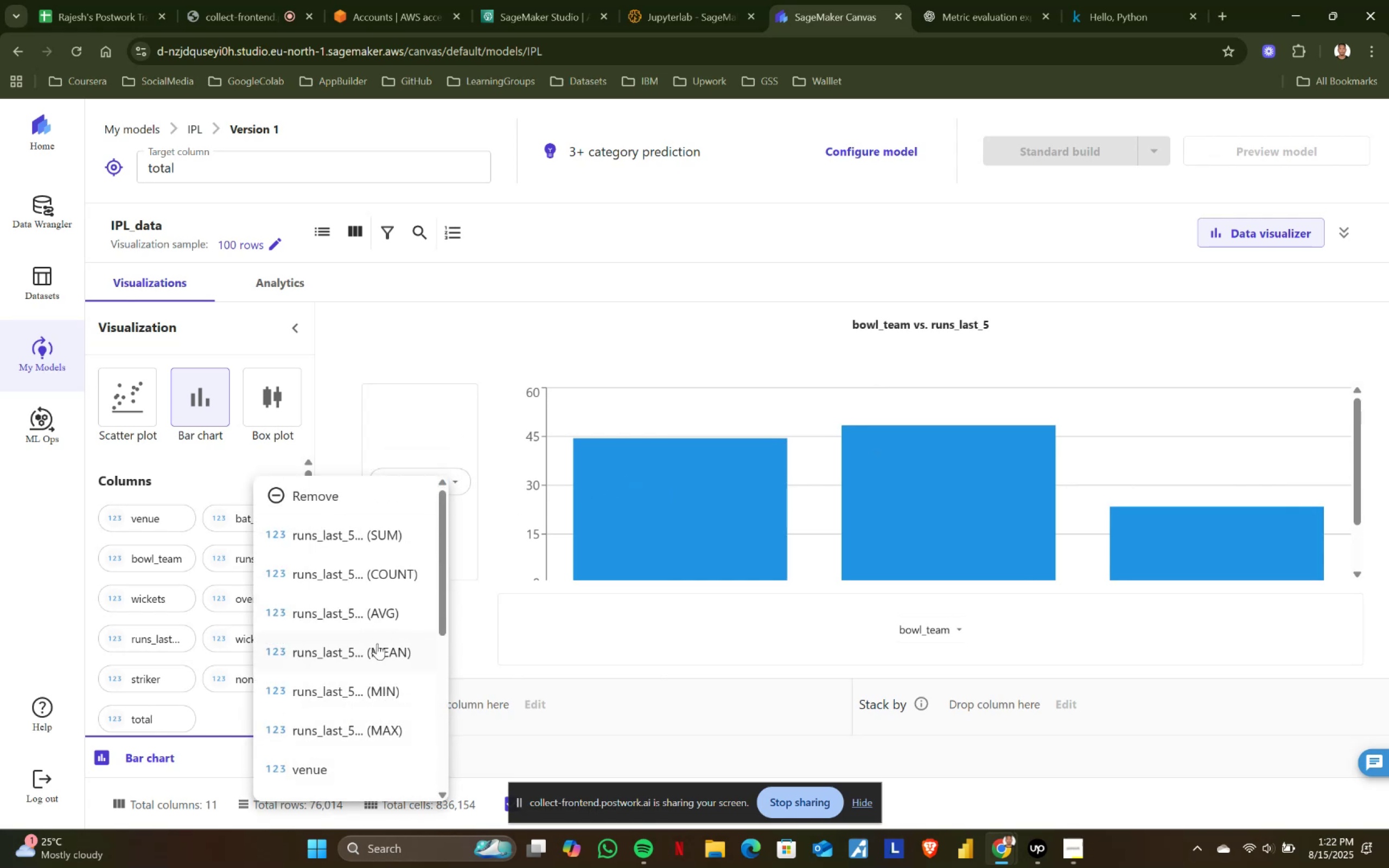 
left_click([377, 645])
 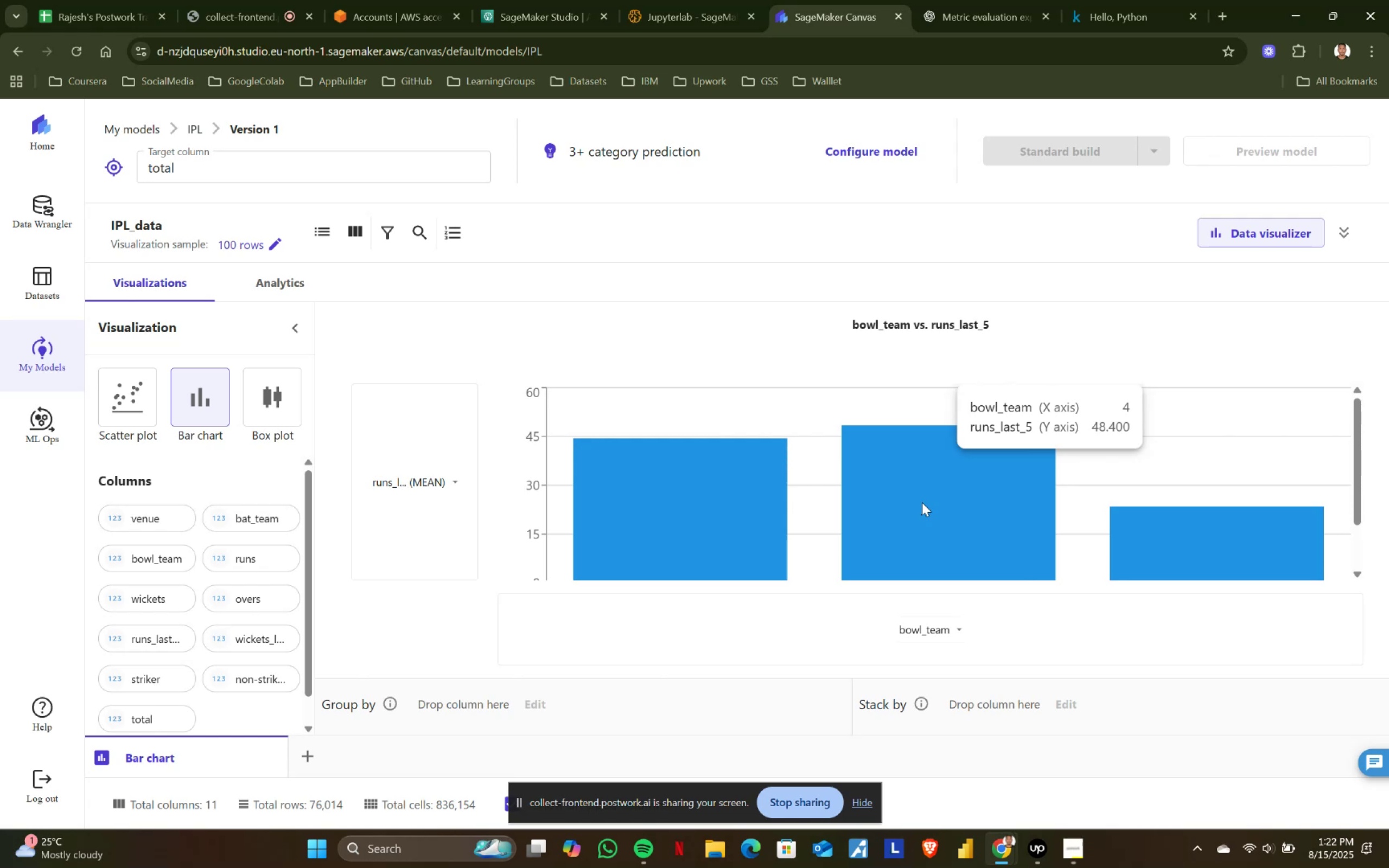 
wait(23.06)
 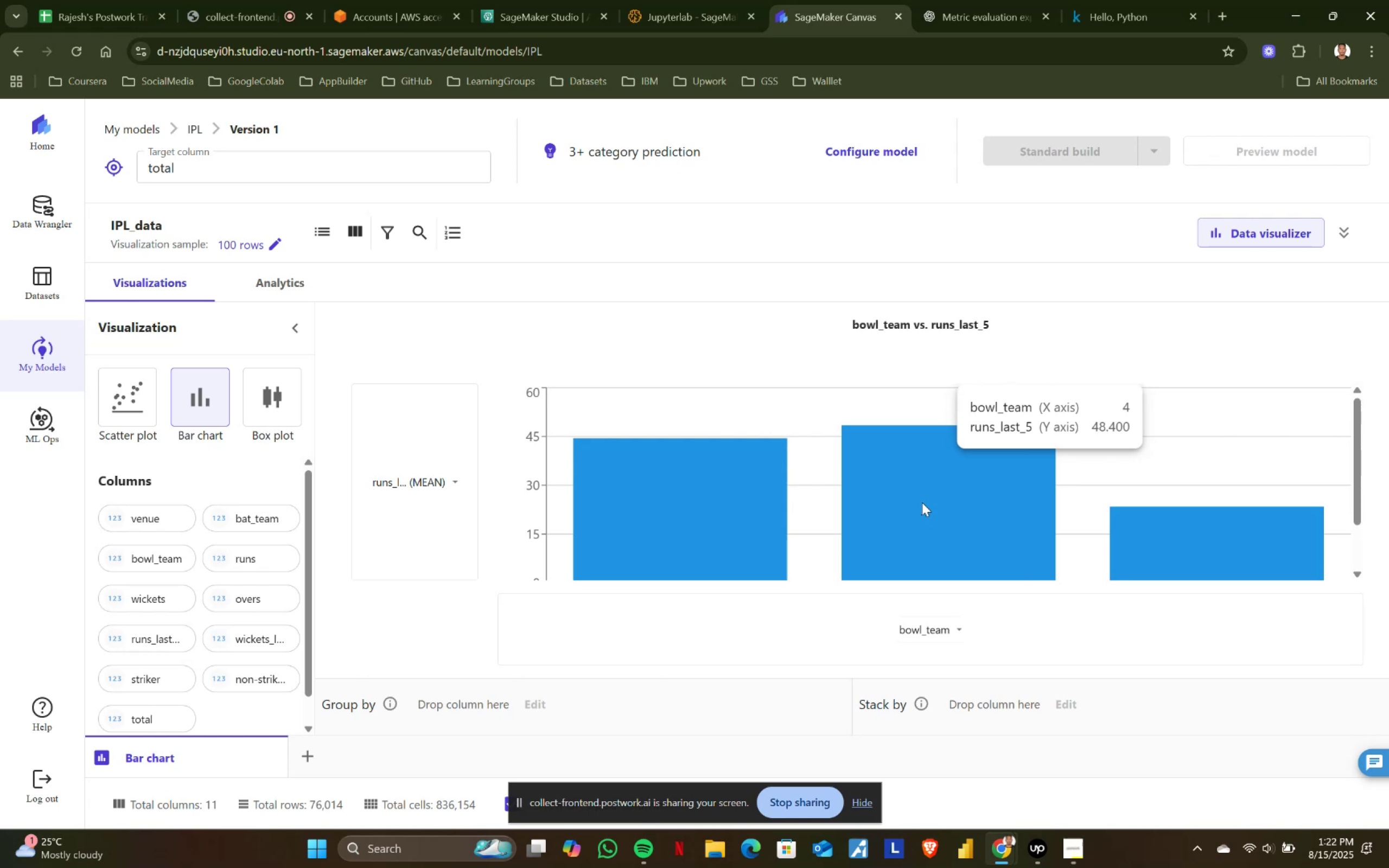 
left_click([453, 483])
 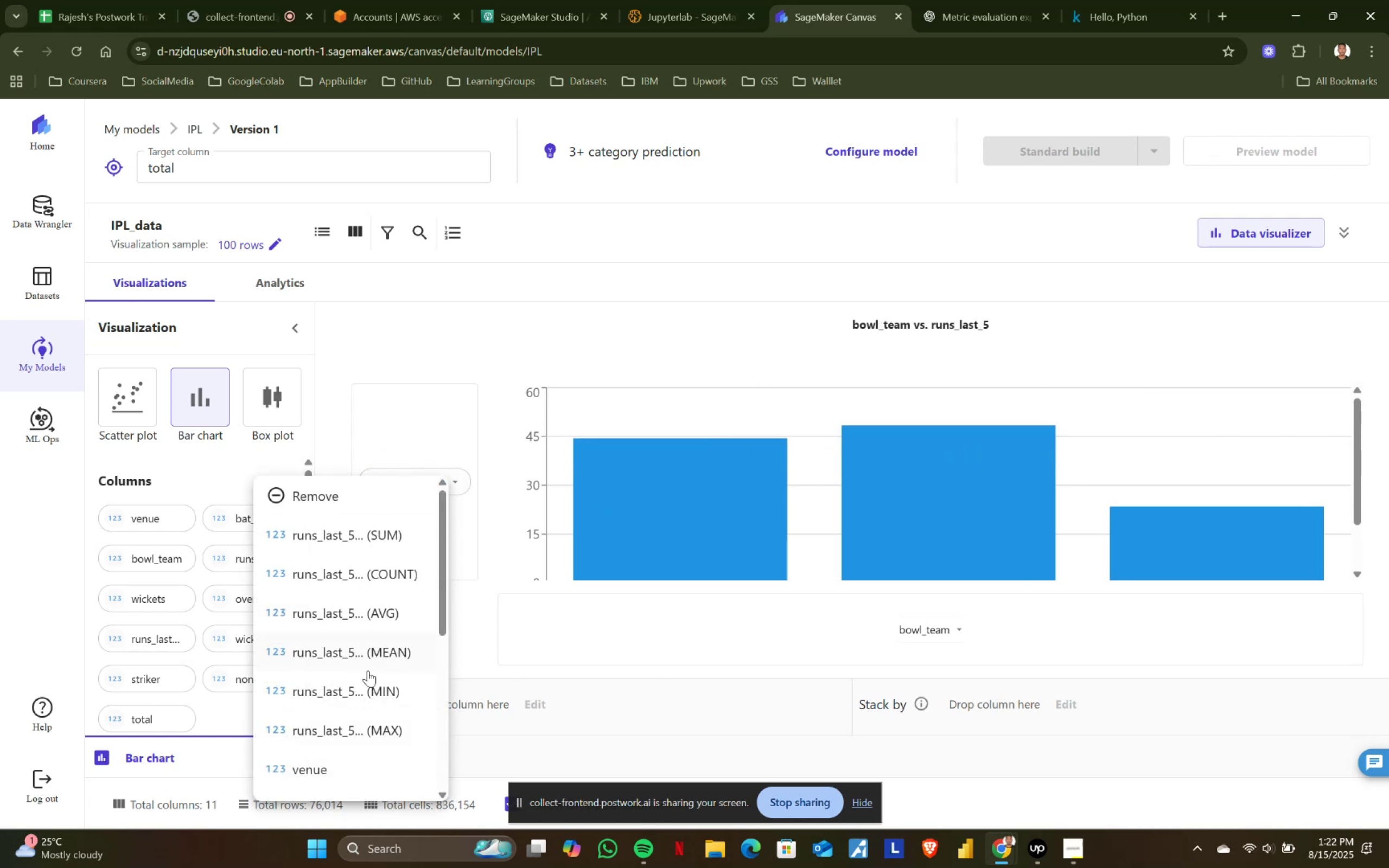 
left_click([366, 687])
 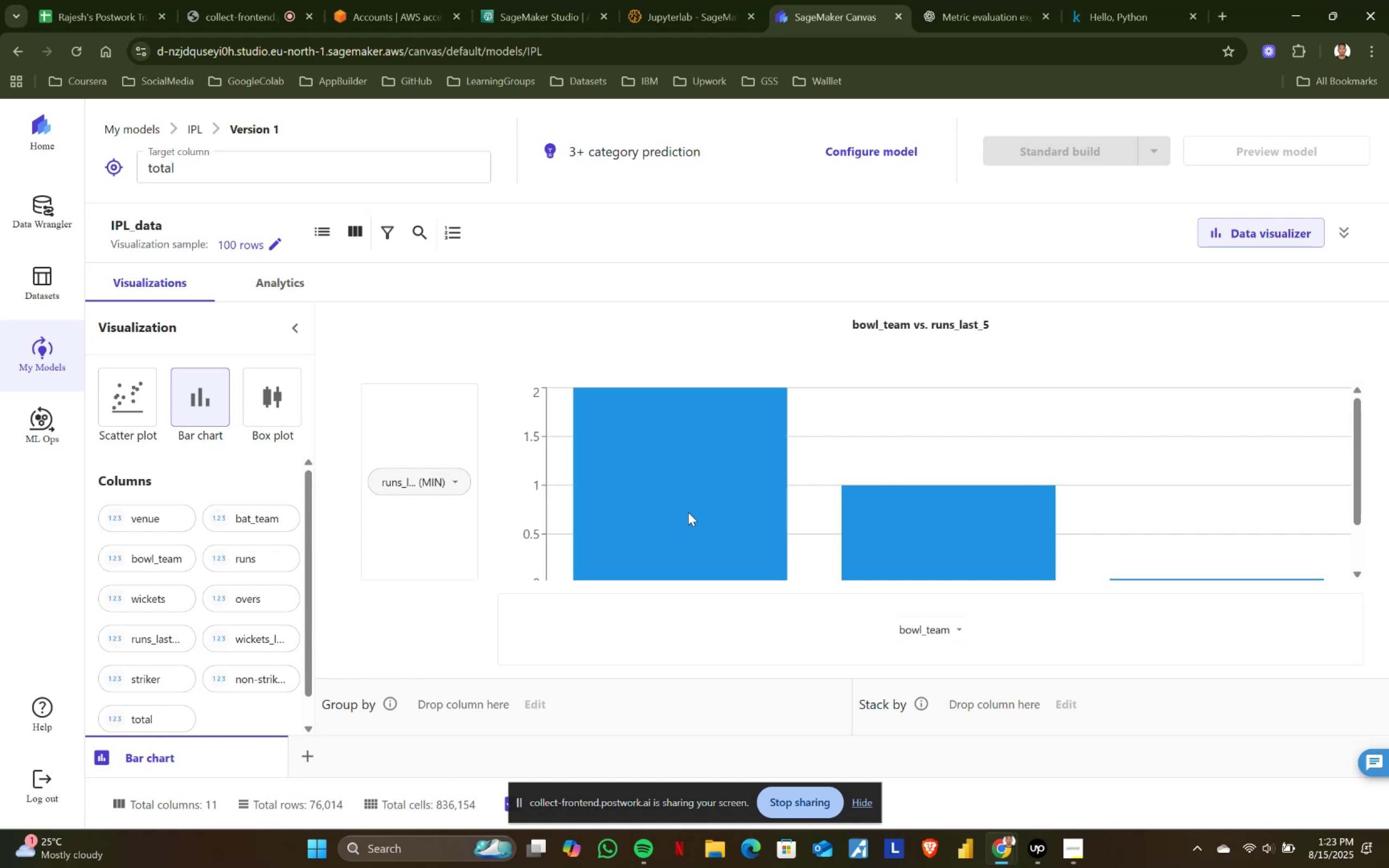 
wait(27.54)
 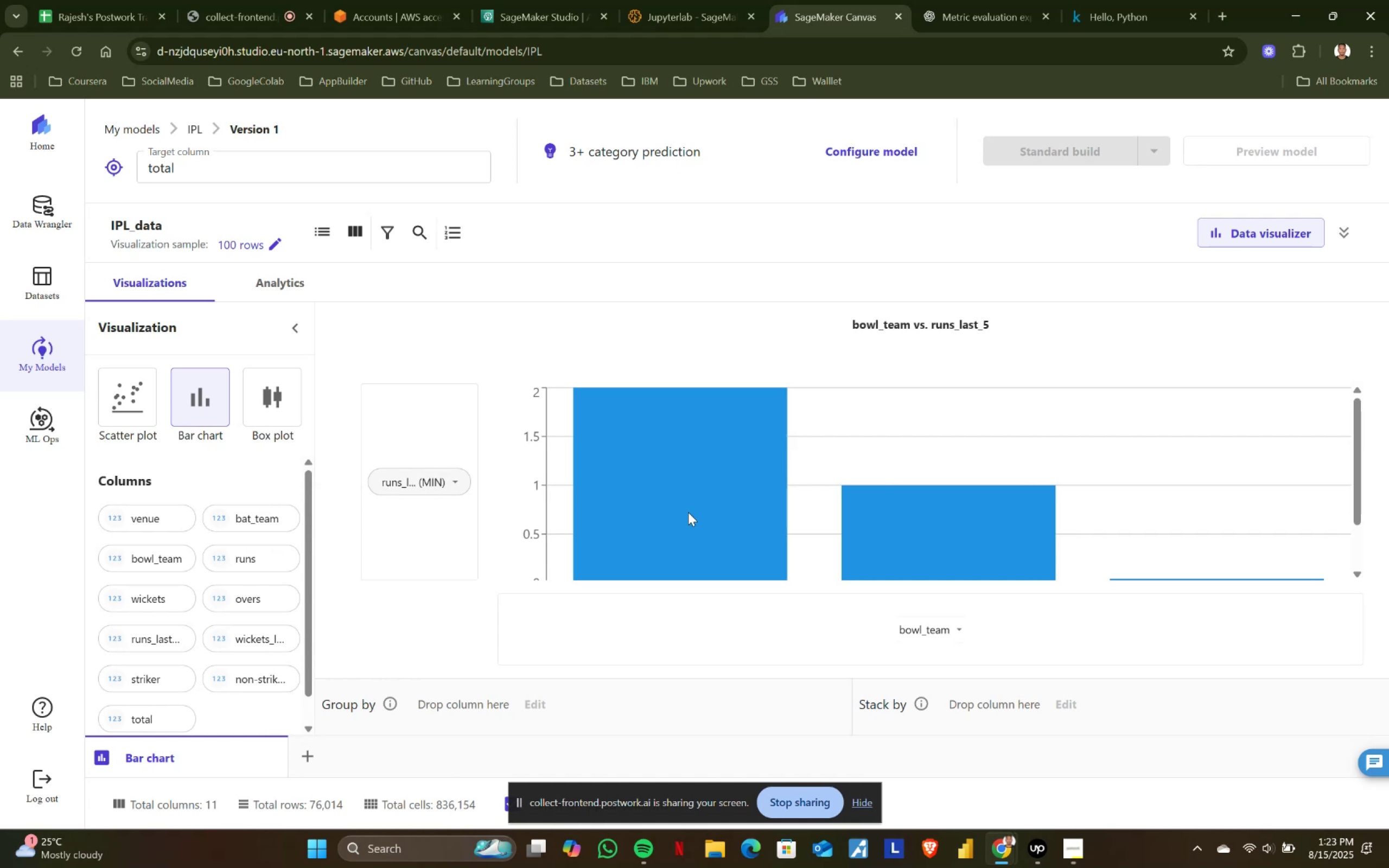 
left_click([457, 480])
 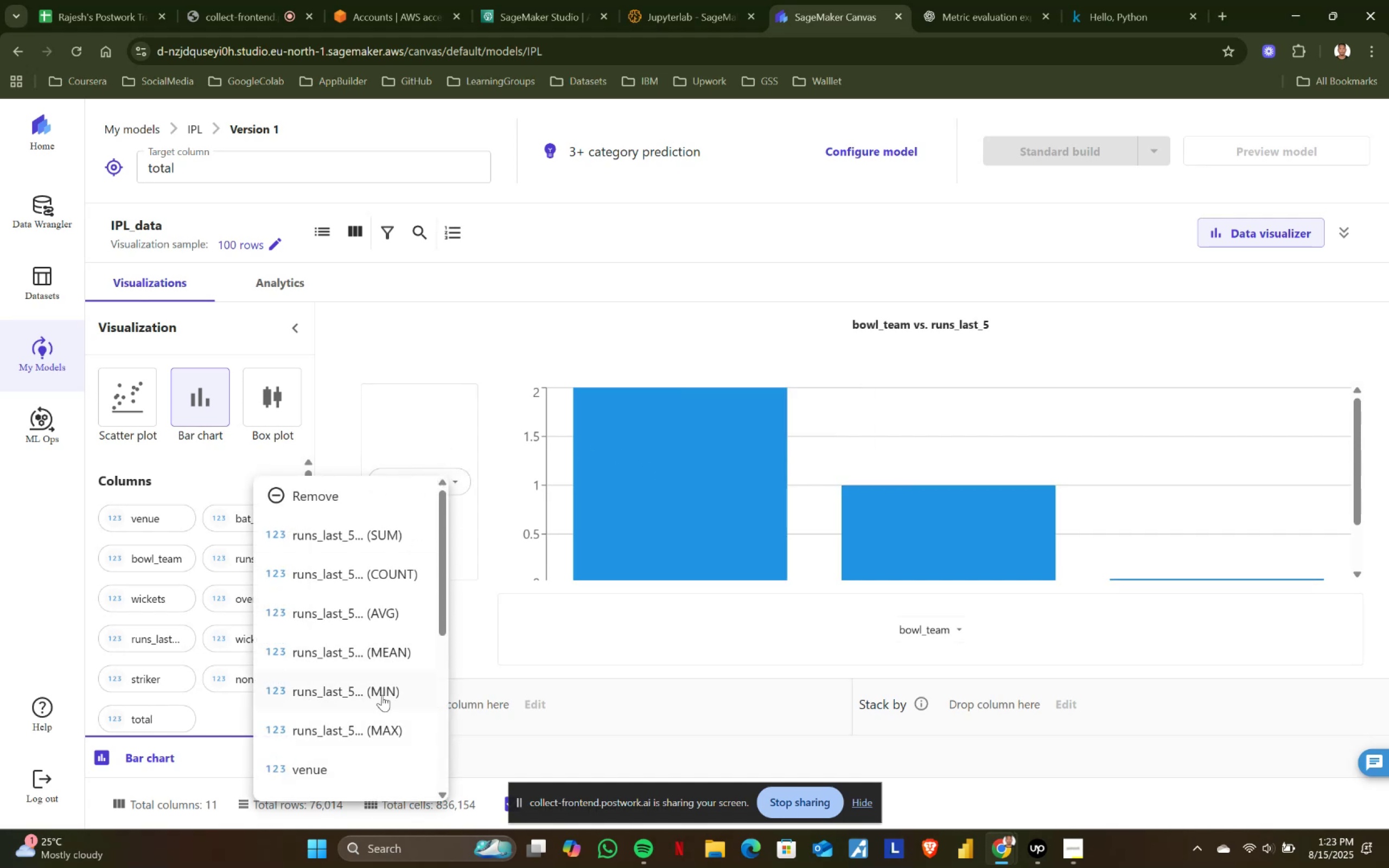 
left_click([380, 729])
 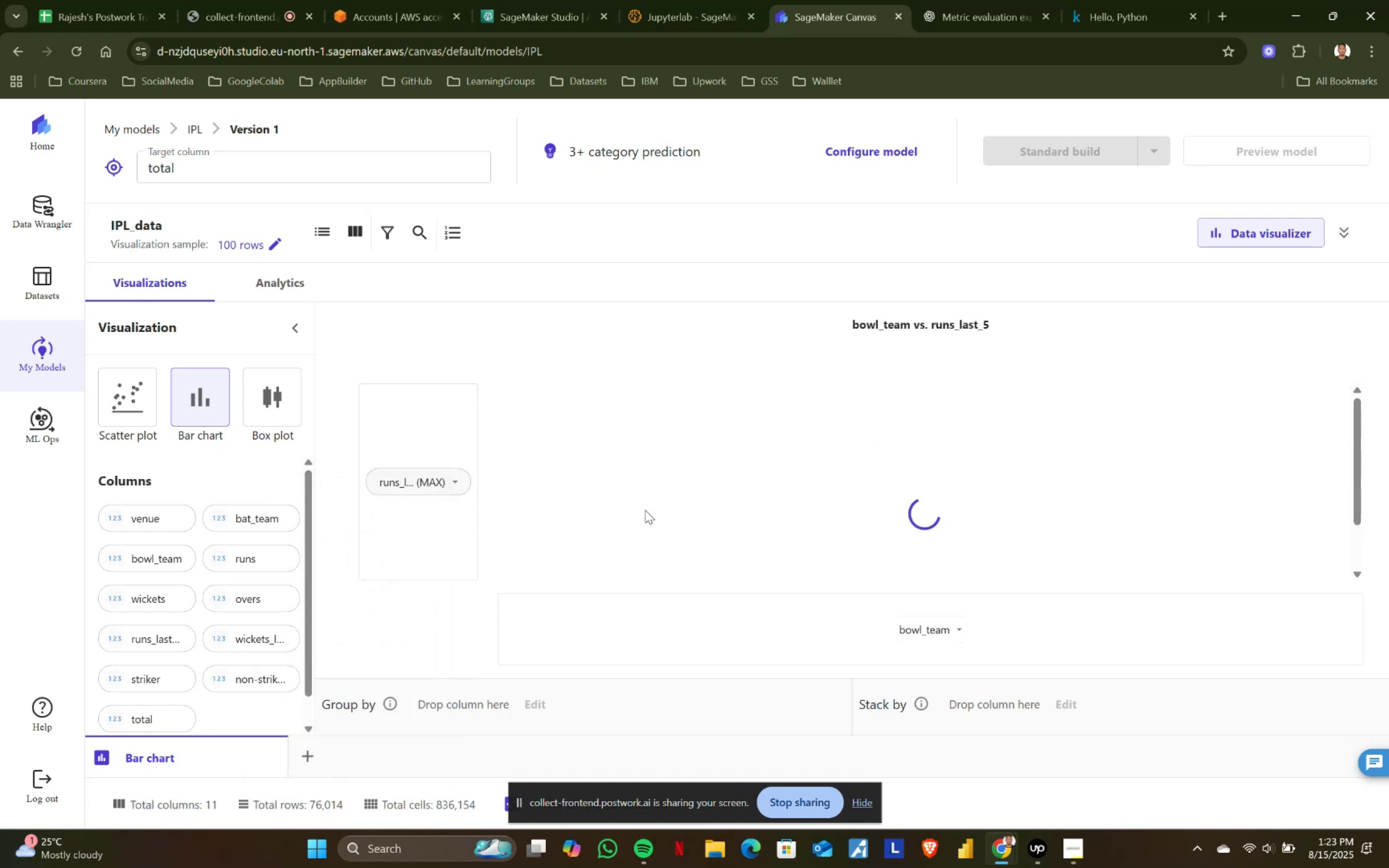 
scroll: coordinate [654, 508], scroll_direction: up, amount: 2.0
 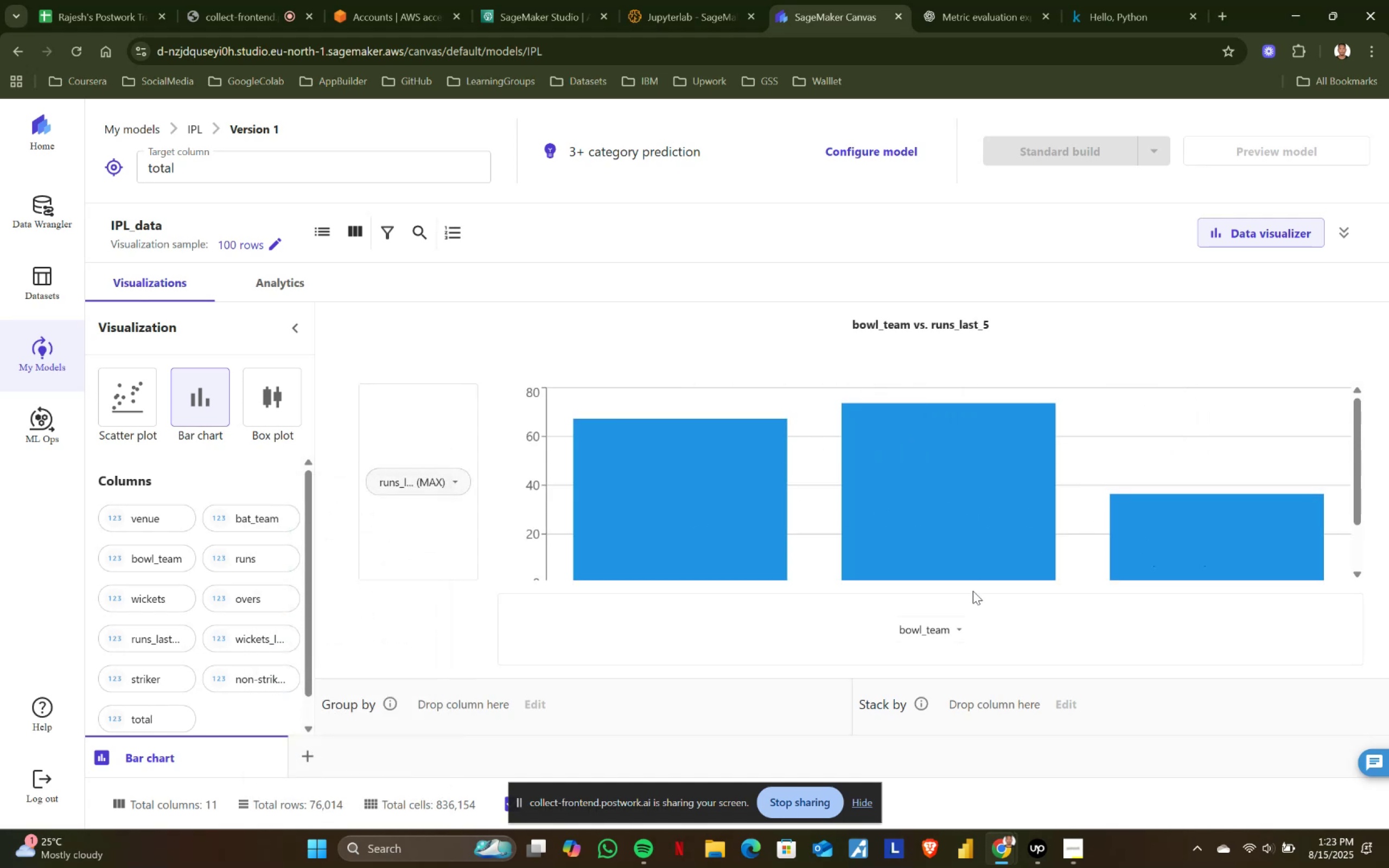 
left_click([957, 627])
 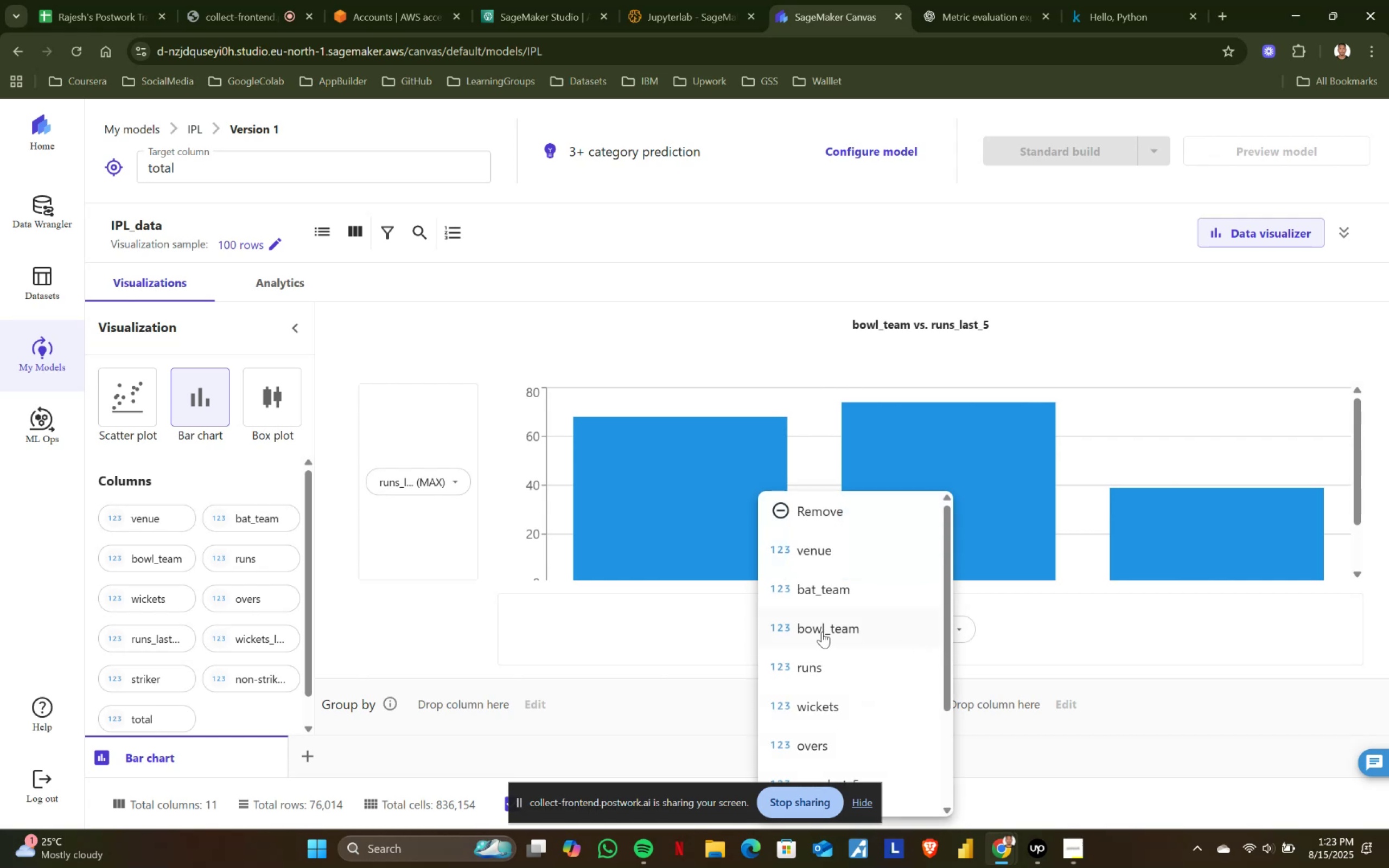 
left_click([815, 667])
 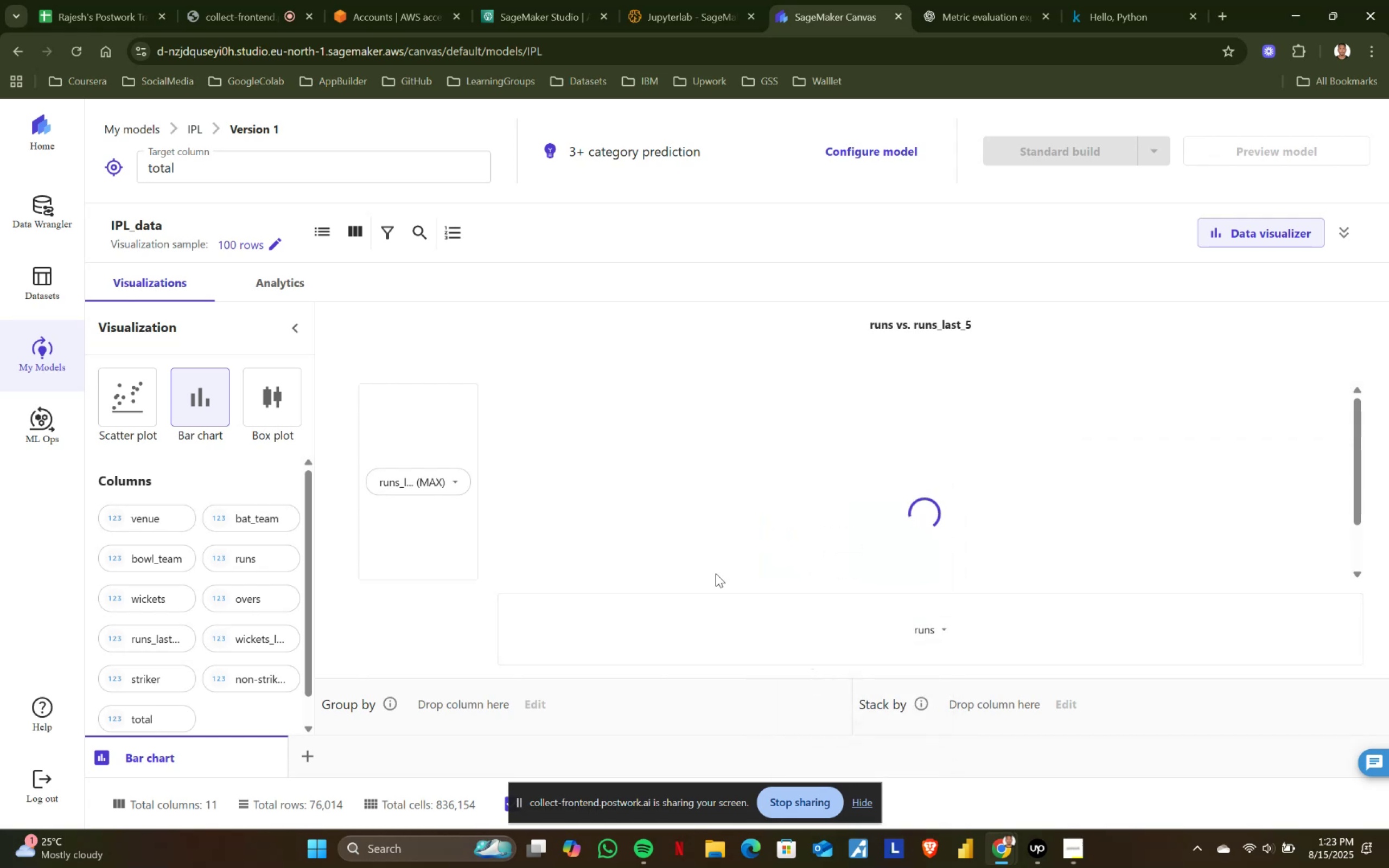 
scroll: coordinate [689, 551], scroll_direction: up, amount: 1.0
 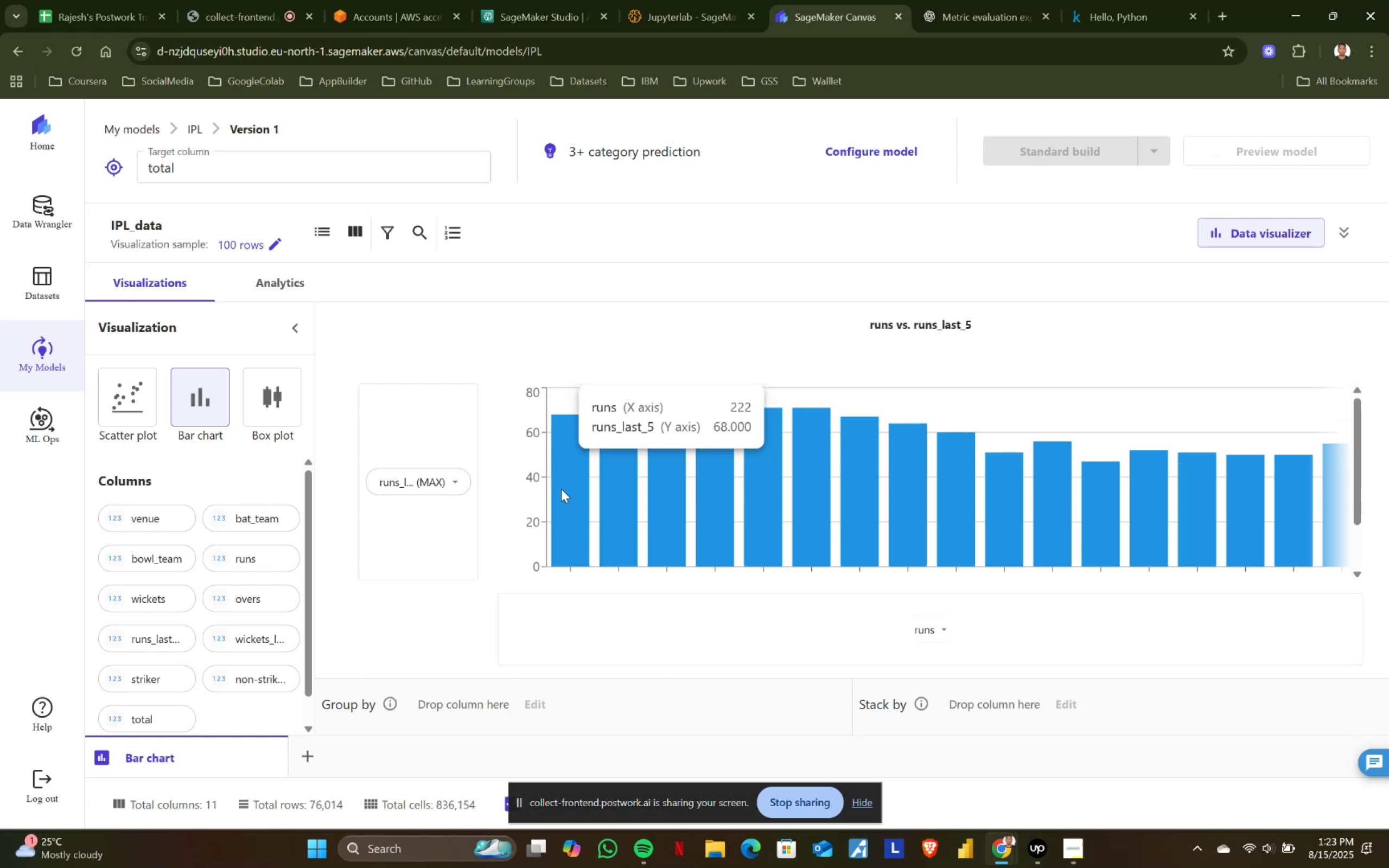 
wait(14.91)
 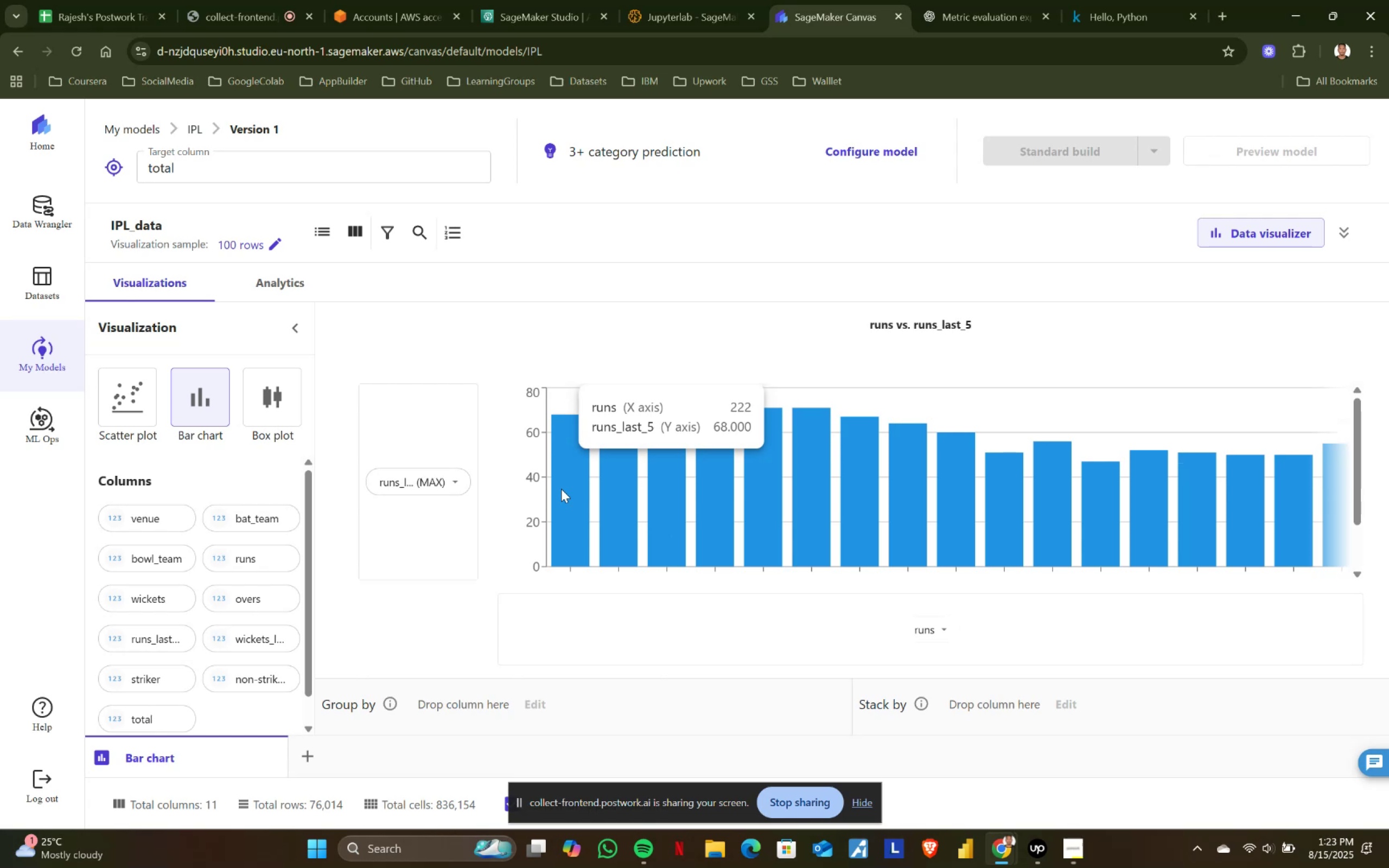 
key(PlayPause)
 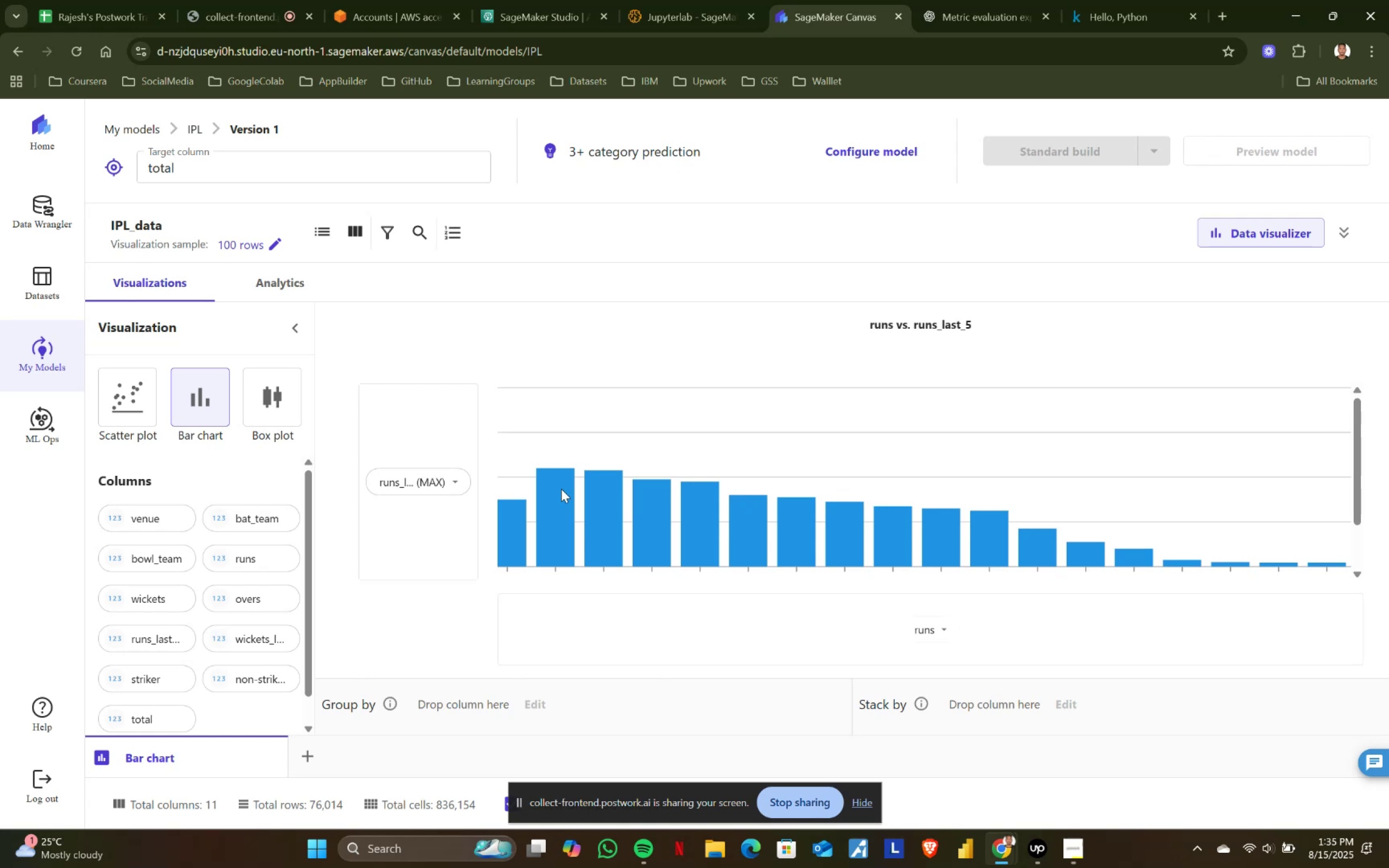 
wait(737.39)
 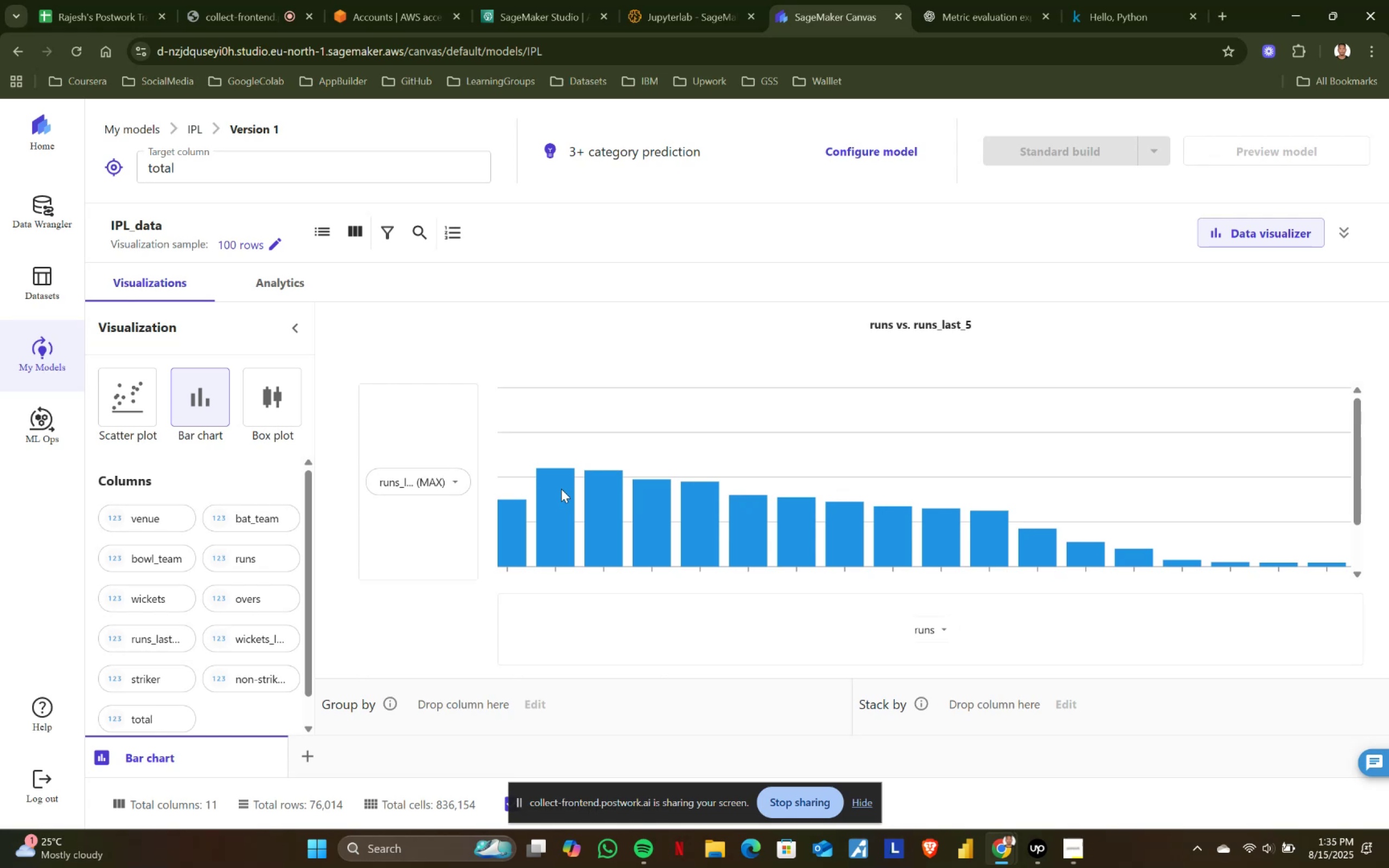 
left_click([946, 628])
 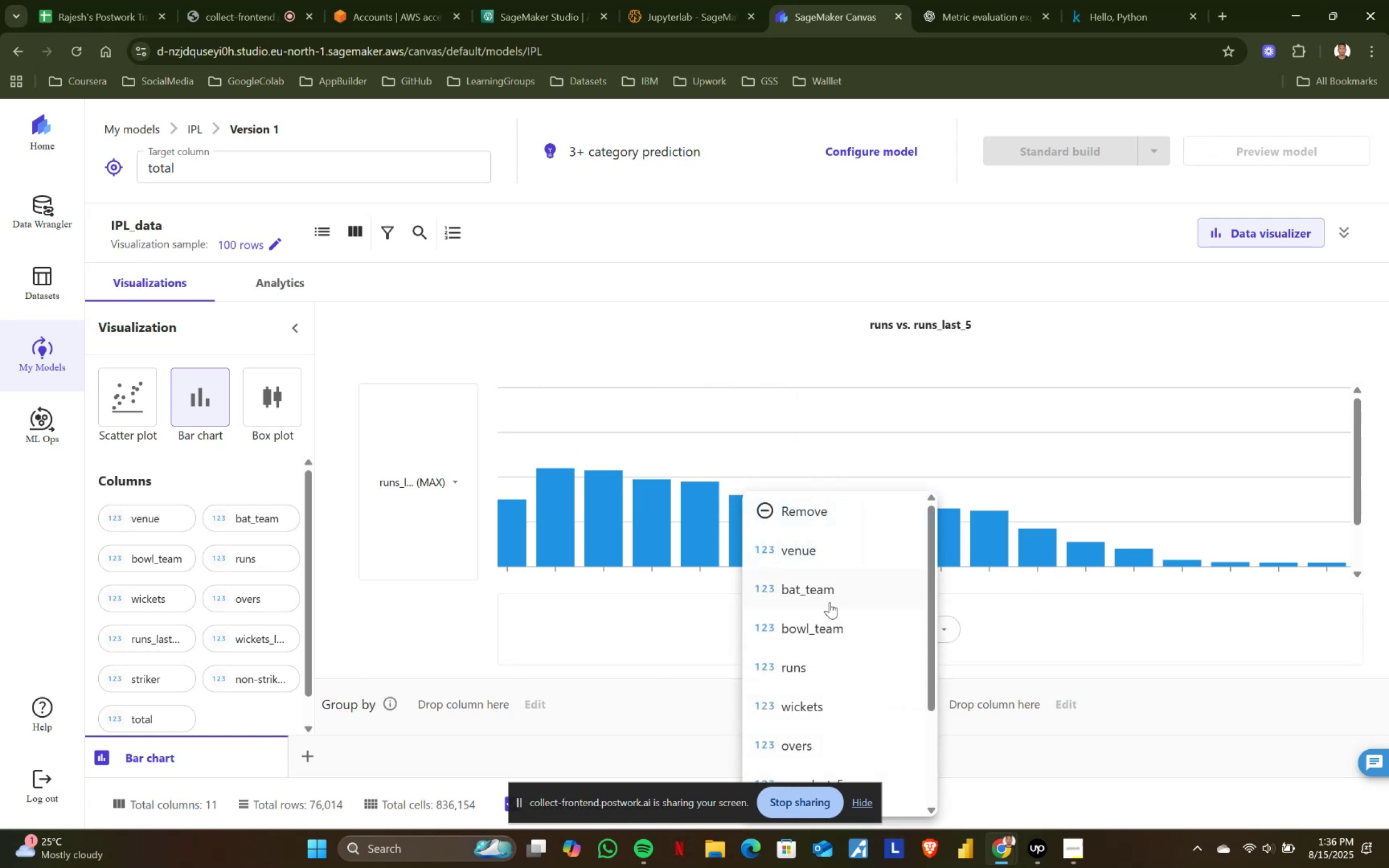 
scroll: coordinate [830, 602], scroll_direction: up, amount: 1.0
 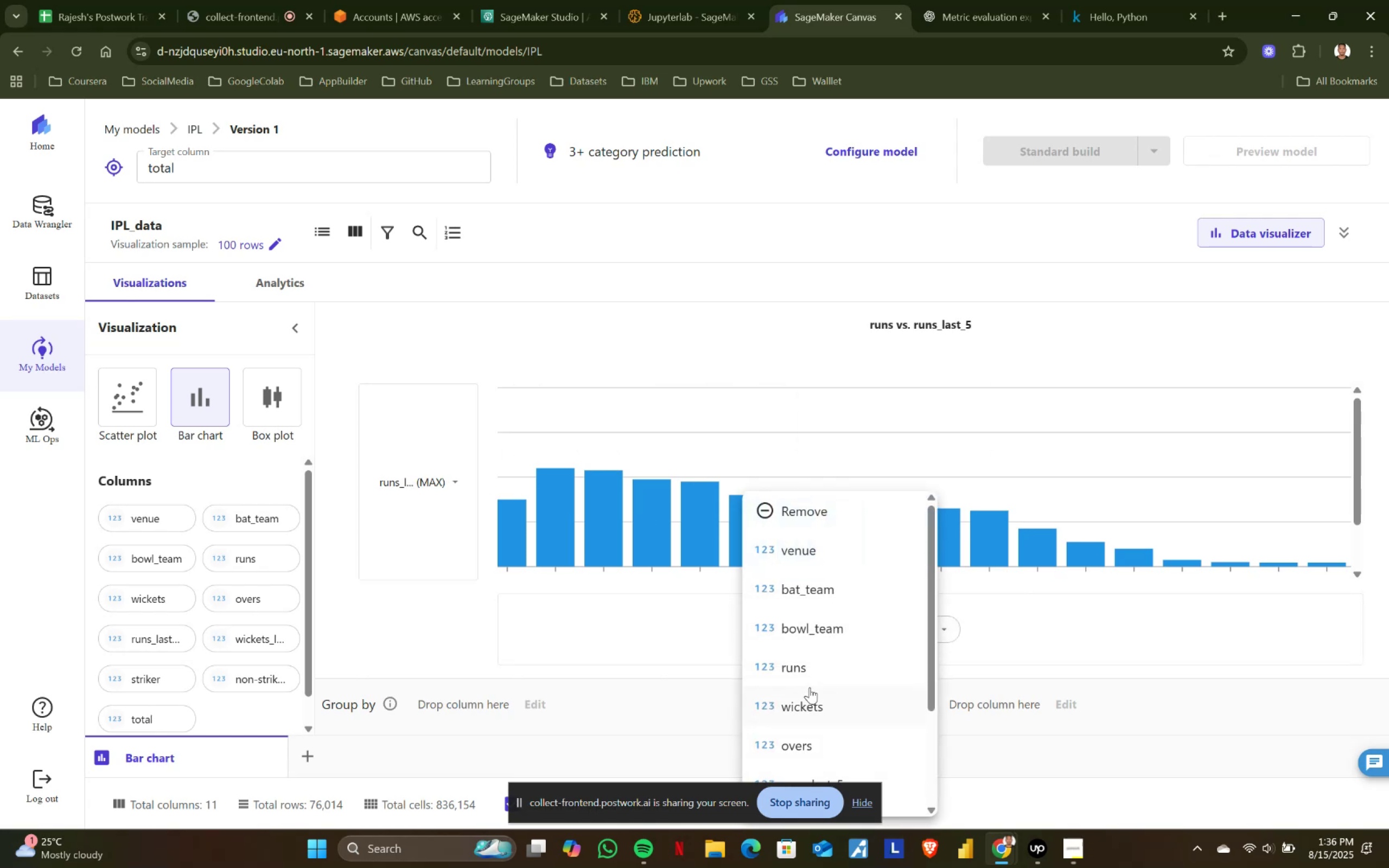 
left_click([808, 717])
 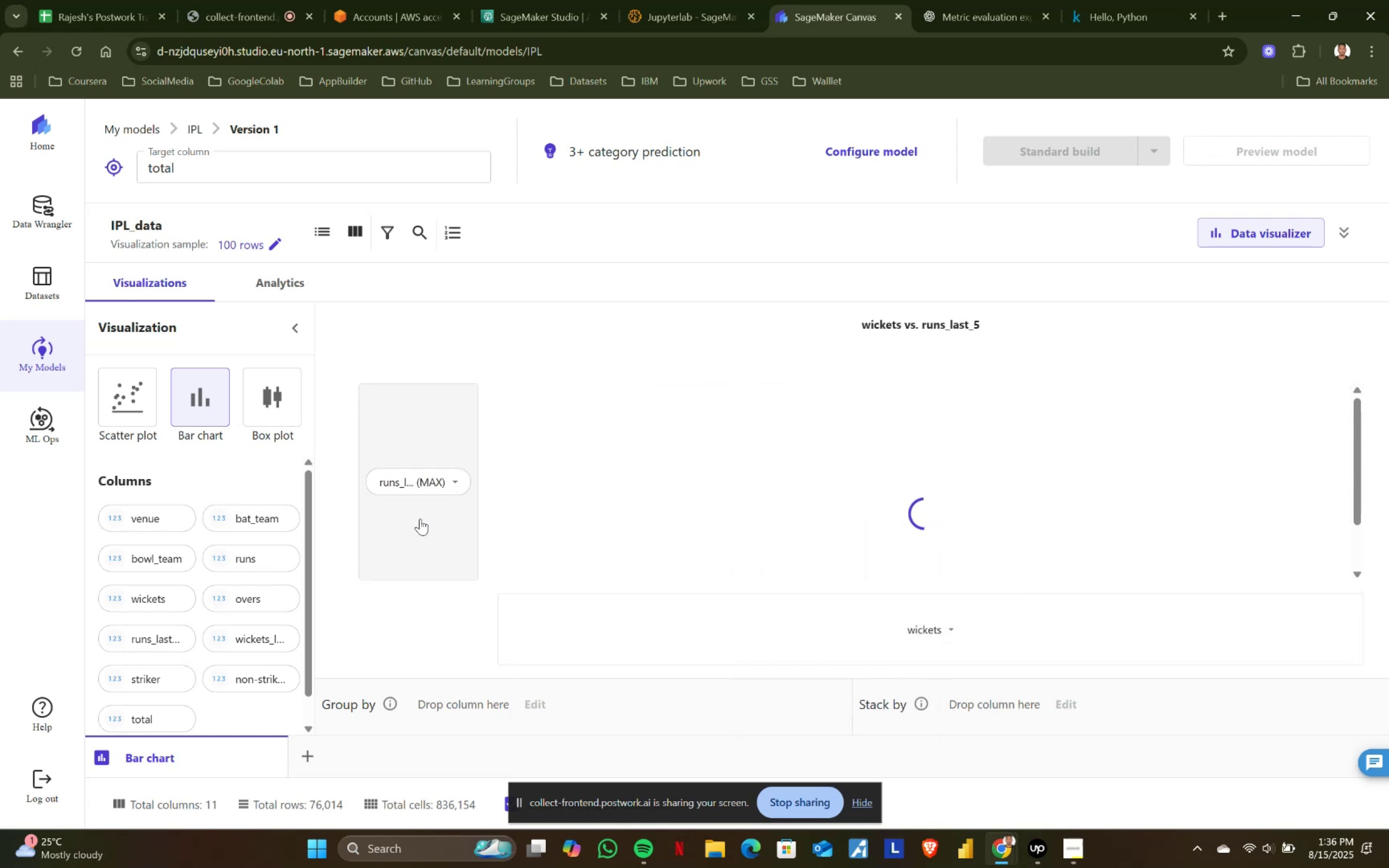 
mouse_move([475, 486])
 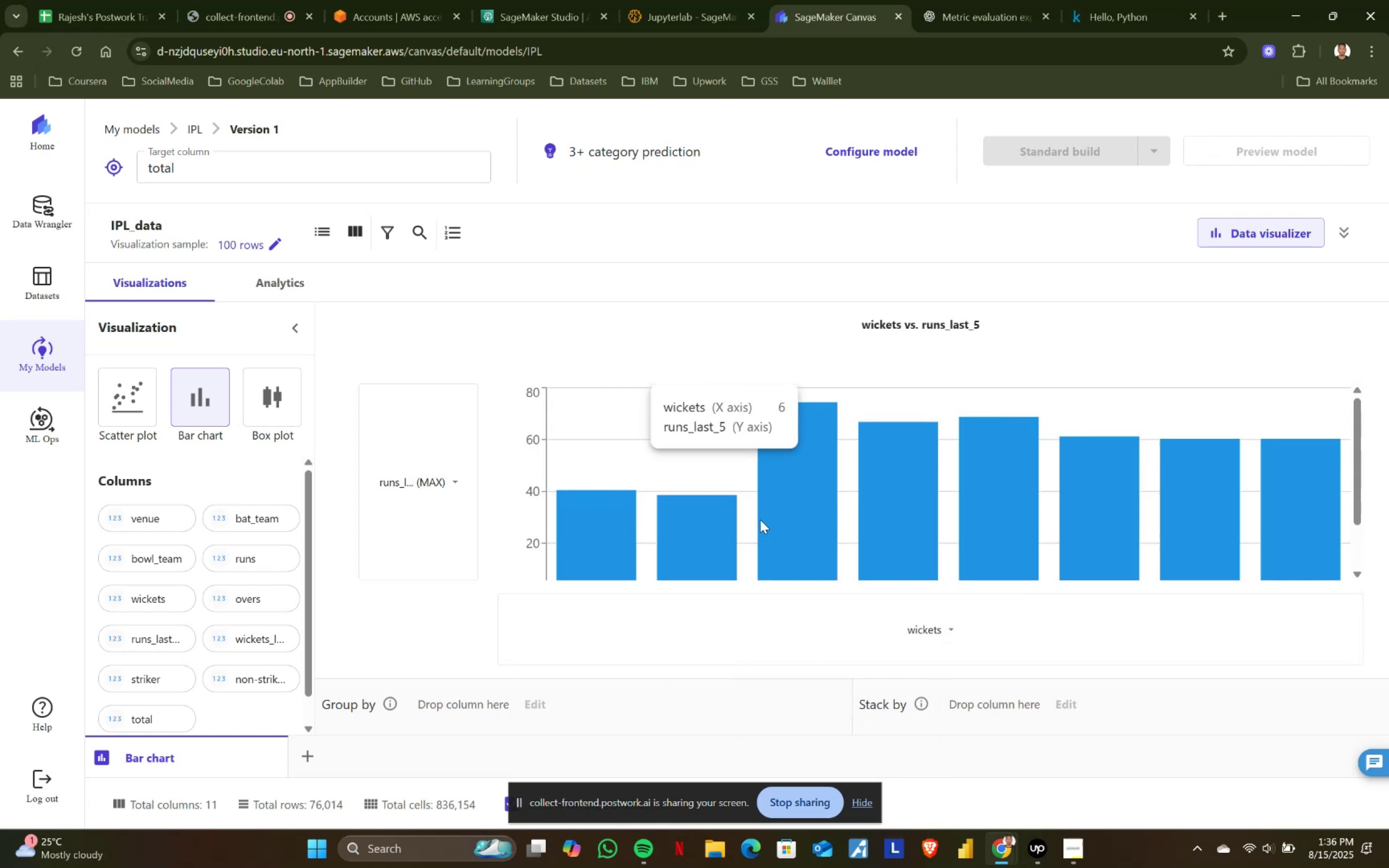 
scroll: coordinate [891, 514], scroll_direction: up, amount: 1.0
 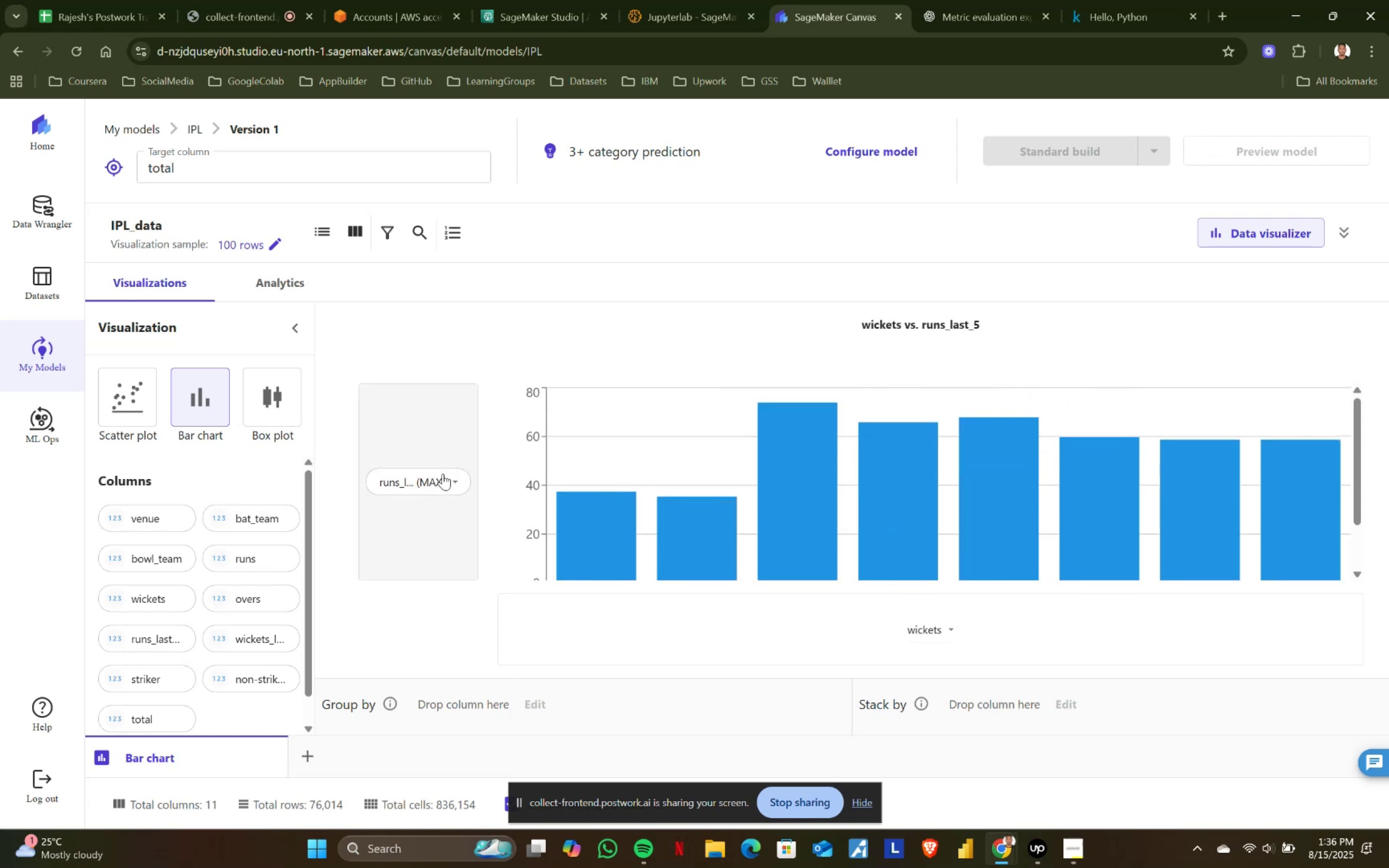 
left_click([457, 481])
 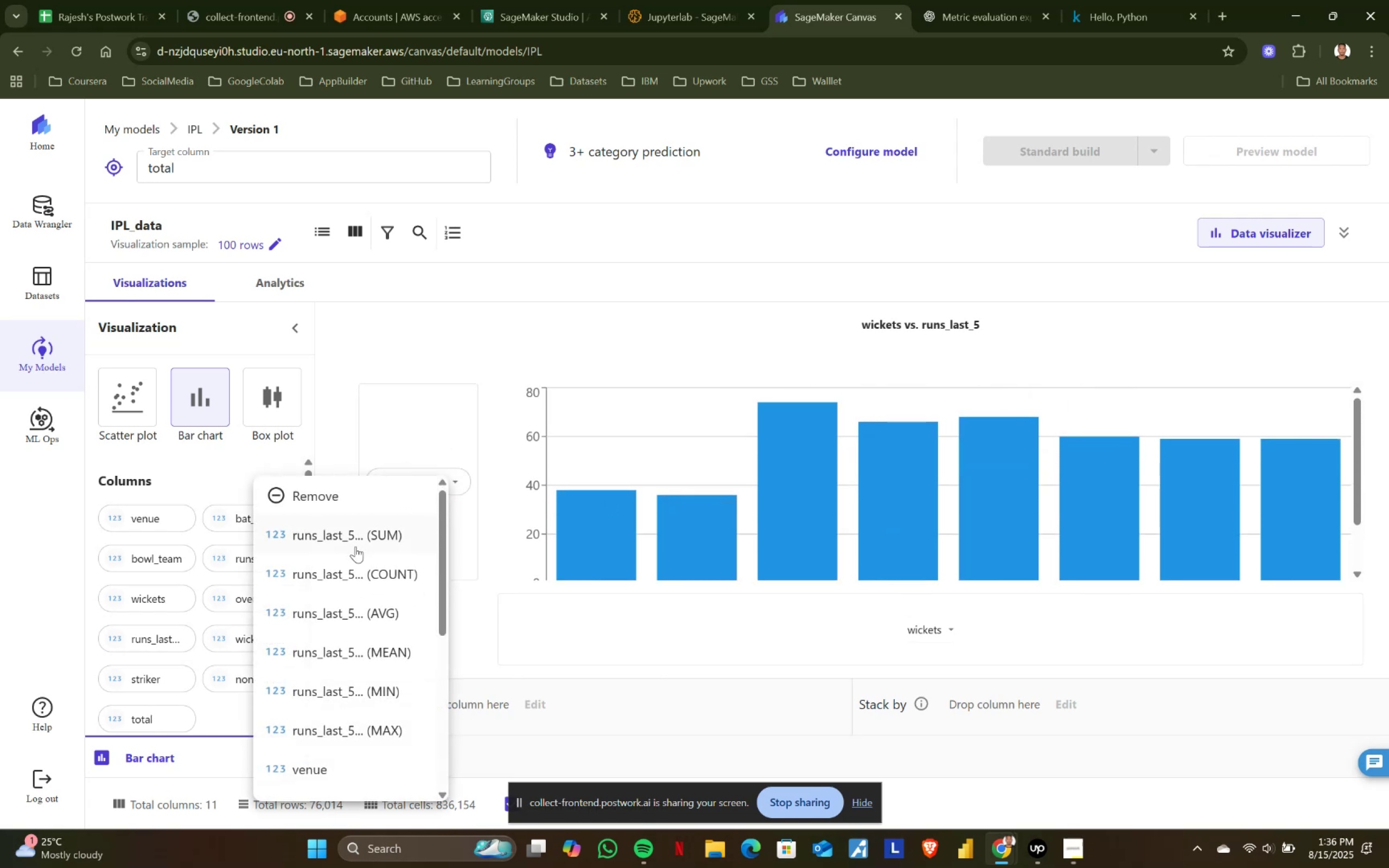 
left_click([355, 538])
 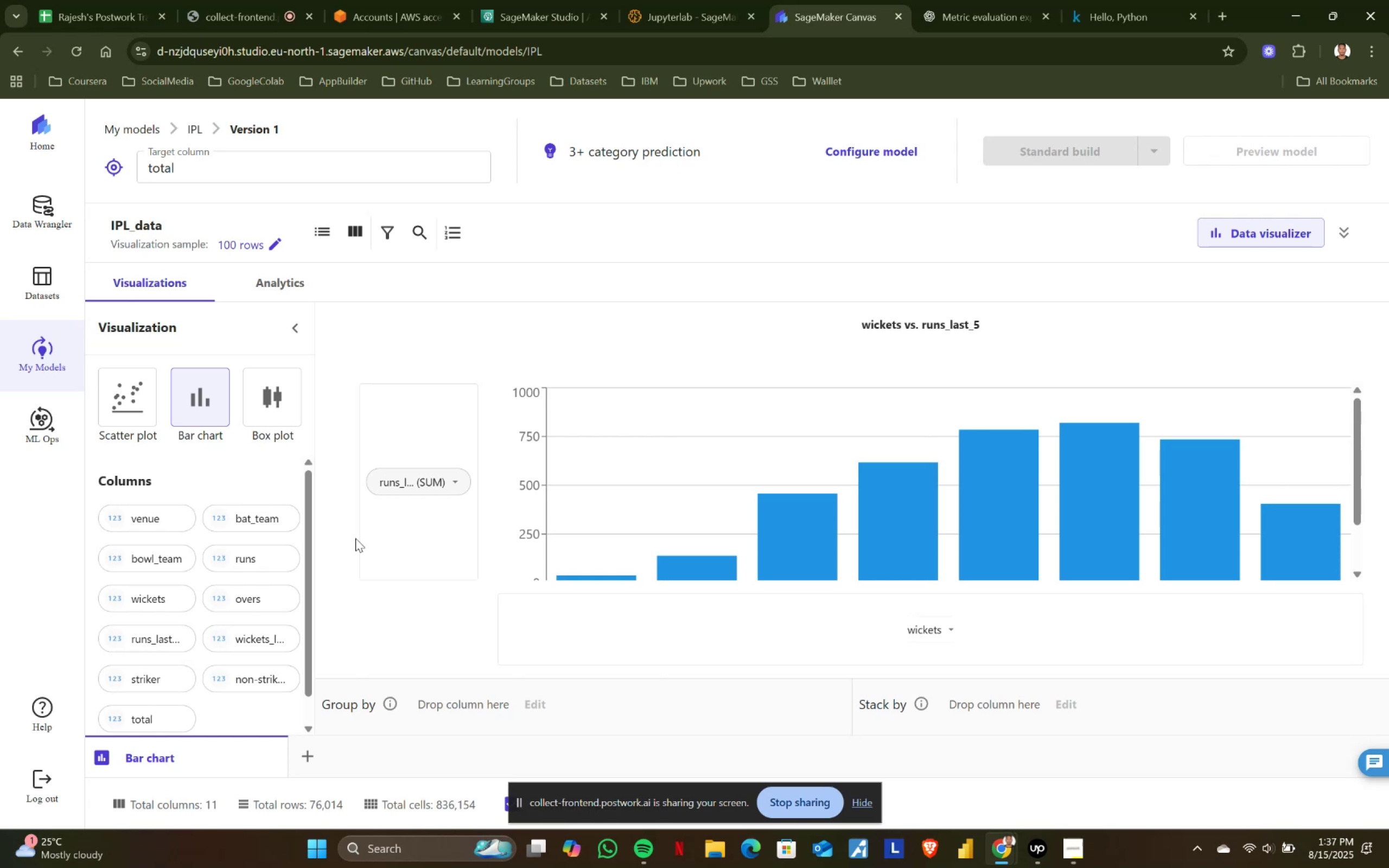 
wait(75.05)
 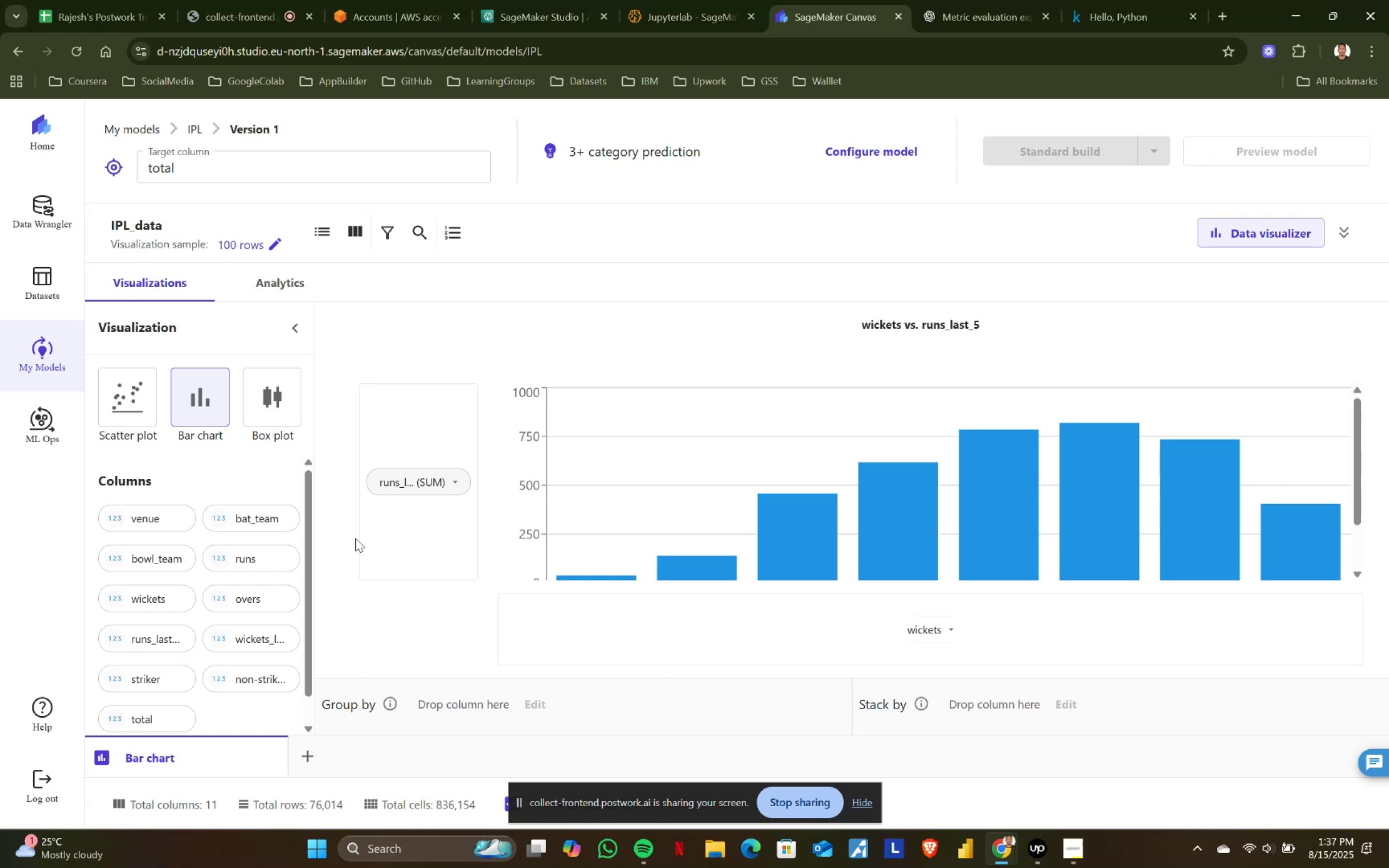 
left_click([453, 482])
 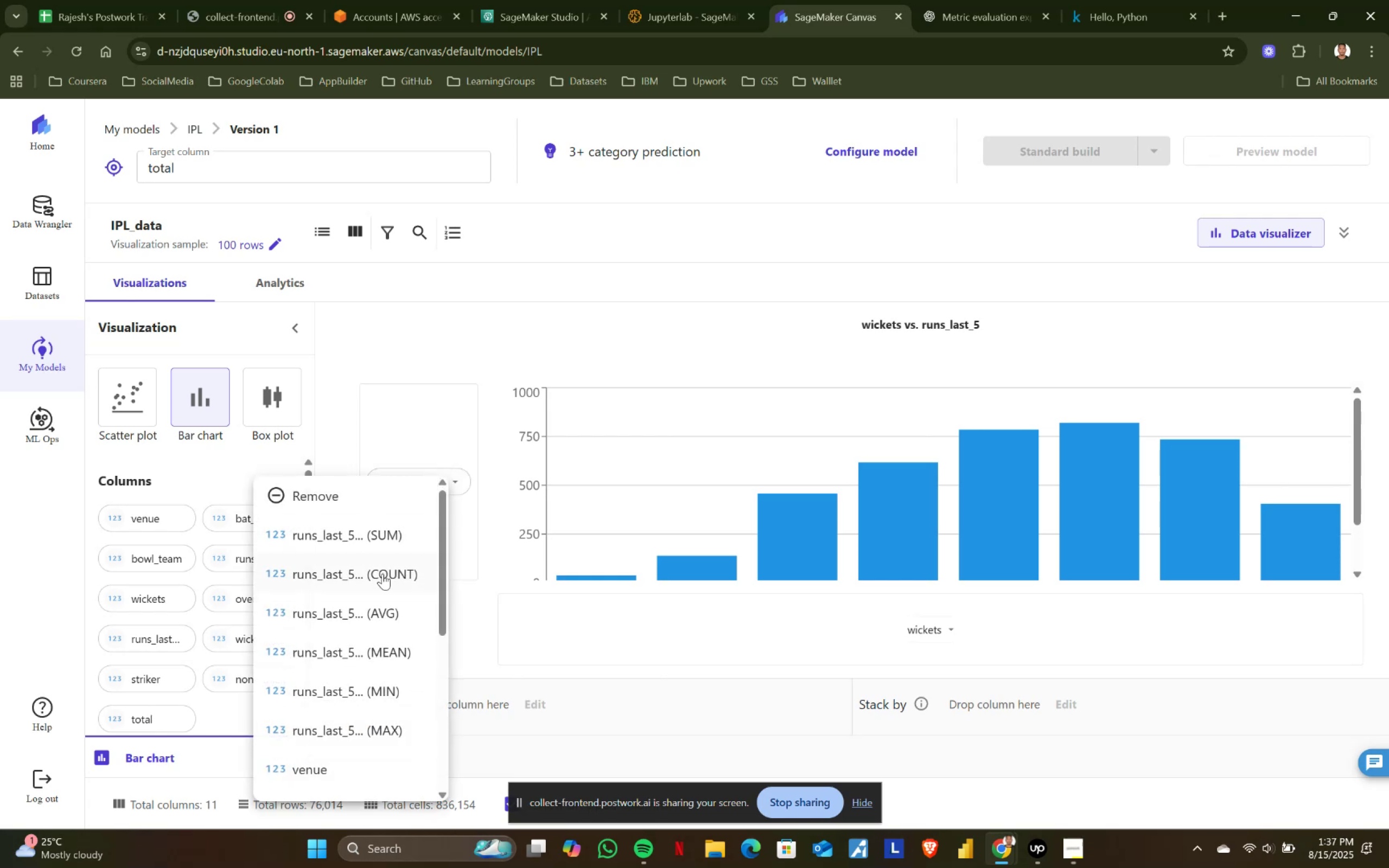 
left_click([383, 573])
 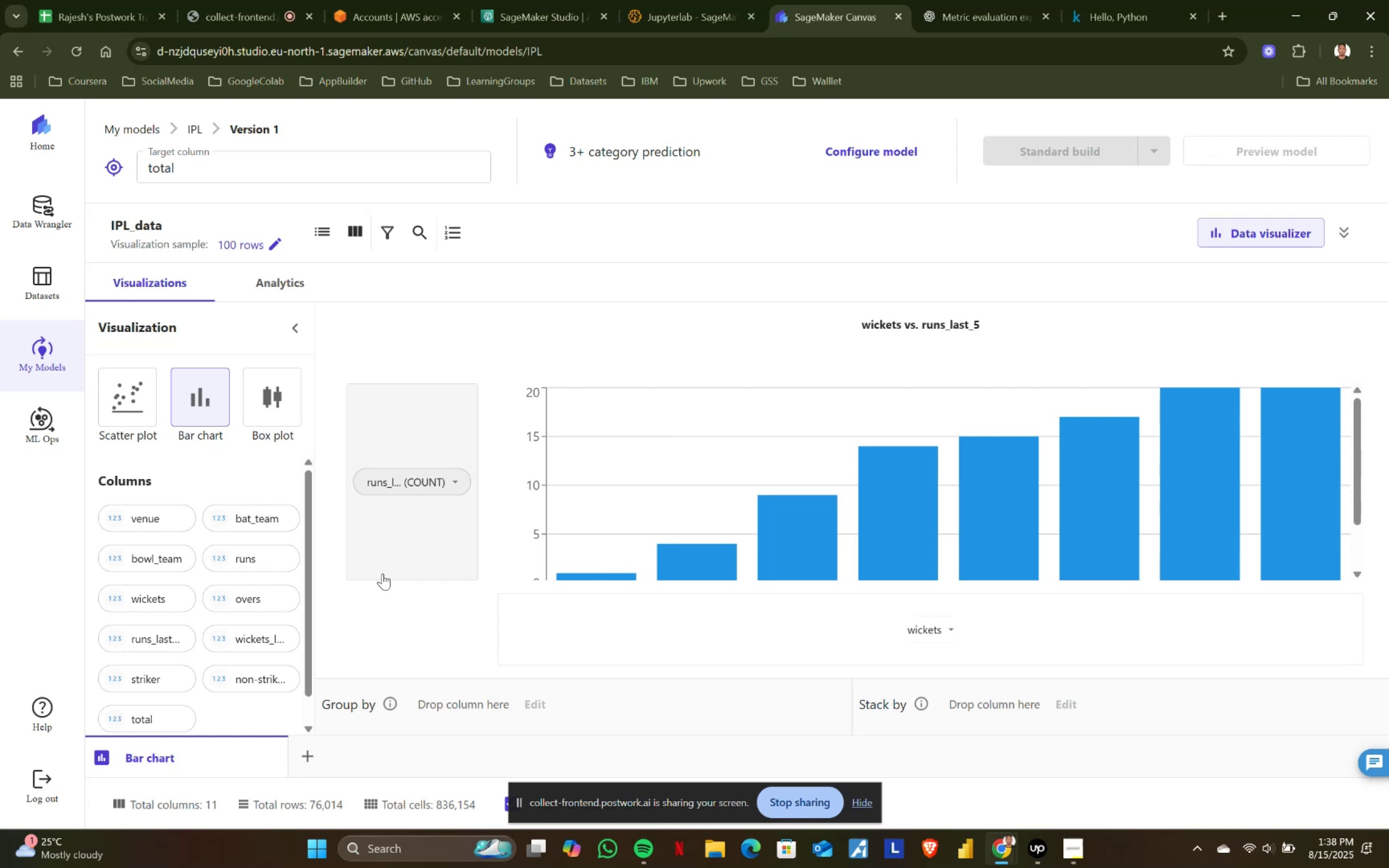 
wait(47.42)
 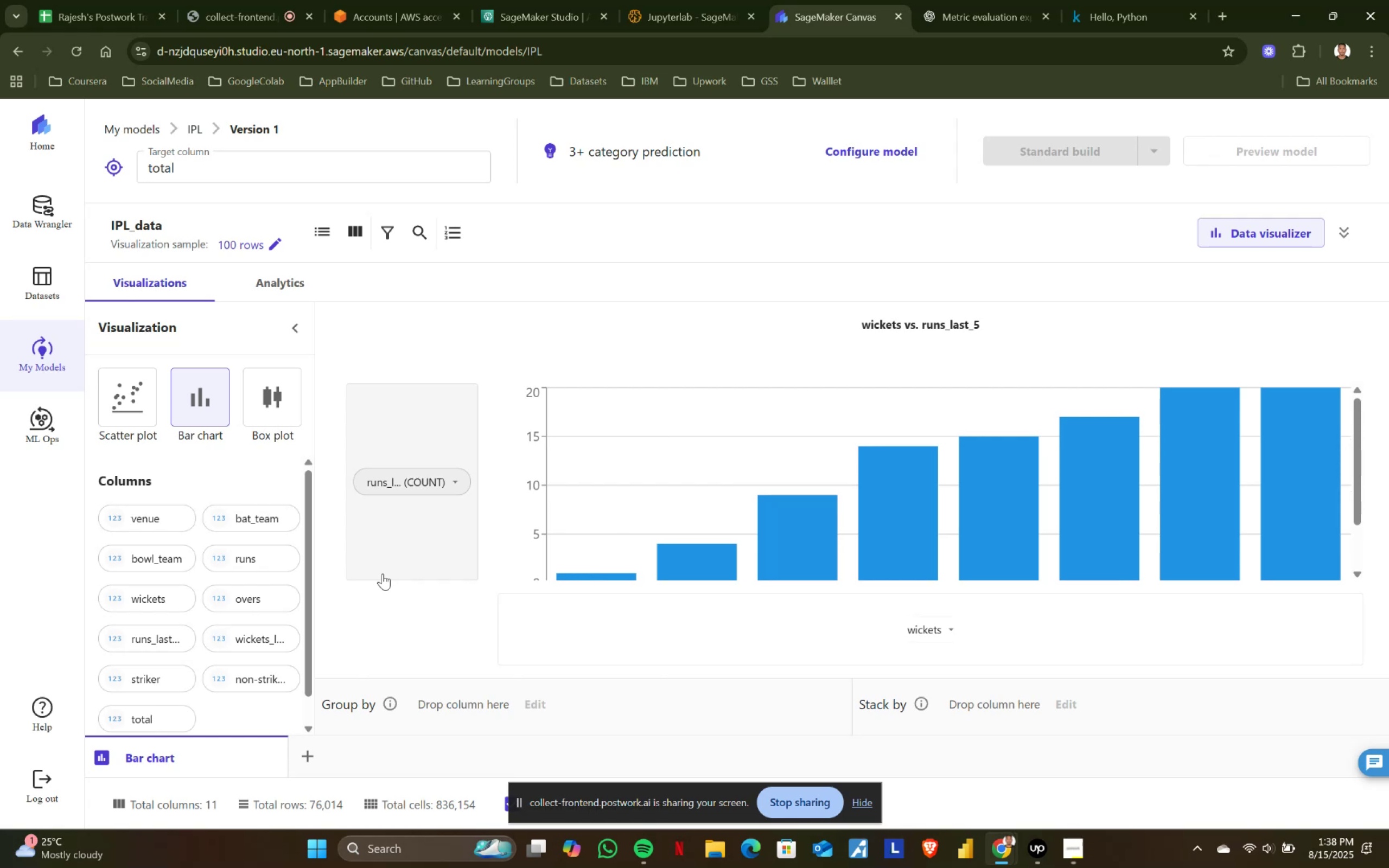 
scroll: coordinate [1259, 495], scroll_direction: none, amount: 0.0
 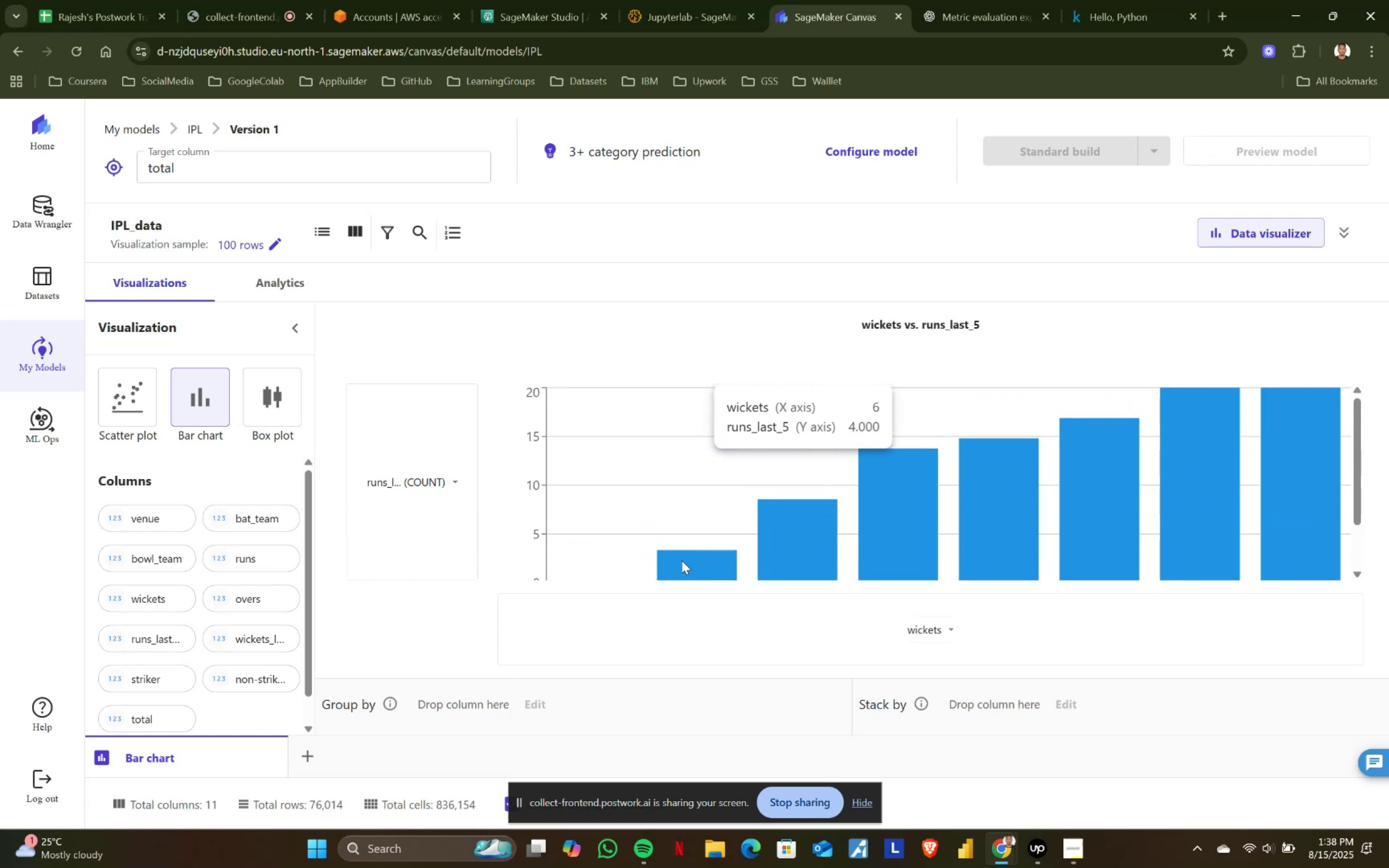 
left_click([448, 479])
 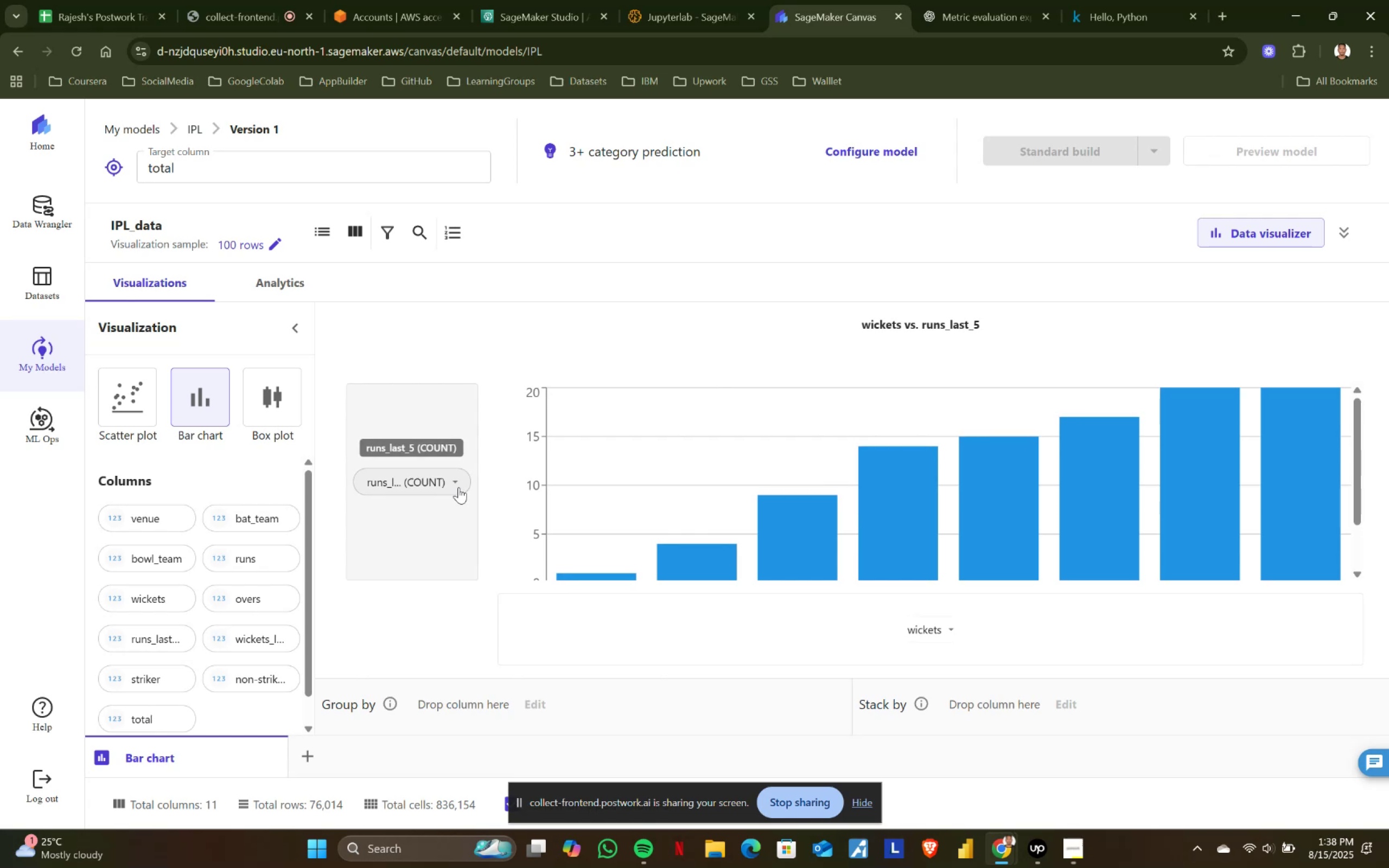 
left_click([457, 477])
 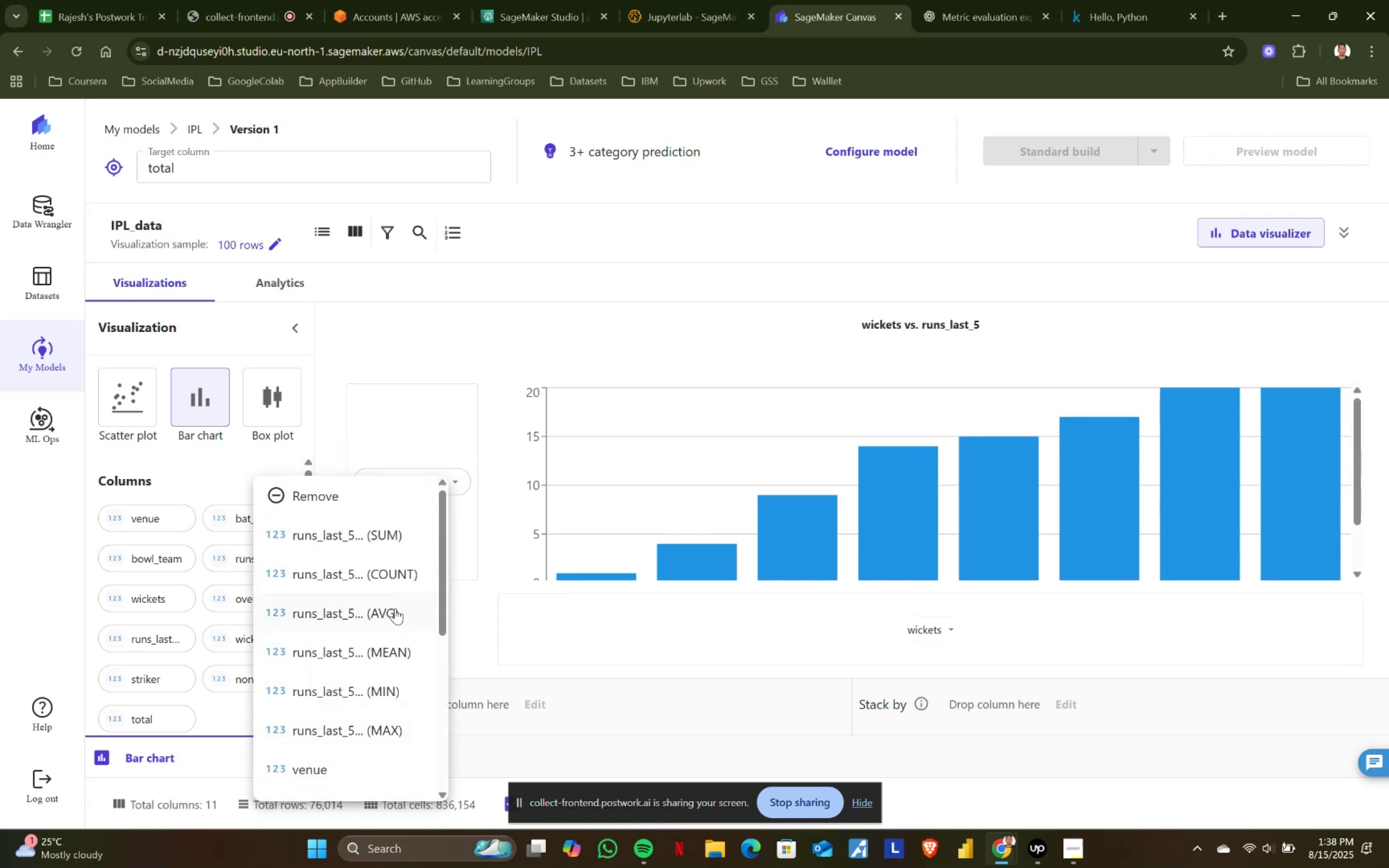 
left_click([393, 613])
 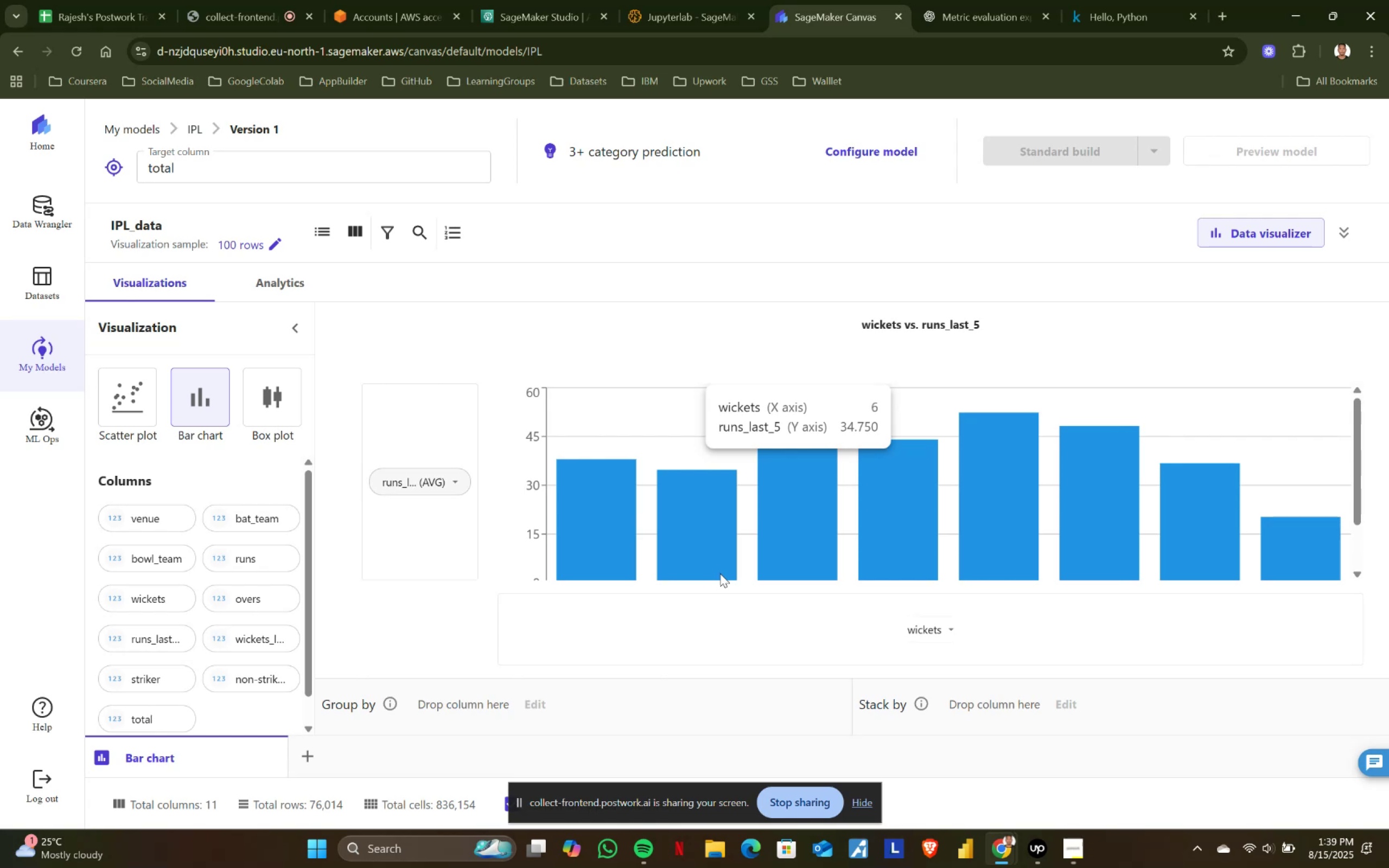 
wait(64.94)
 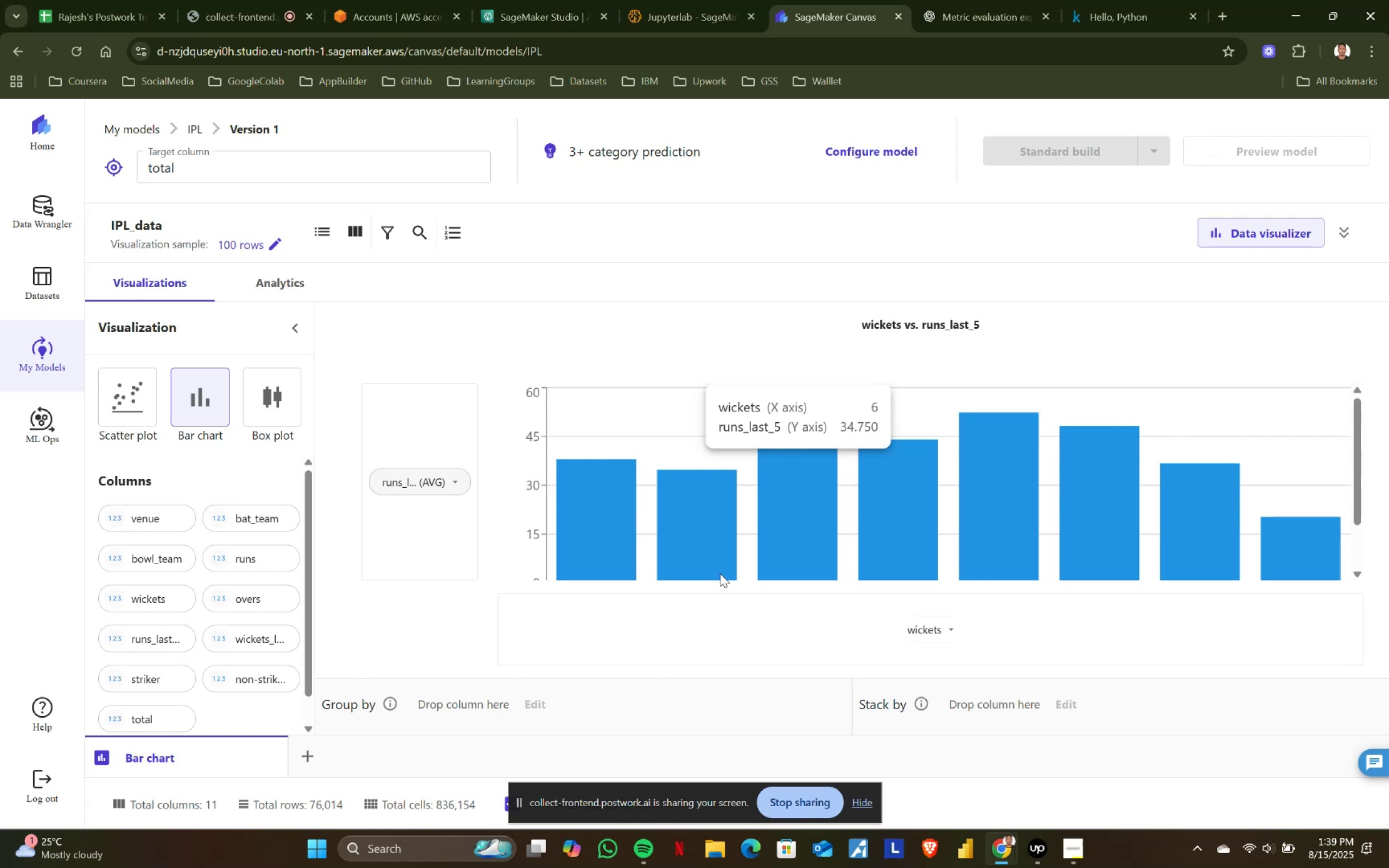 
scroll: coordinate [966, 528], scroll_direction: none, amount: 0.0
 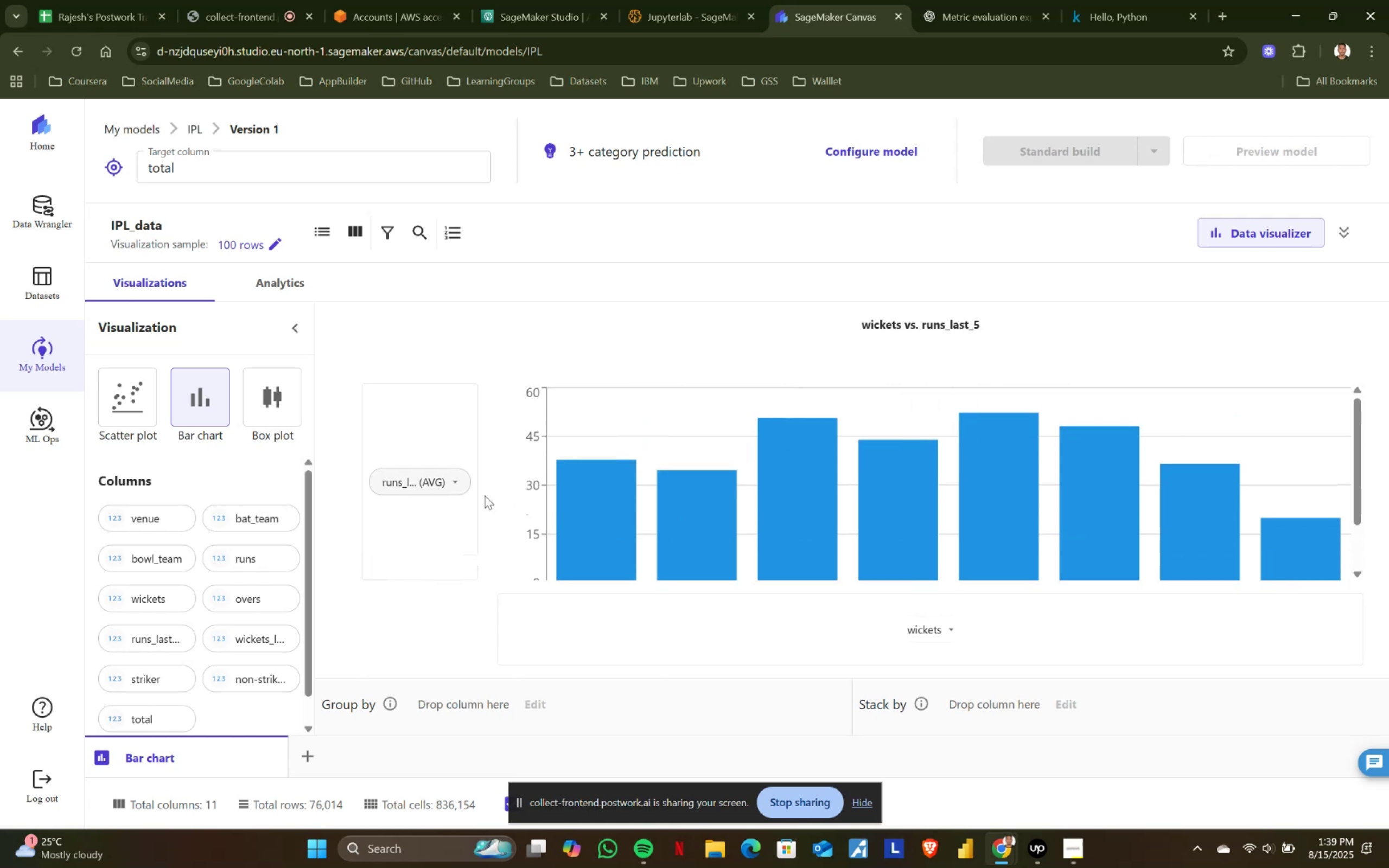 
left_click([455, 482])
 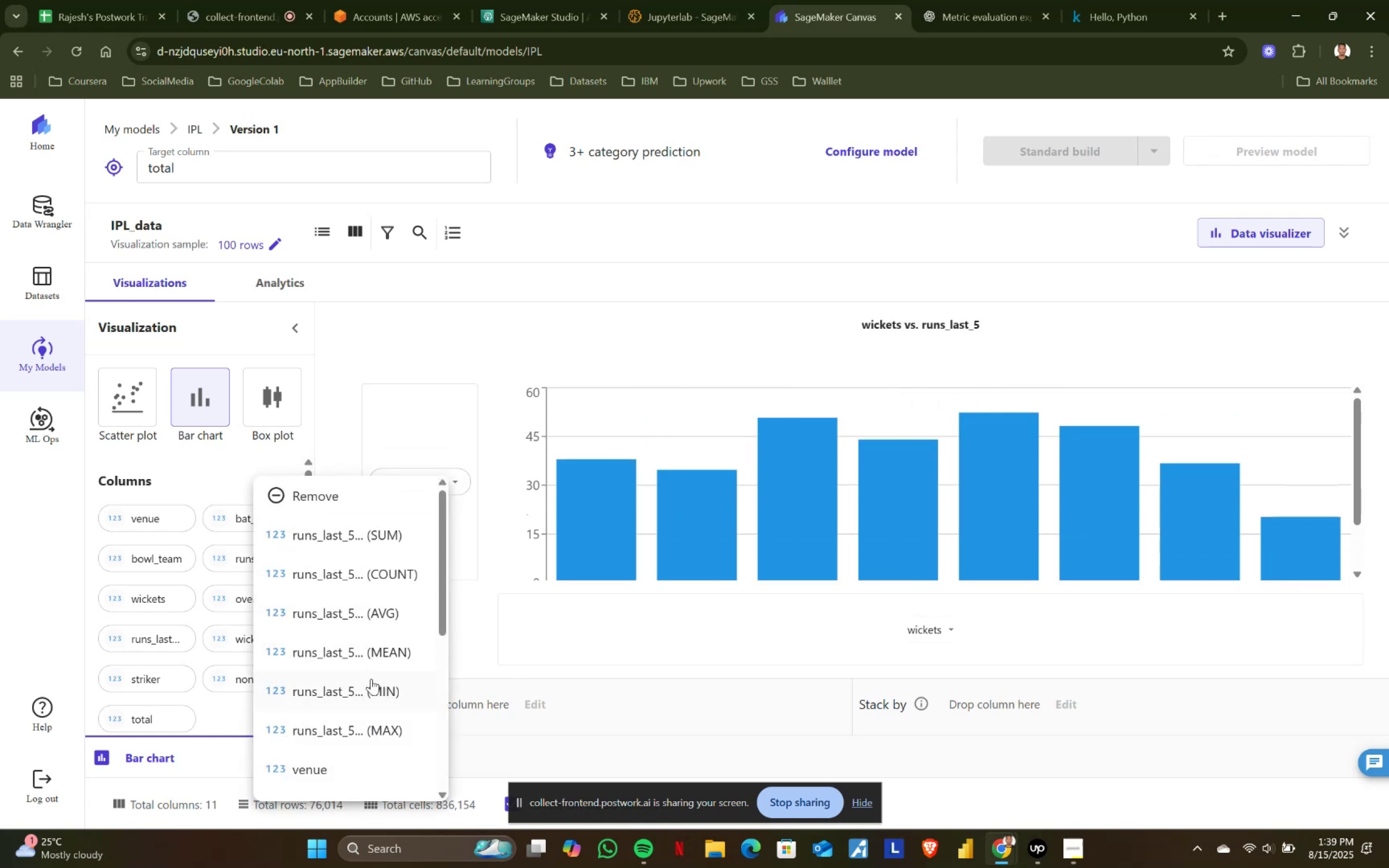 
left_click([388, 649])
 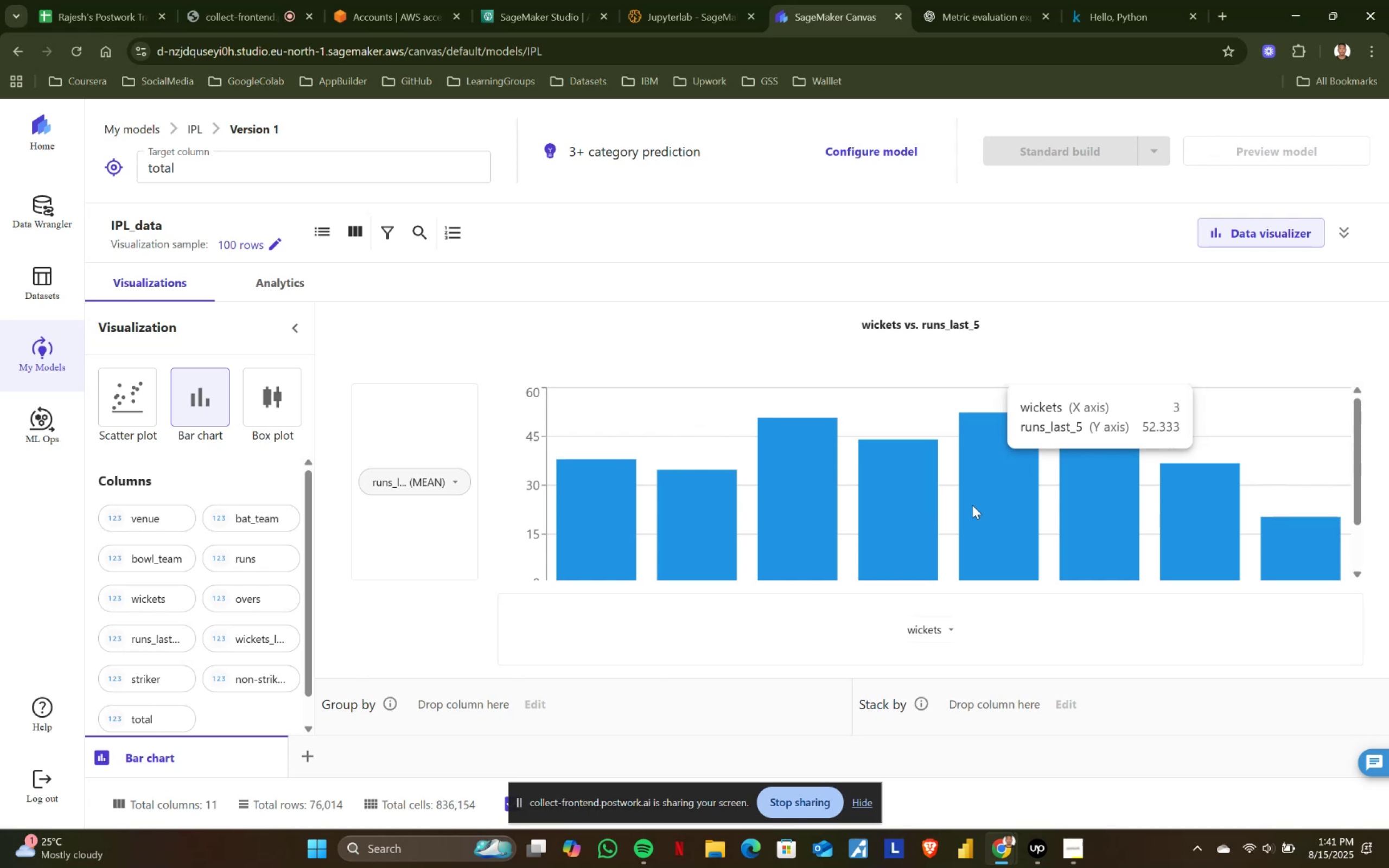 
wait(122.41)
 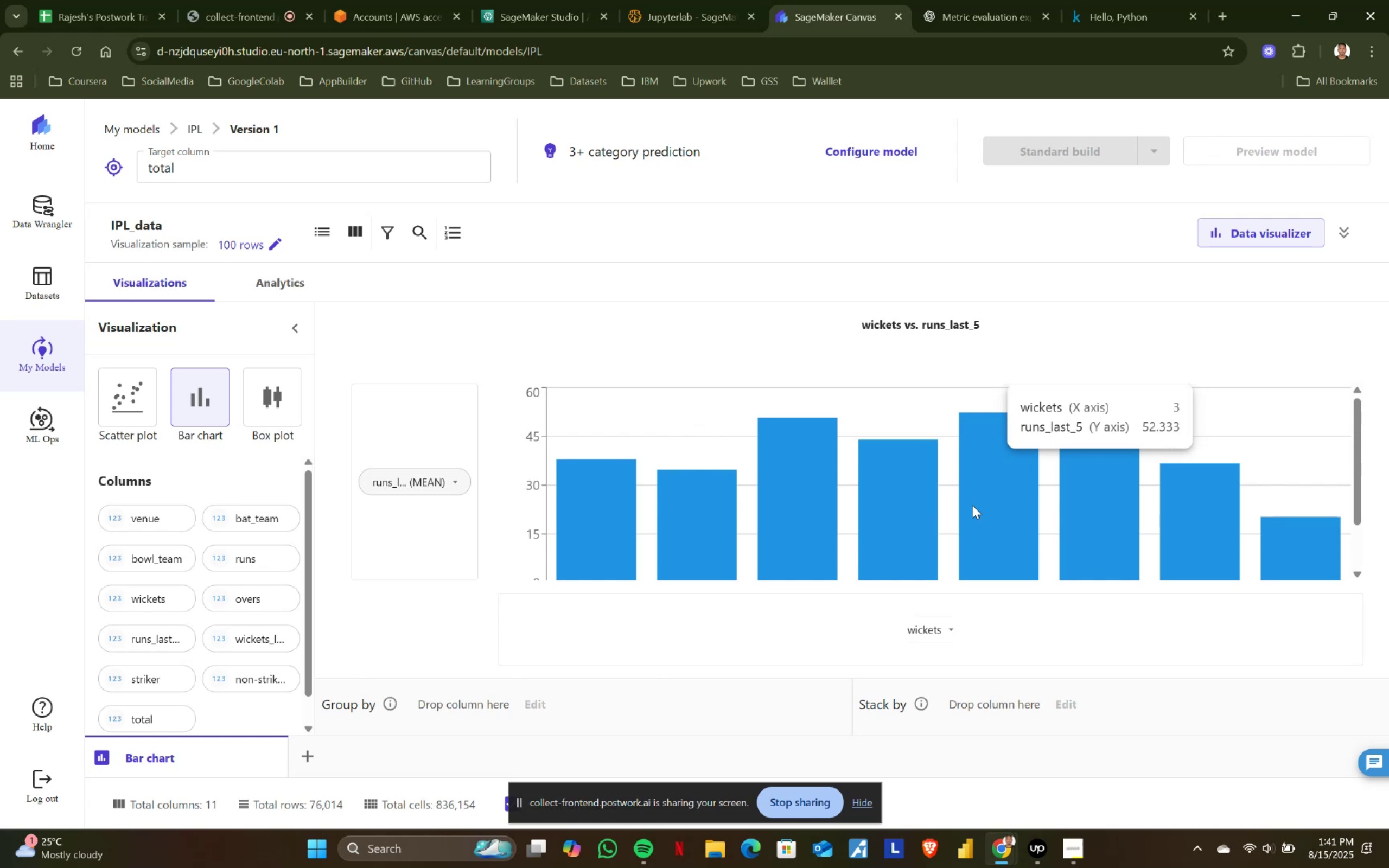 
scroll: coordinate [972, 505], scroll_direction: down, amount: 1.0
 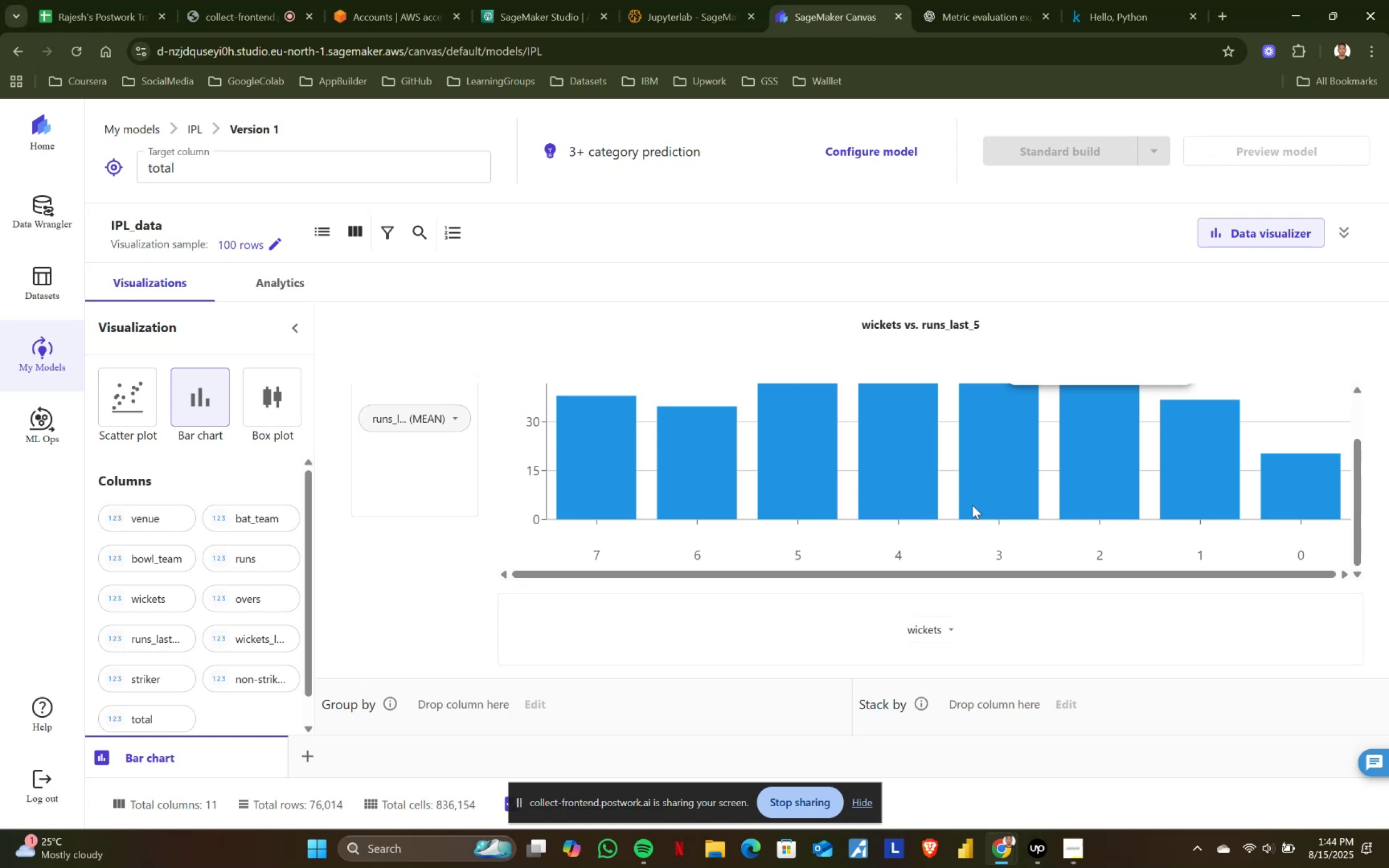 
wait(158.14)
 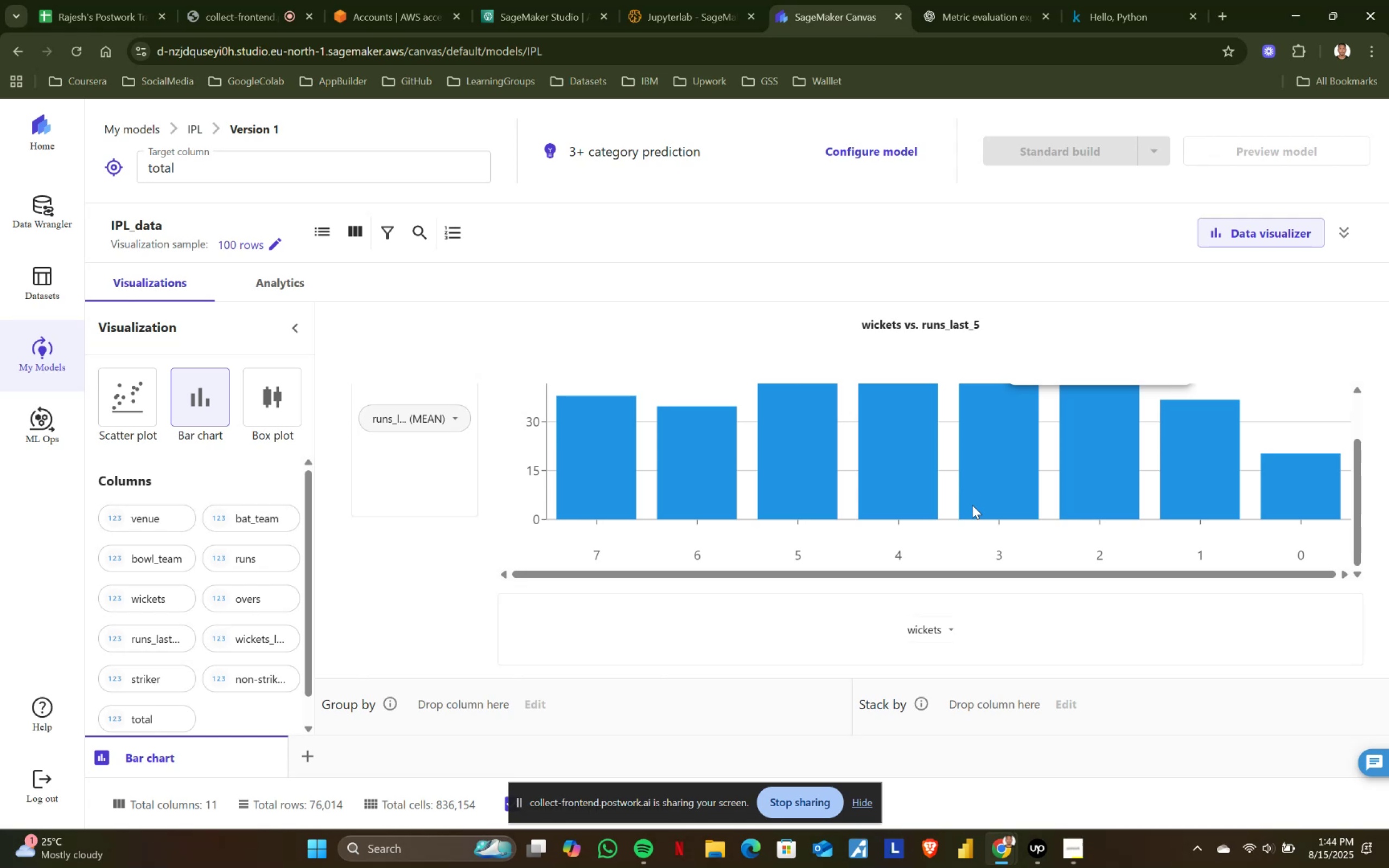 
left_click([453, 412])
 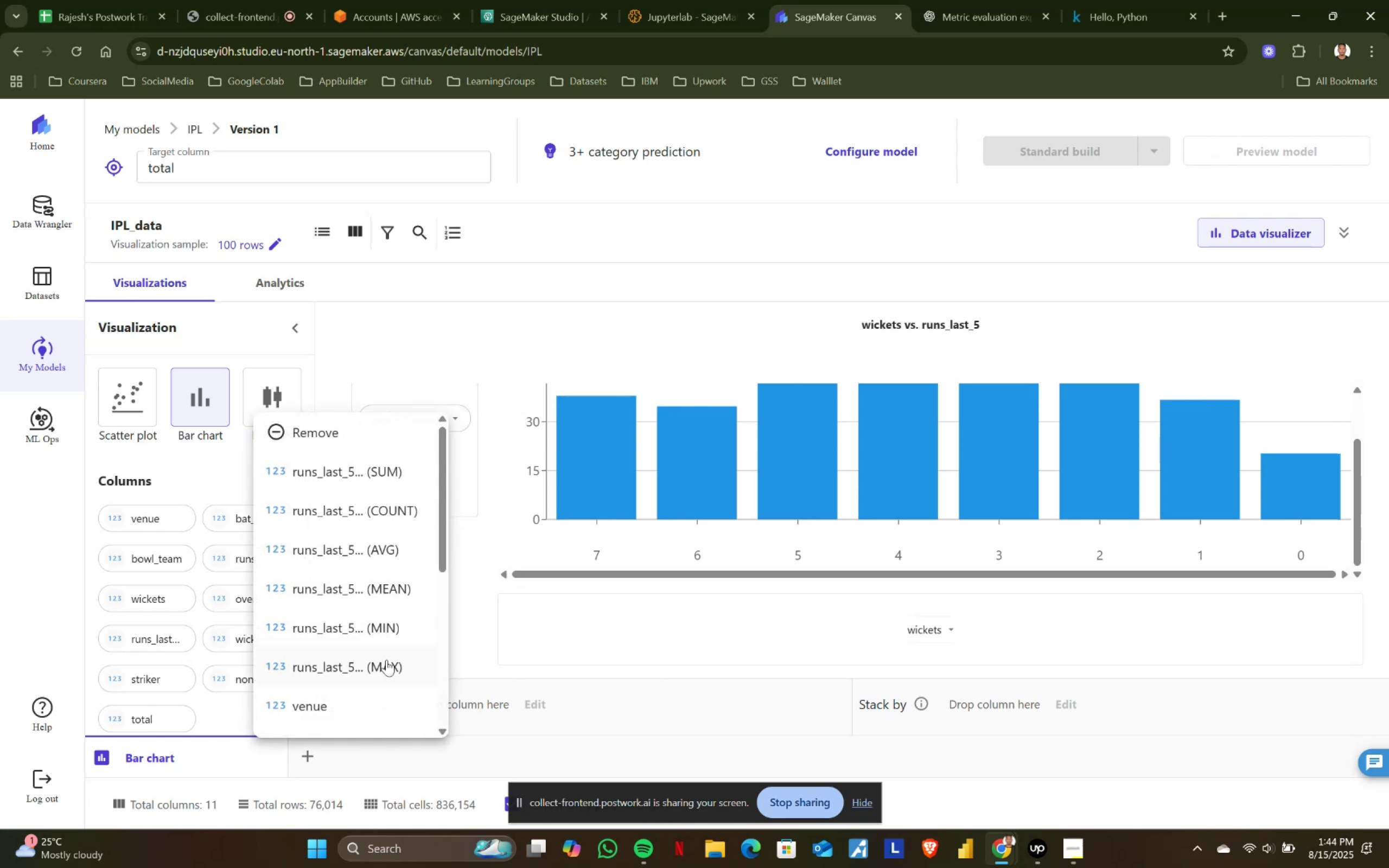 
left_click([391, 624])
 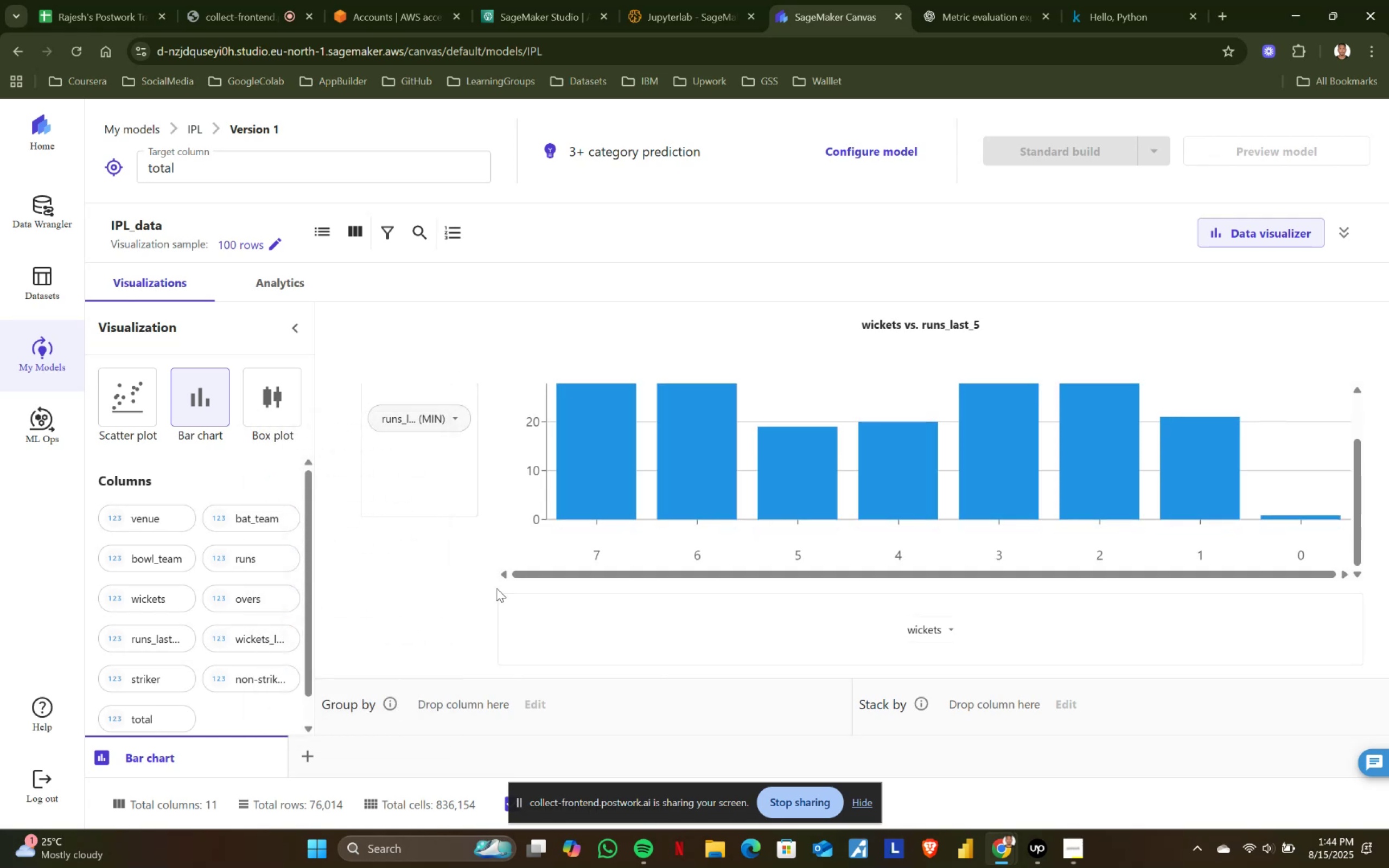 
scroll: coordinate [609, 484], scroll_direction: up, amount: 2.0
 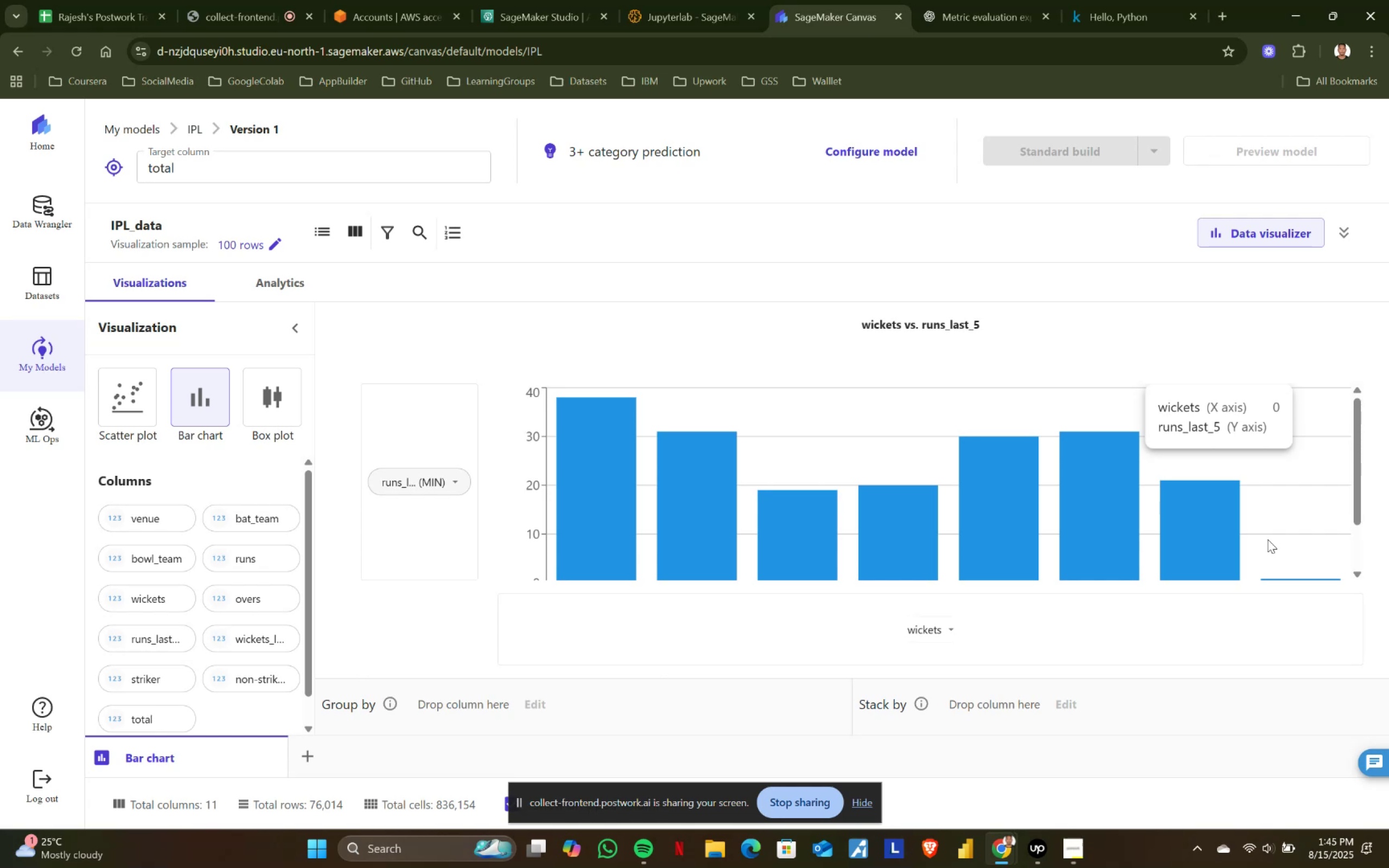 
wait(82.78)
 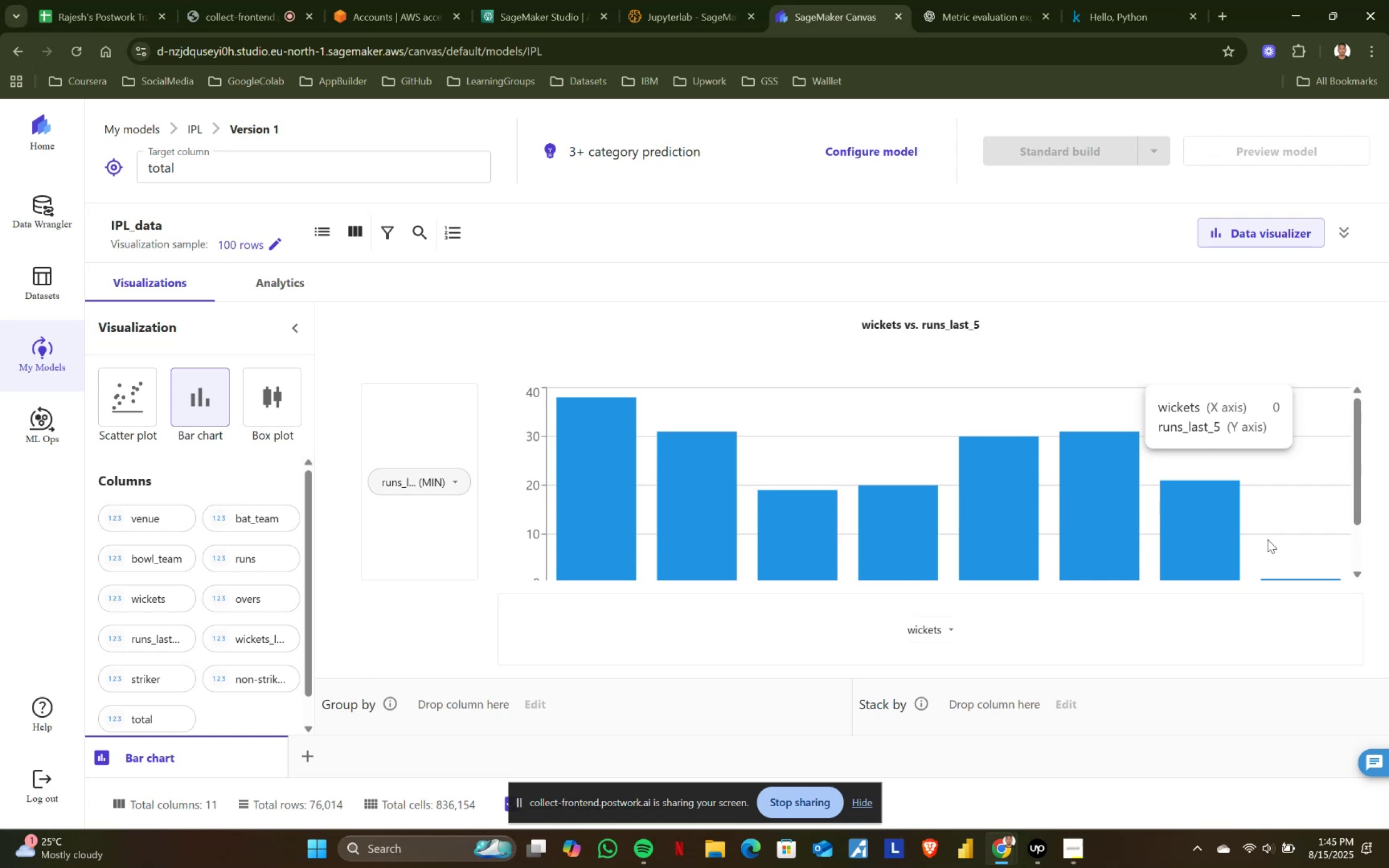 
scroll: coordinate [1267, 539], scroll_direction: down, amount: 1.0
 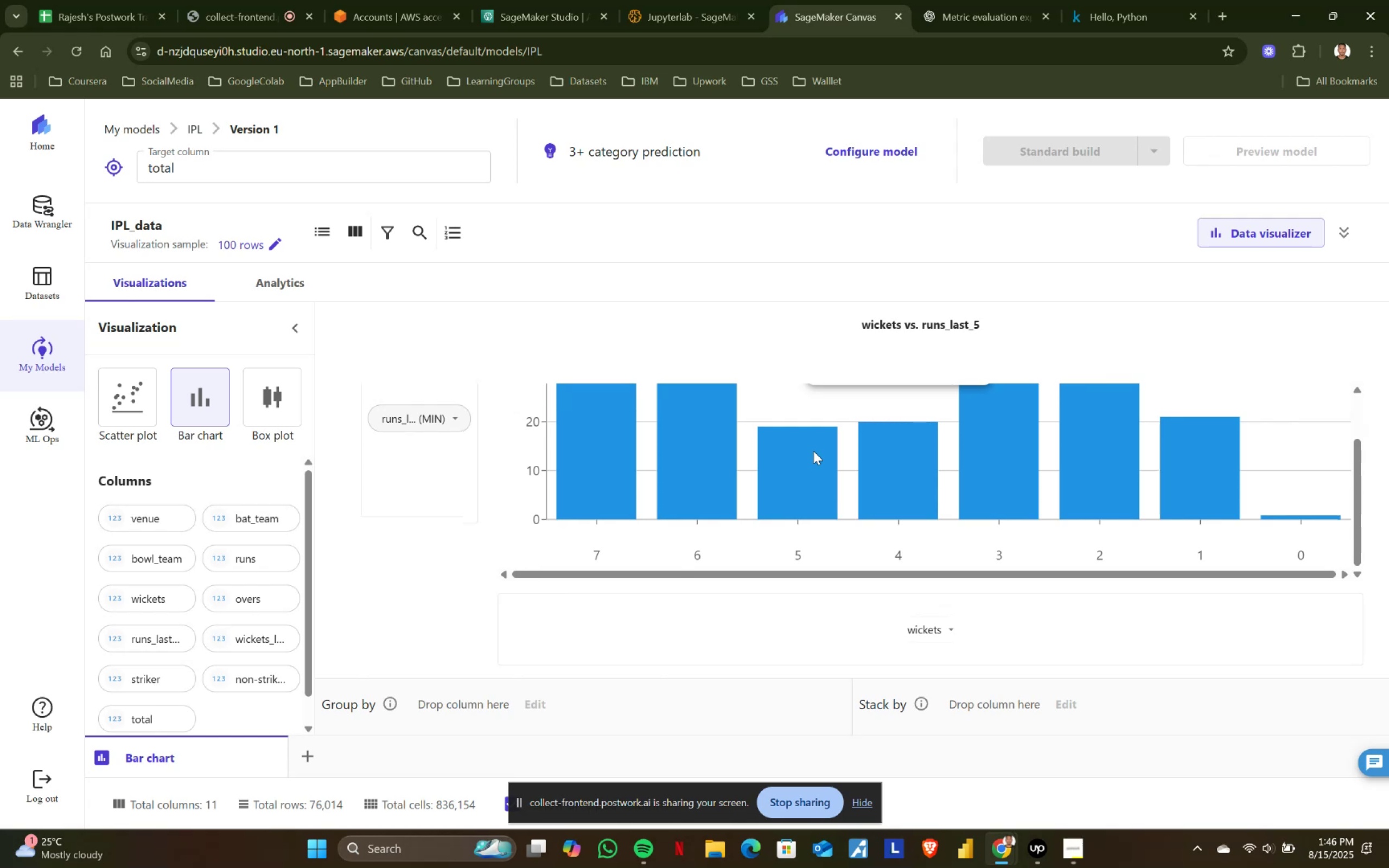 
wait(37.29)
 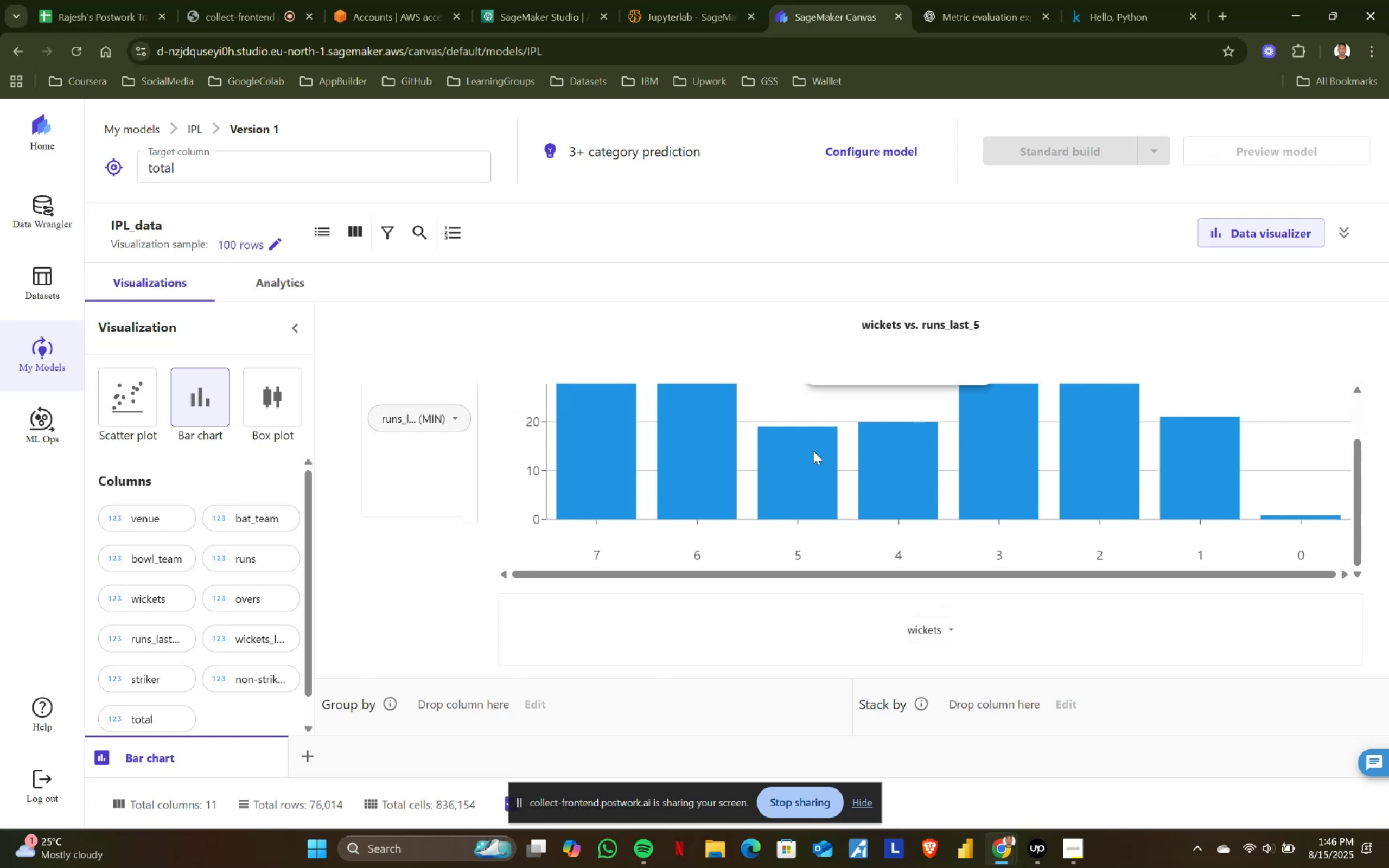 
scroll: coordinate [813, 451], scroll_direction: down, amount: 1.0
 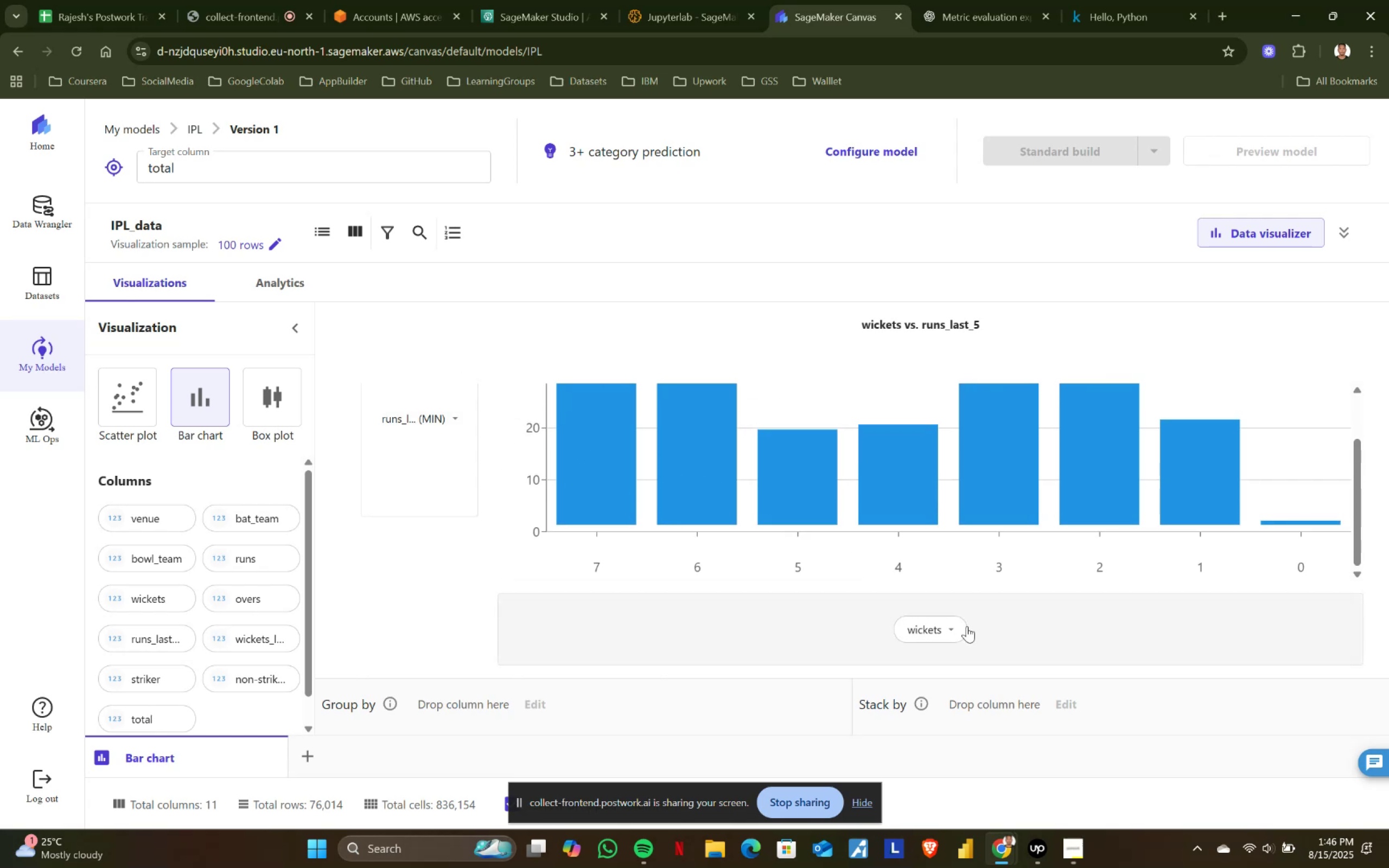 
left_click([955, 626])
 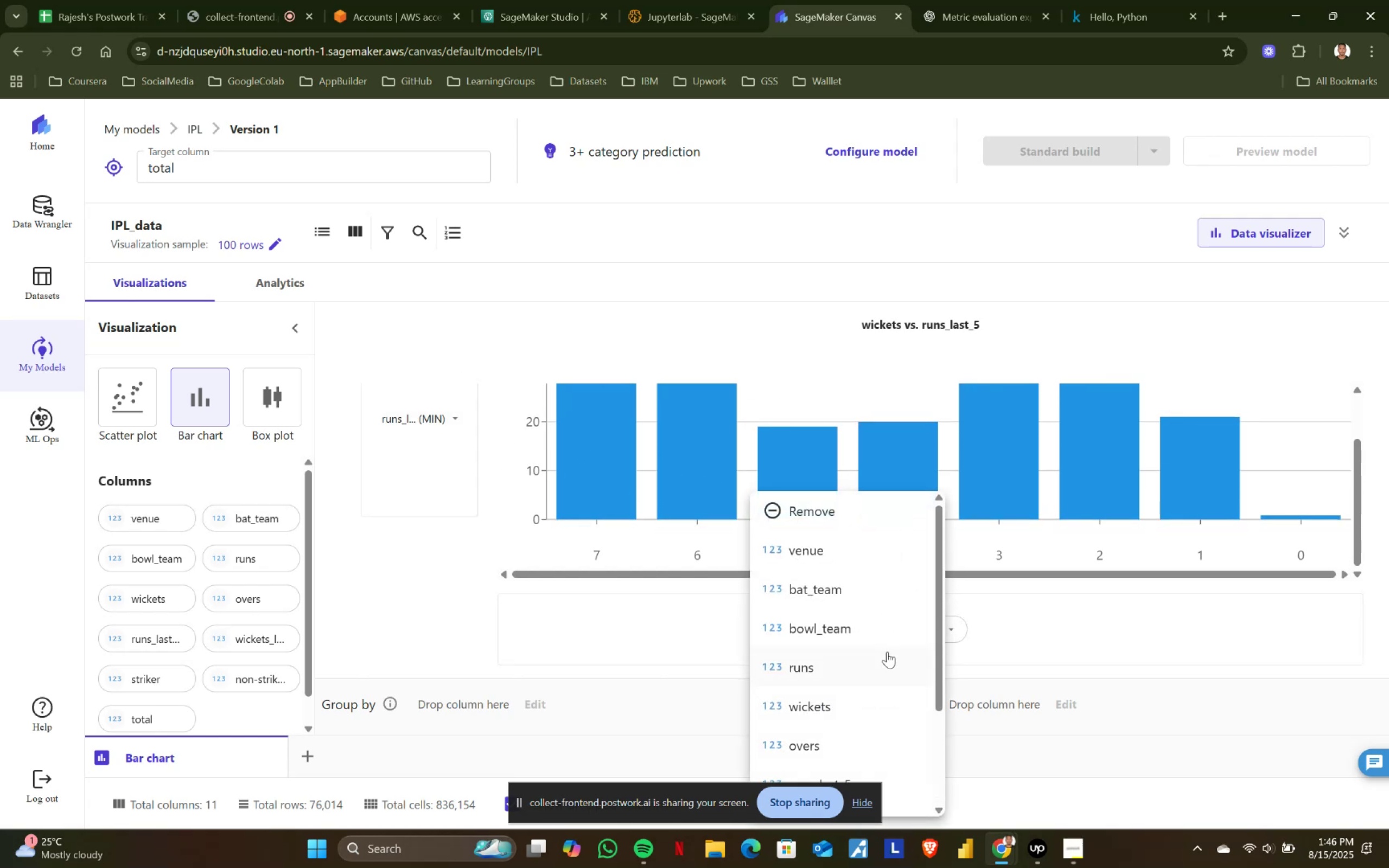 
scroll: coordinate [887, 652], scroll_direction: down, amount: 1.0
 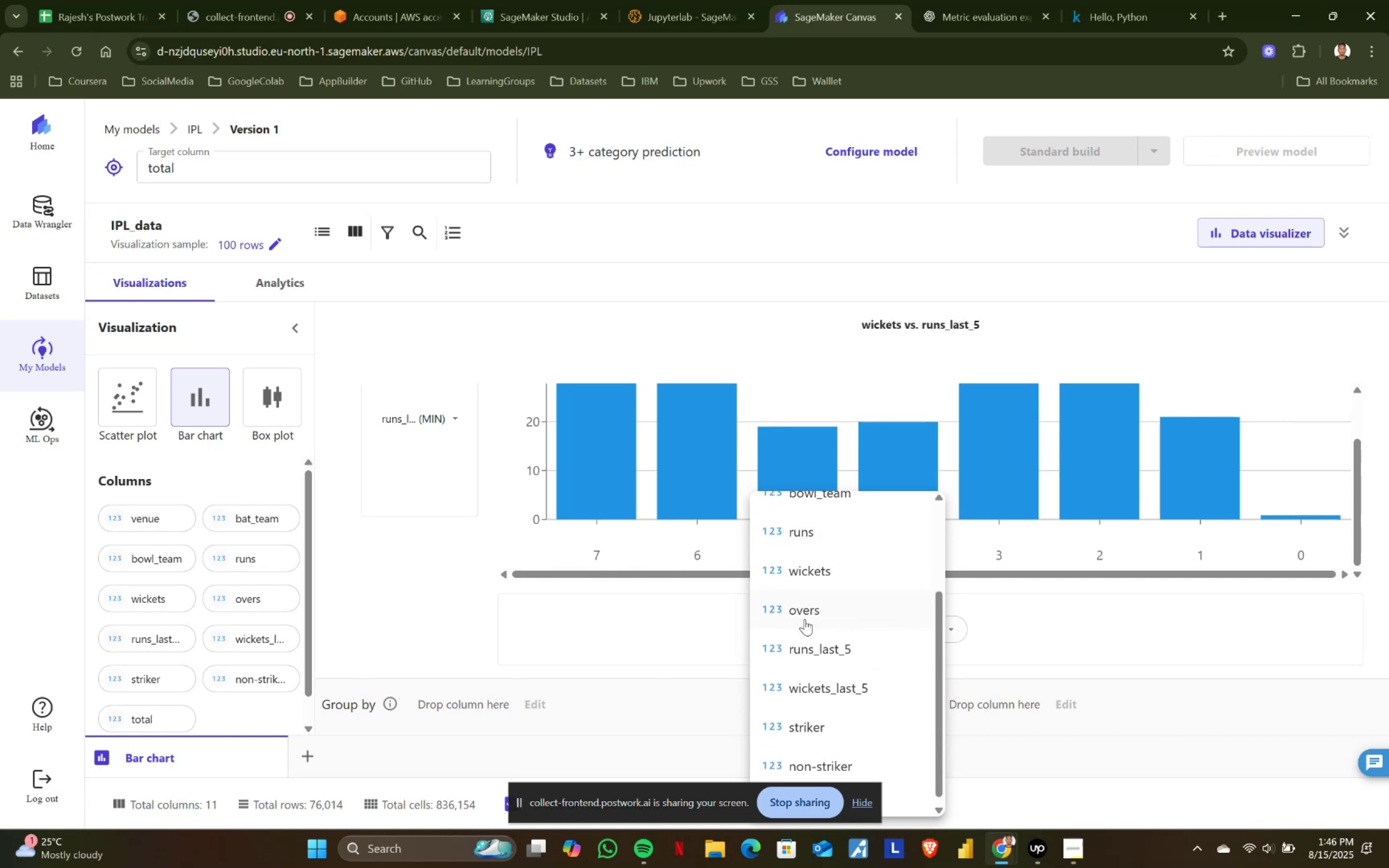 
left_click([815, 612])
 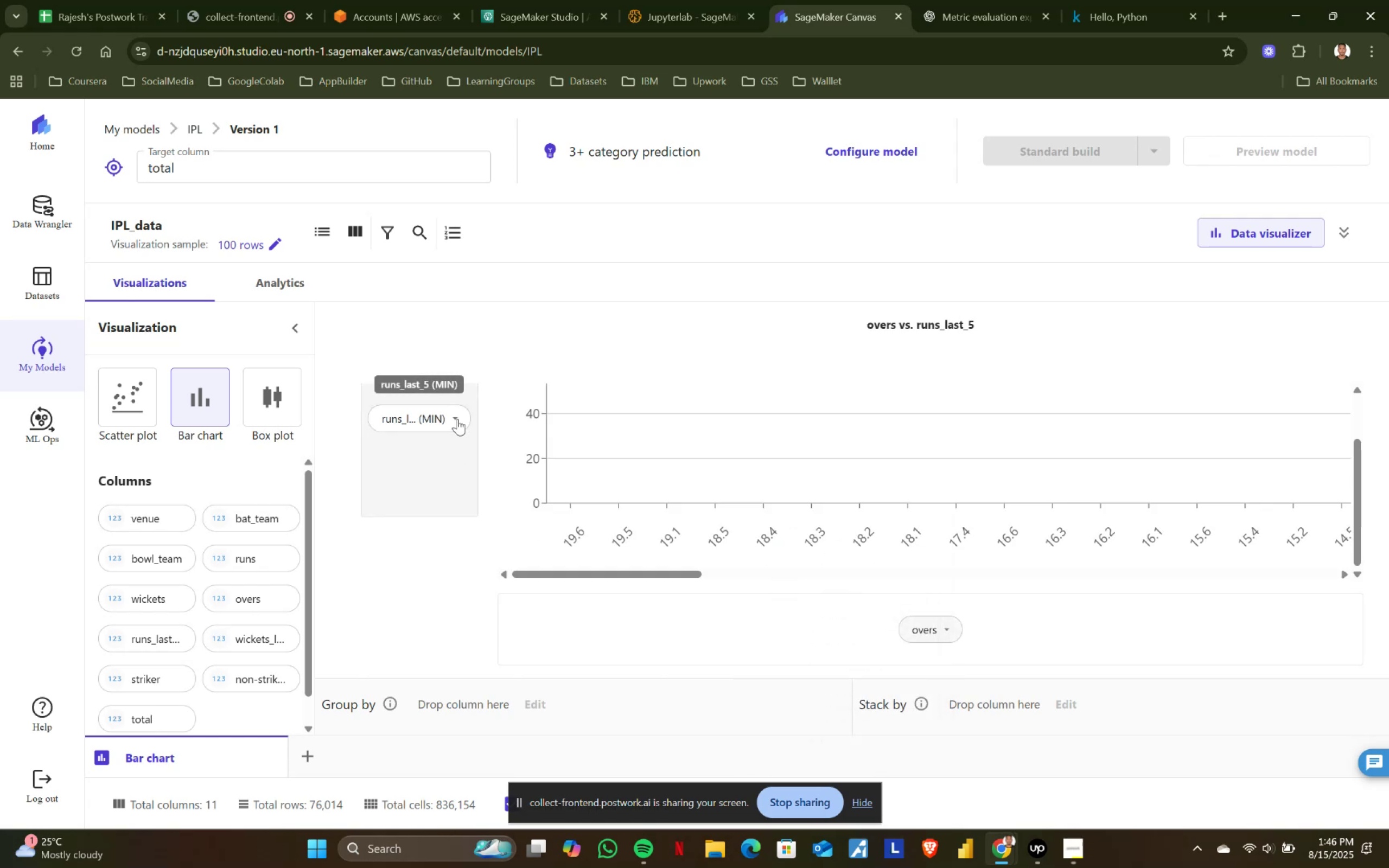 
left_click([457, 419])
 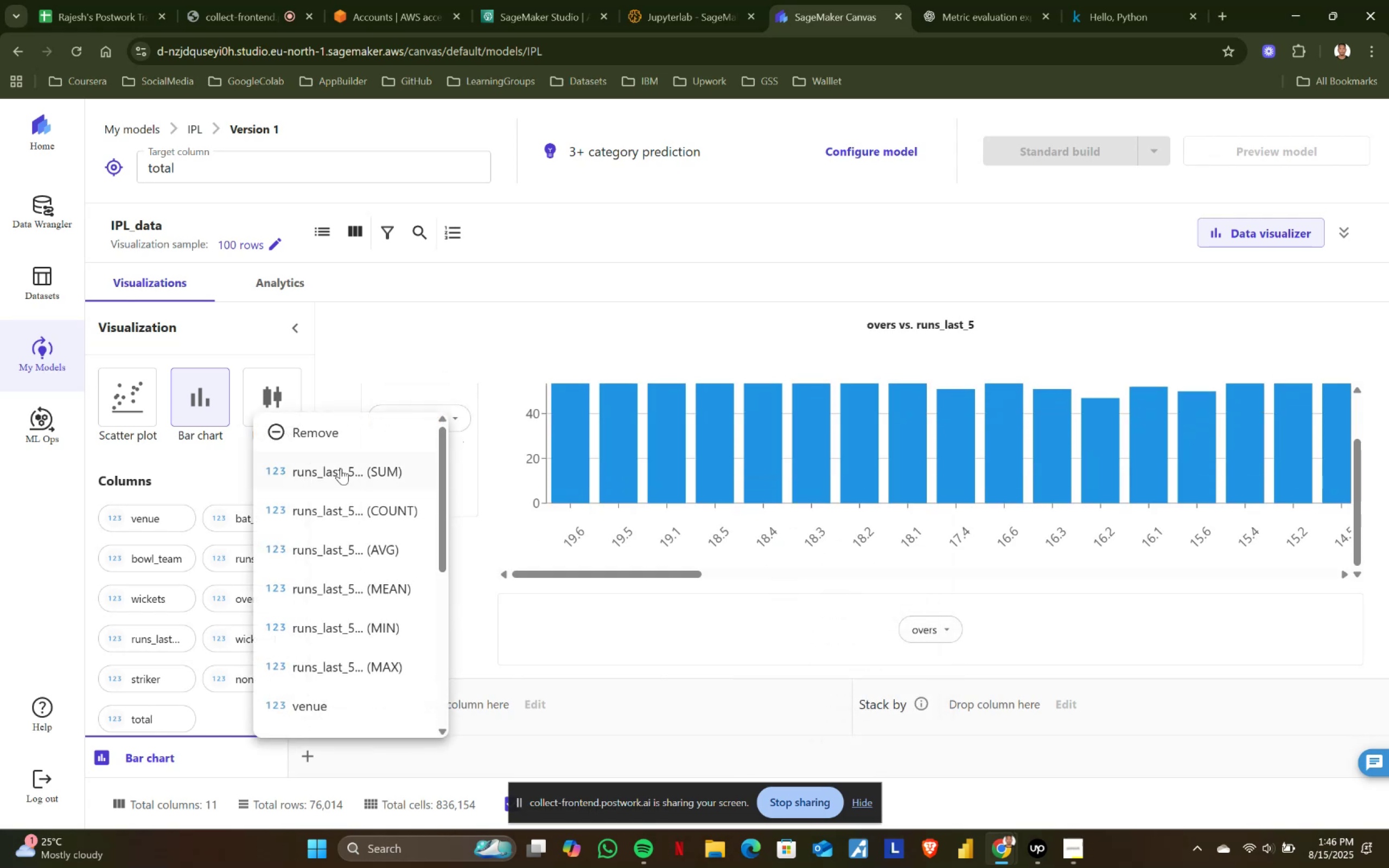 
left_click([341, 468])
 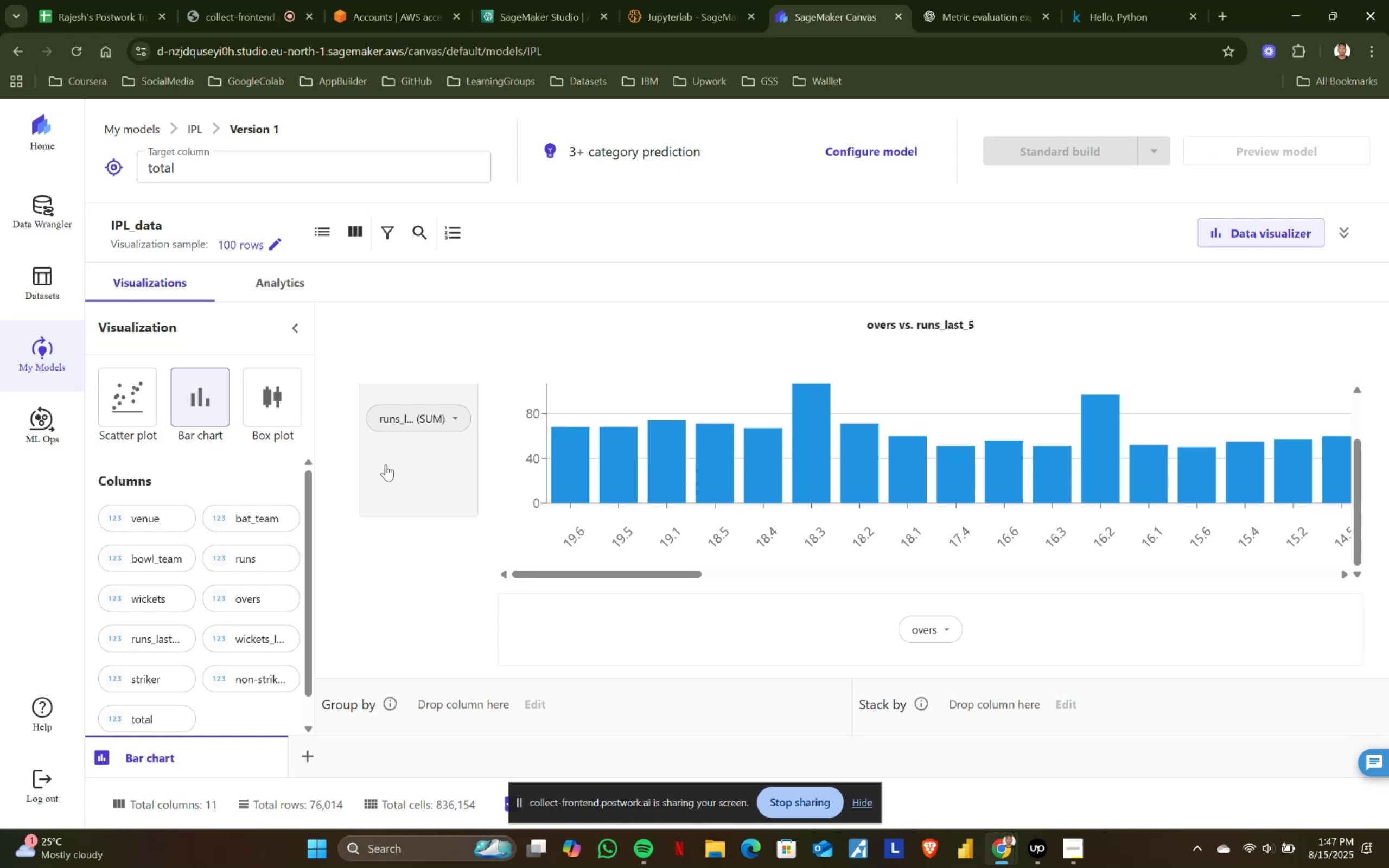 
wait(46.7)
 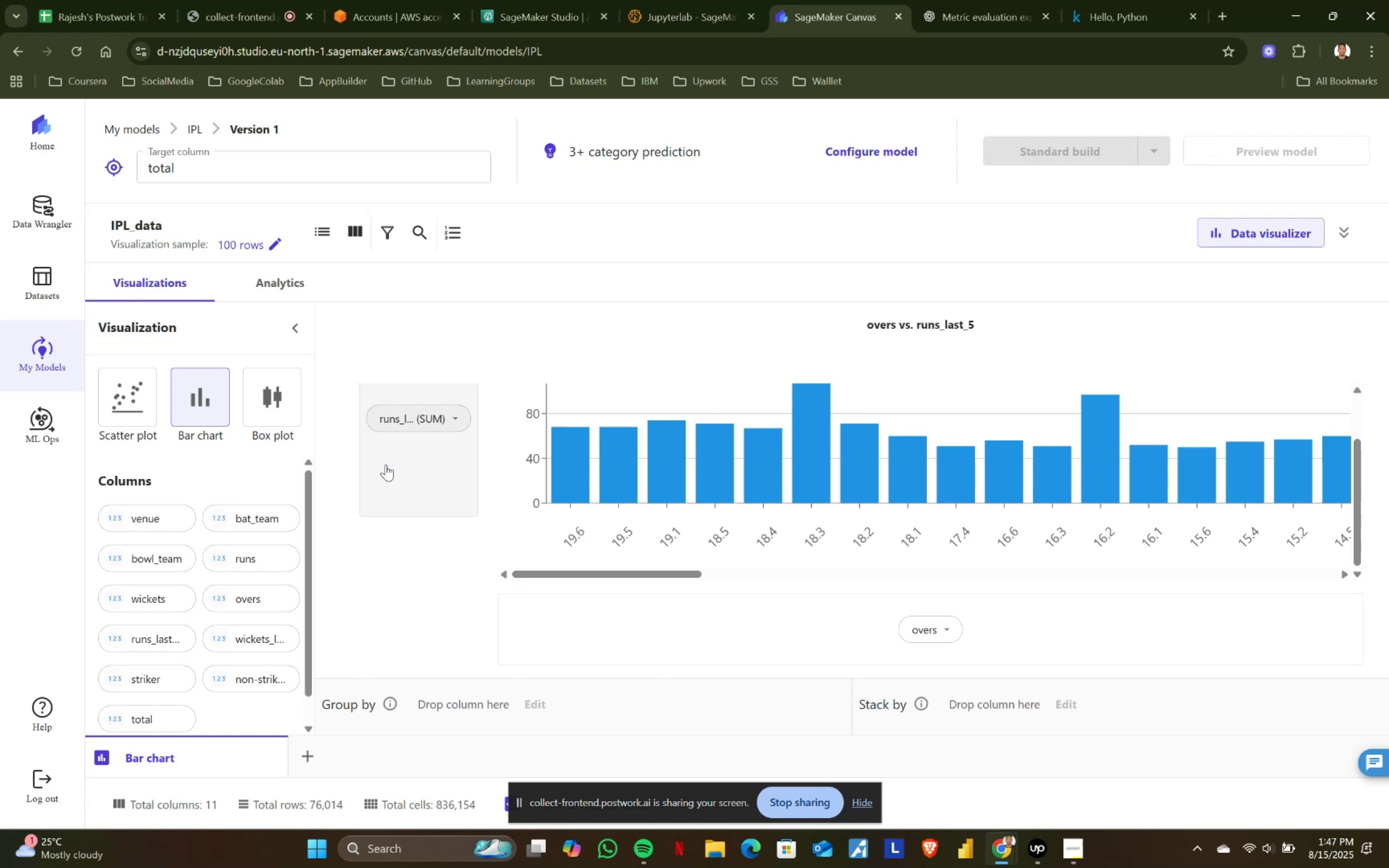 
mouse_move([347, -5])
 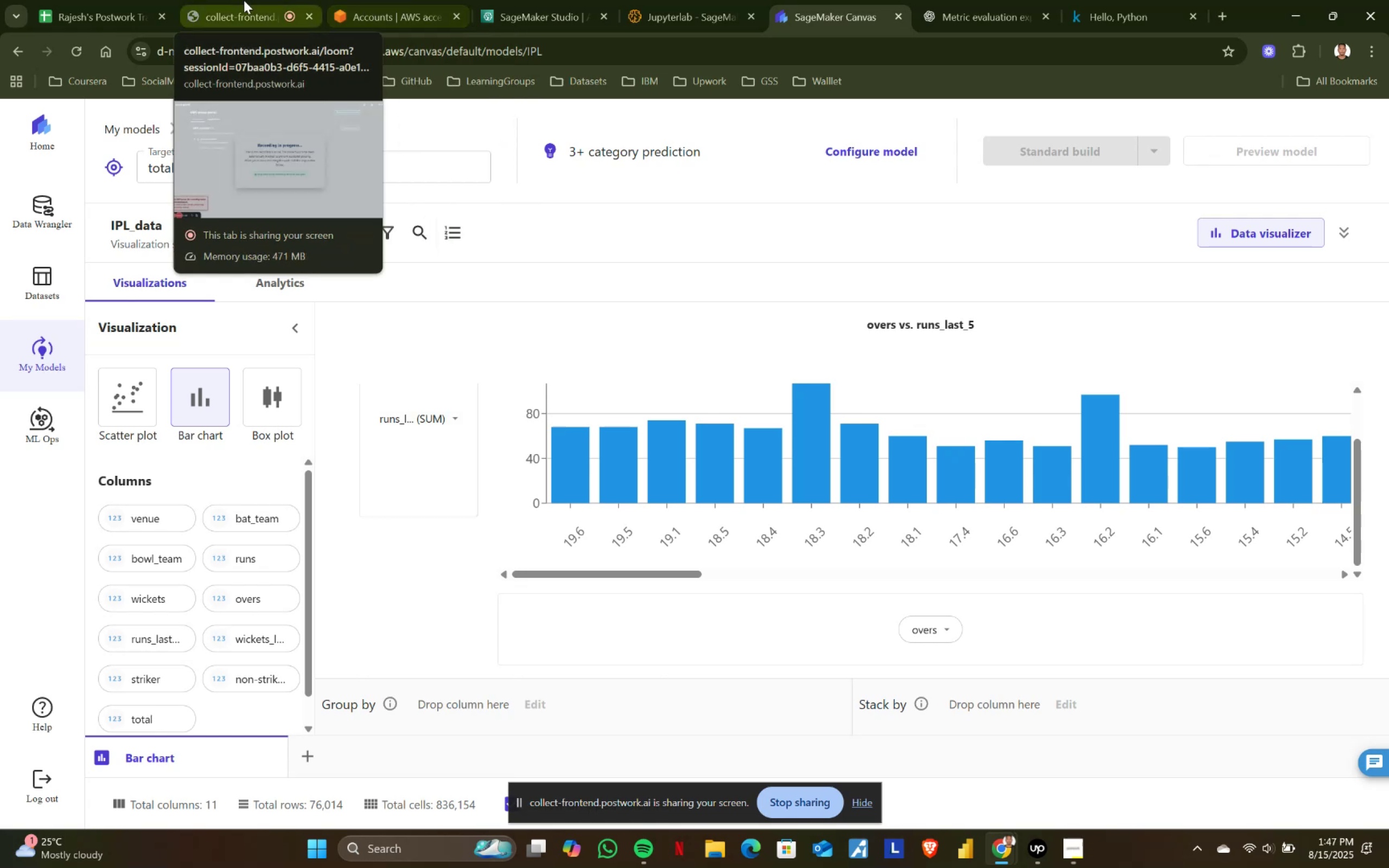 
left_click([244, 0])
 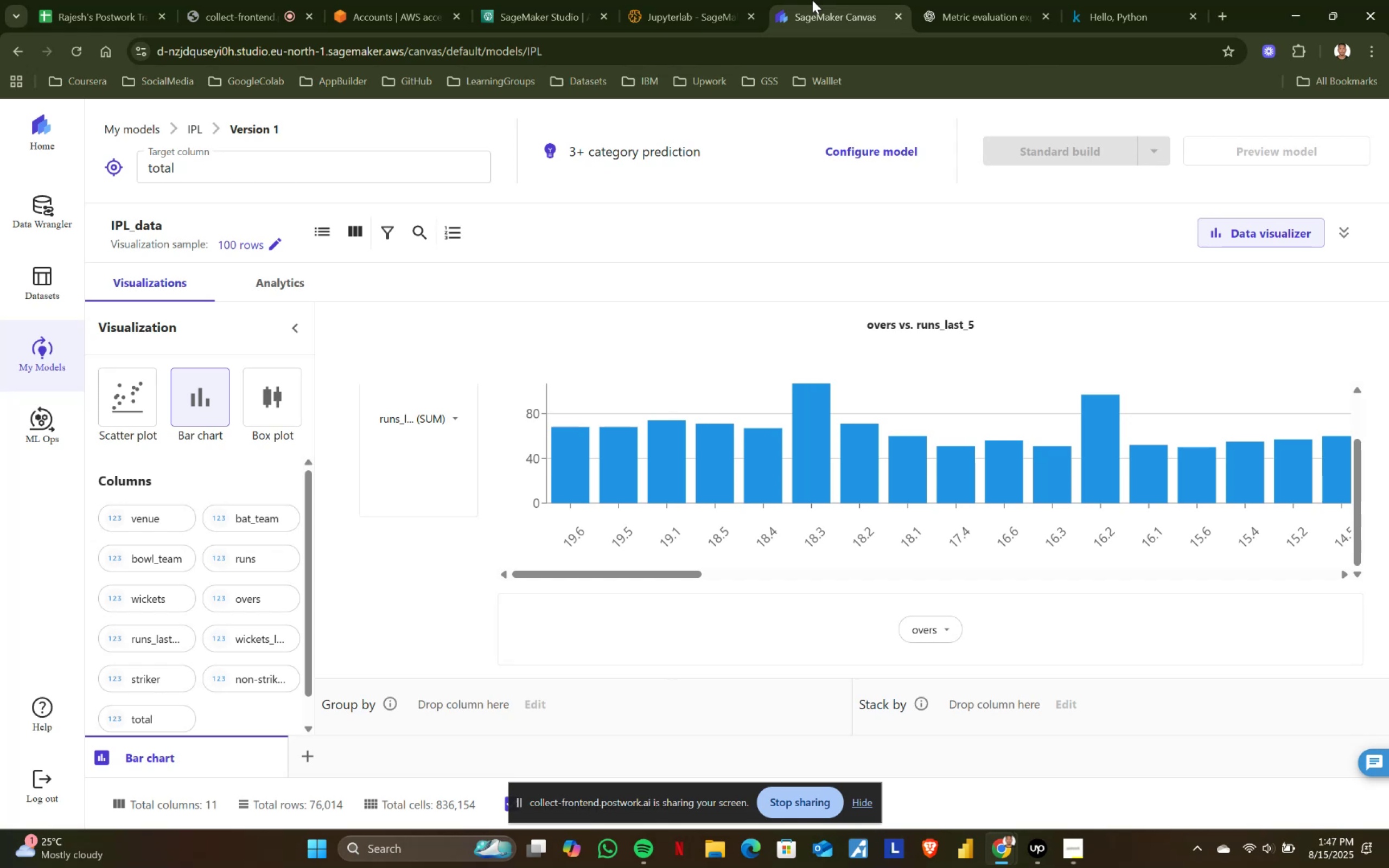 
wait(20.26)
 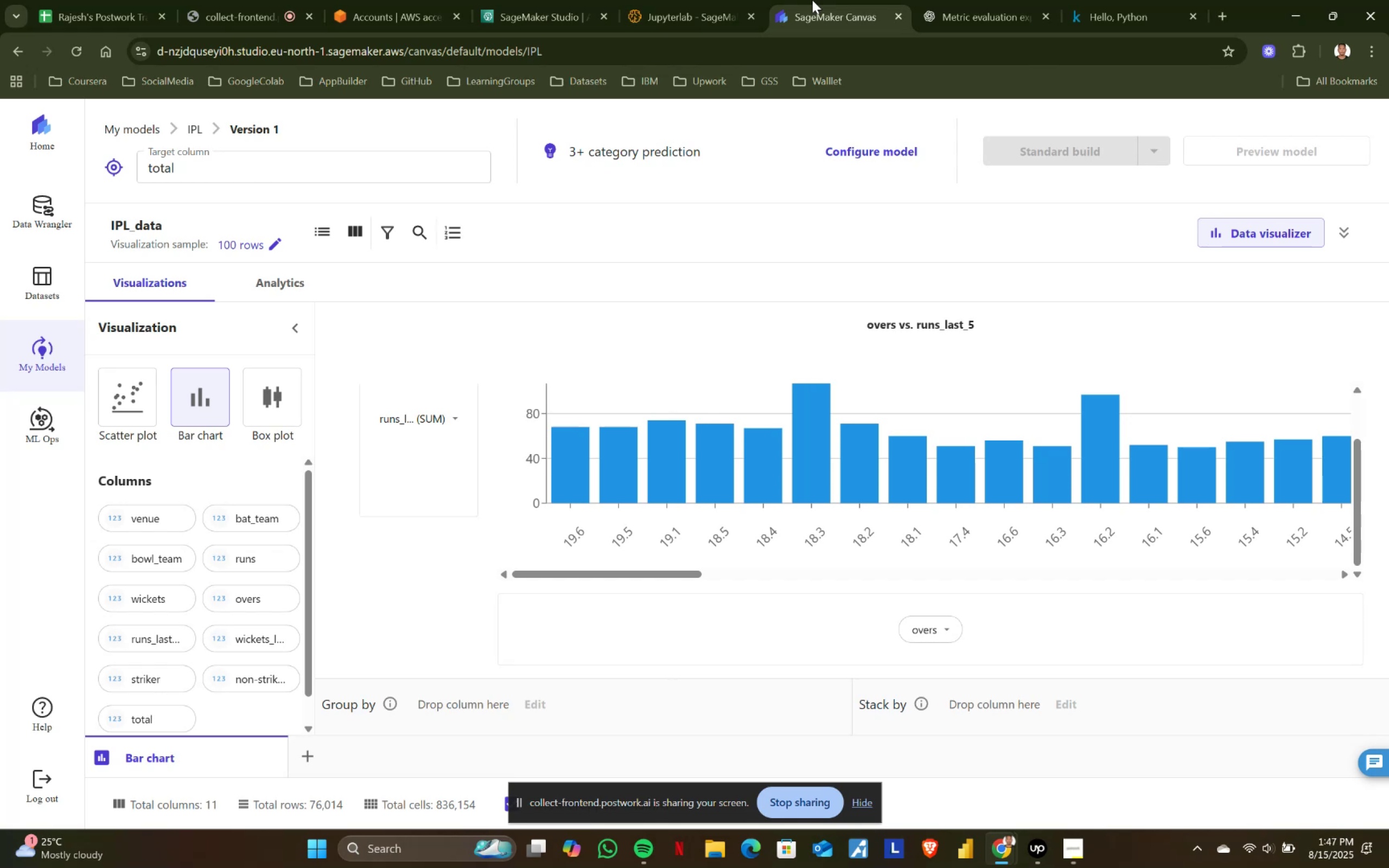 
left_click_drag(start_coordinate=[653, 572], to_coordinate=[1326, 574])
 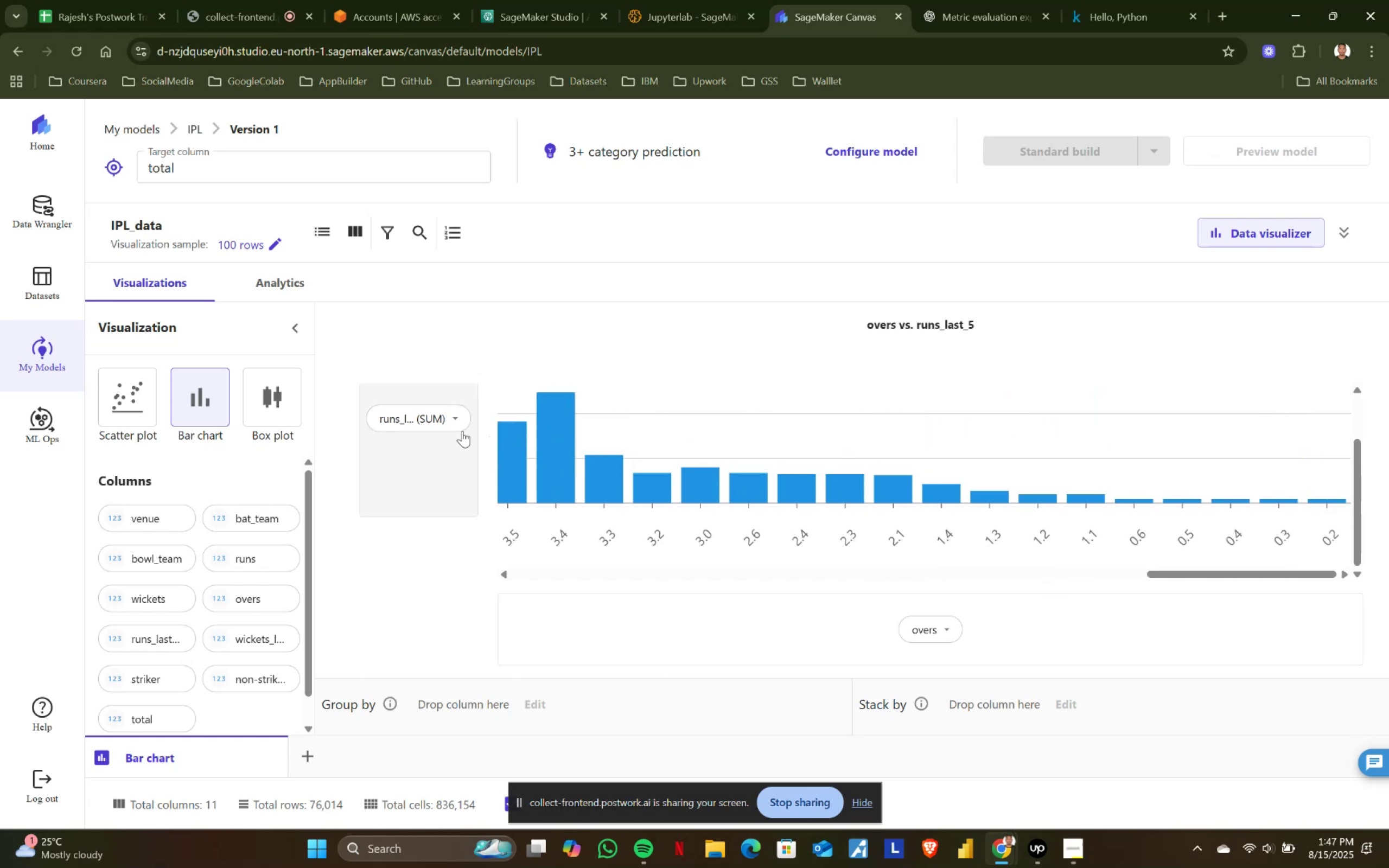 
left_click([456, 421])
 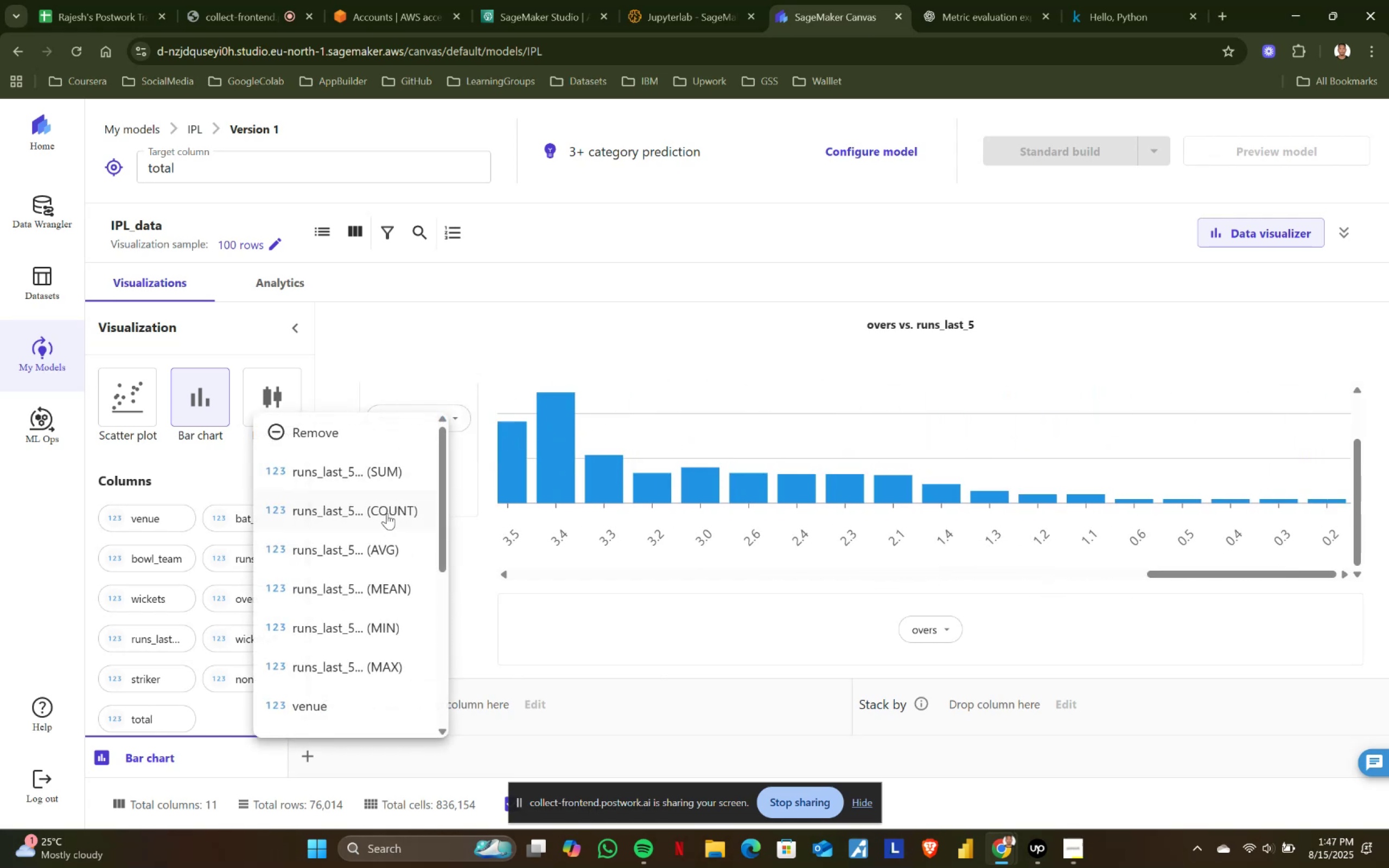 
left_click([386, 513])
 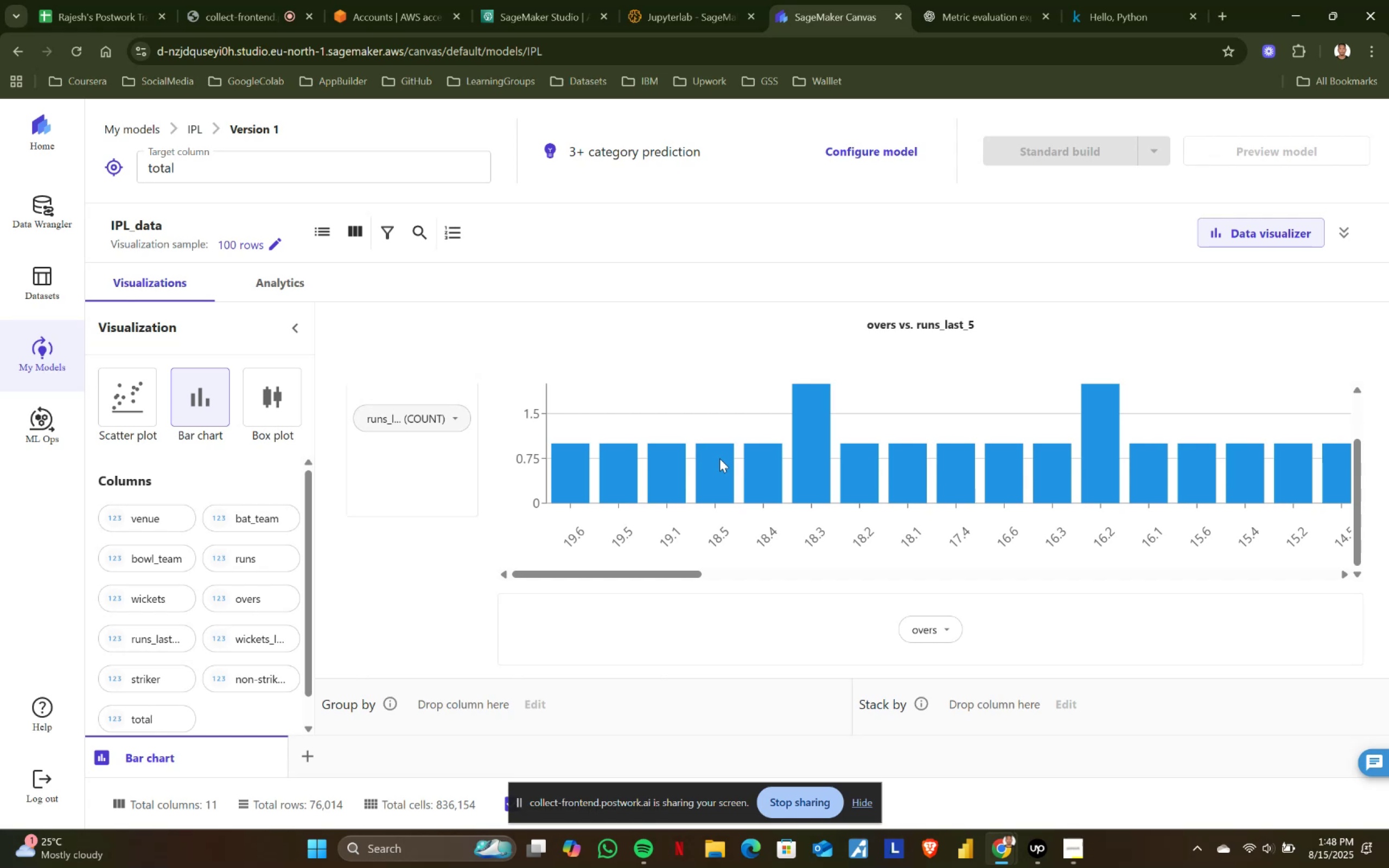 
wait(78.42)
 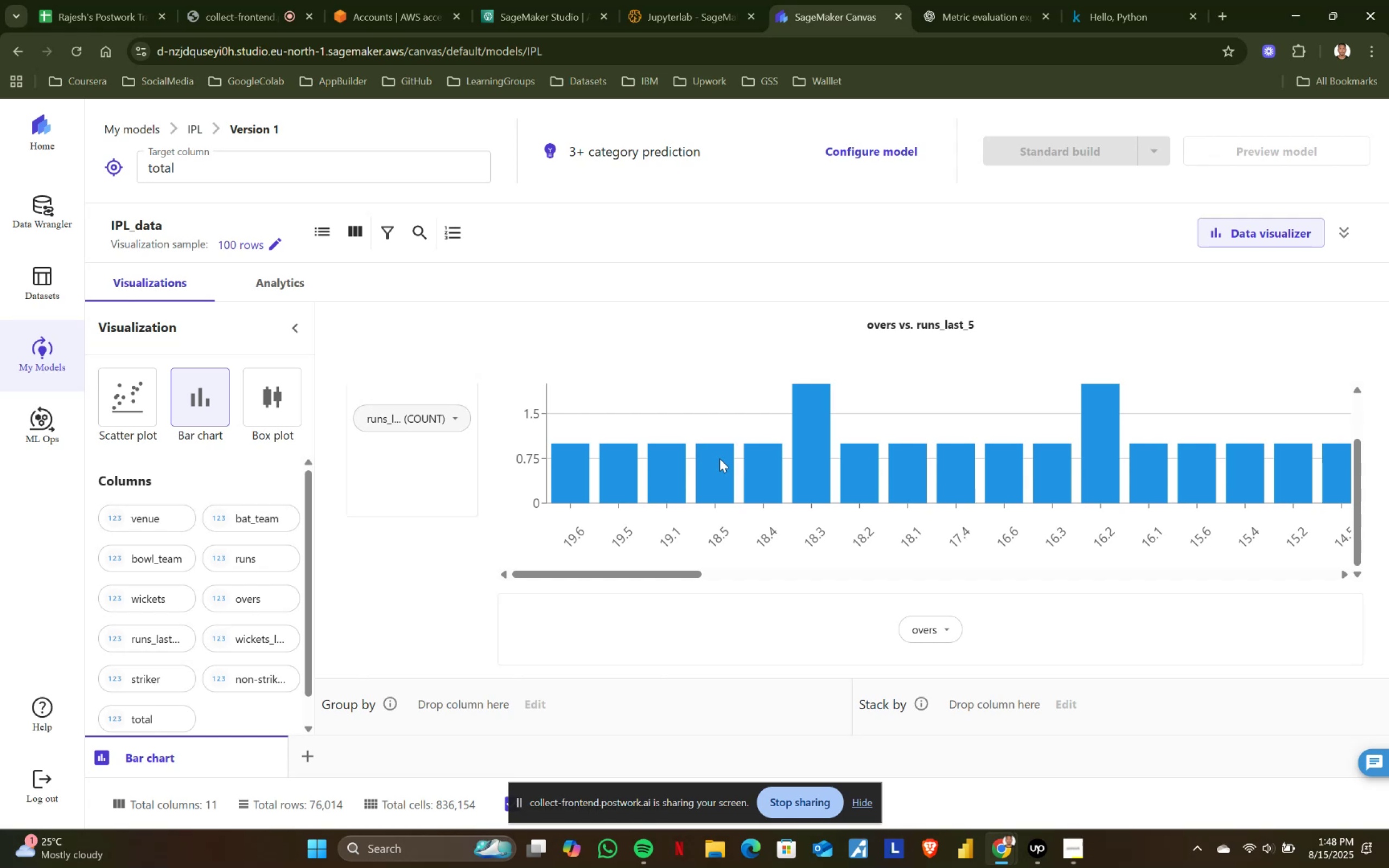 
left_click_drag(start_coordinate=[634, 573], to_coordinate=[237, 578])
 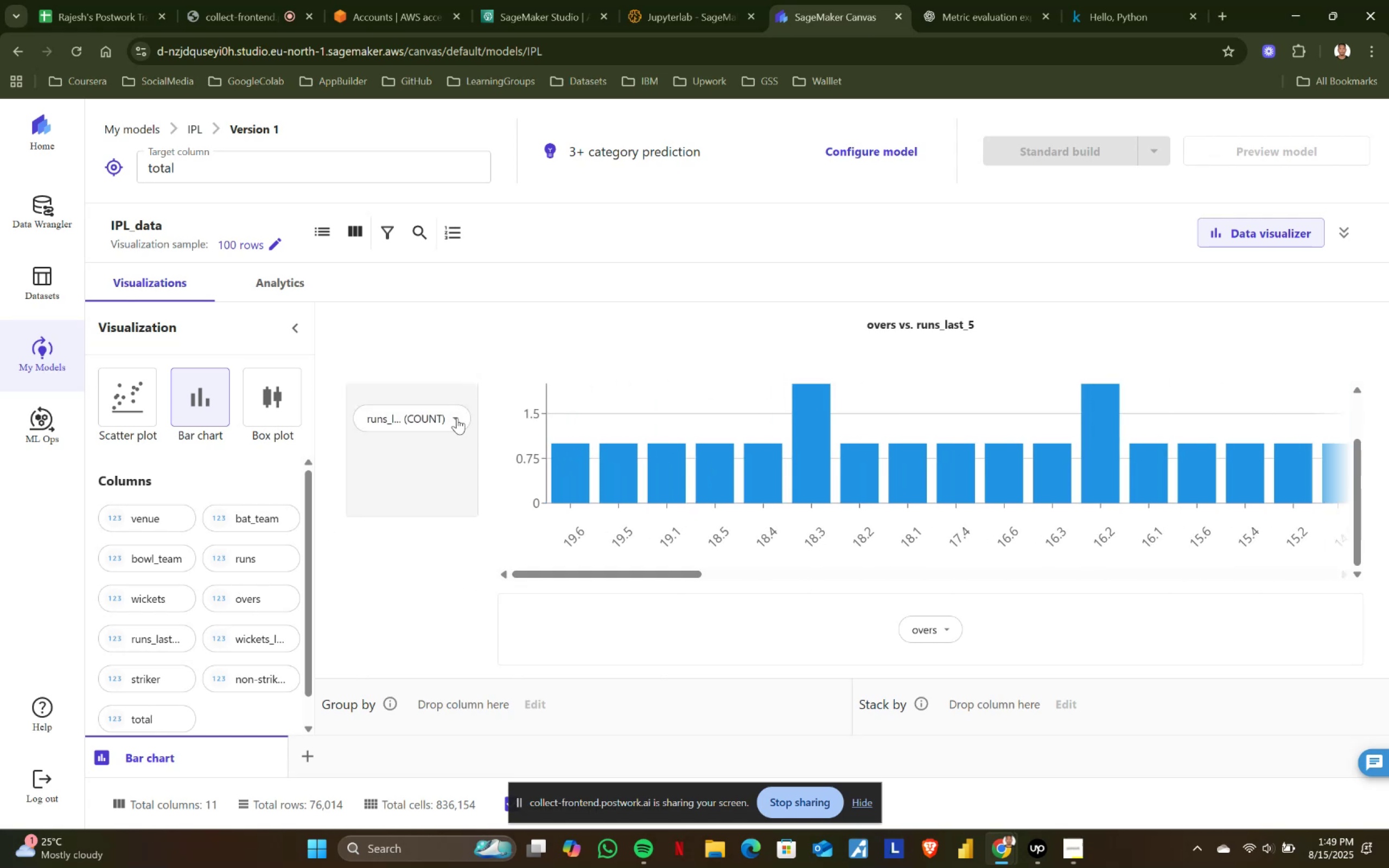 
left_click([445, 410])
 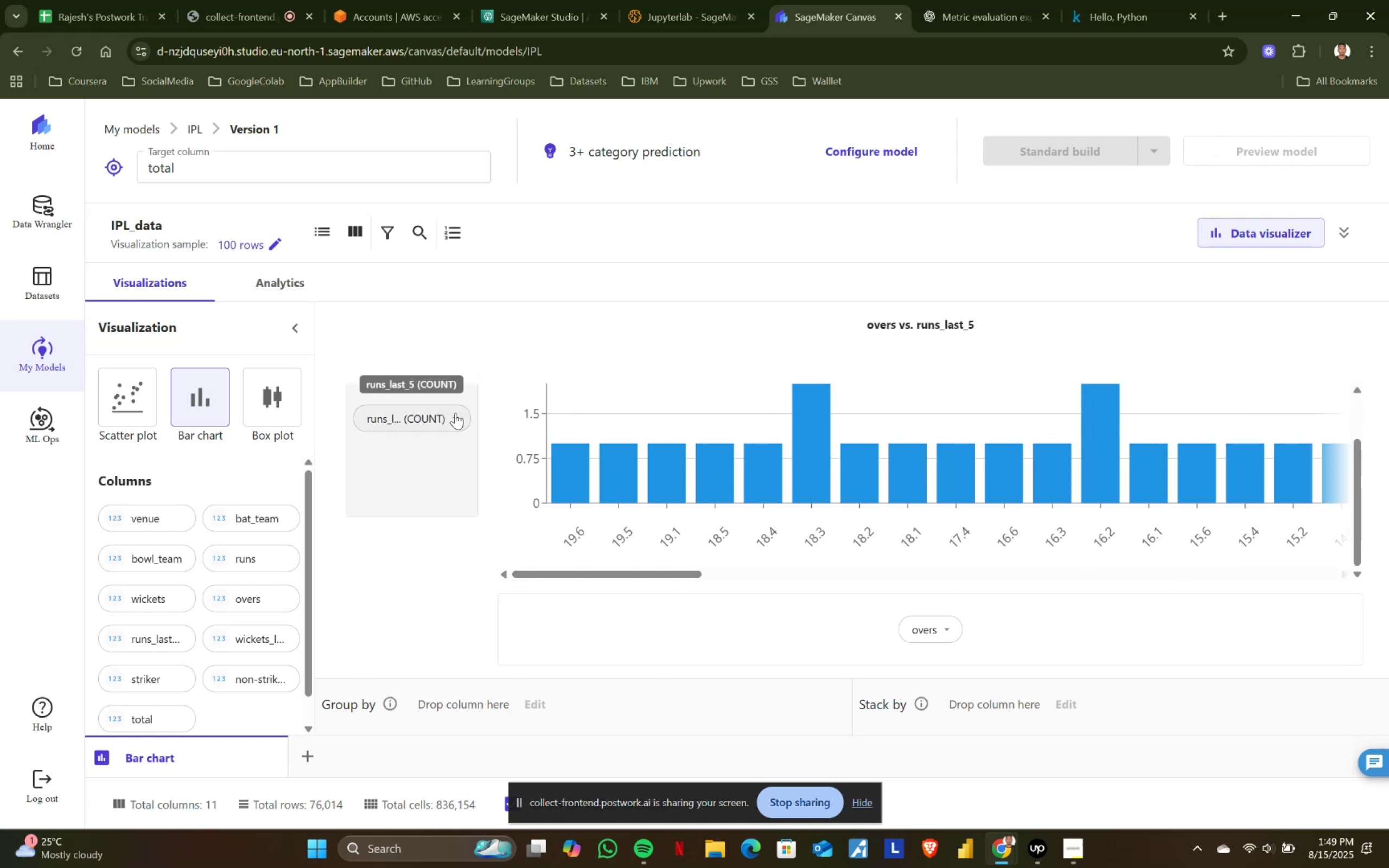 
left_click([455, 413])
 